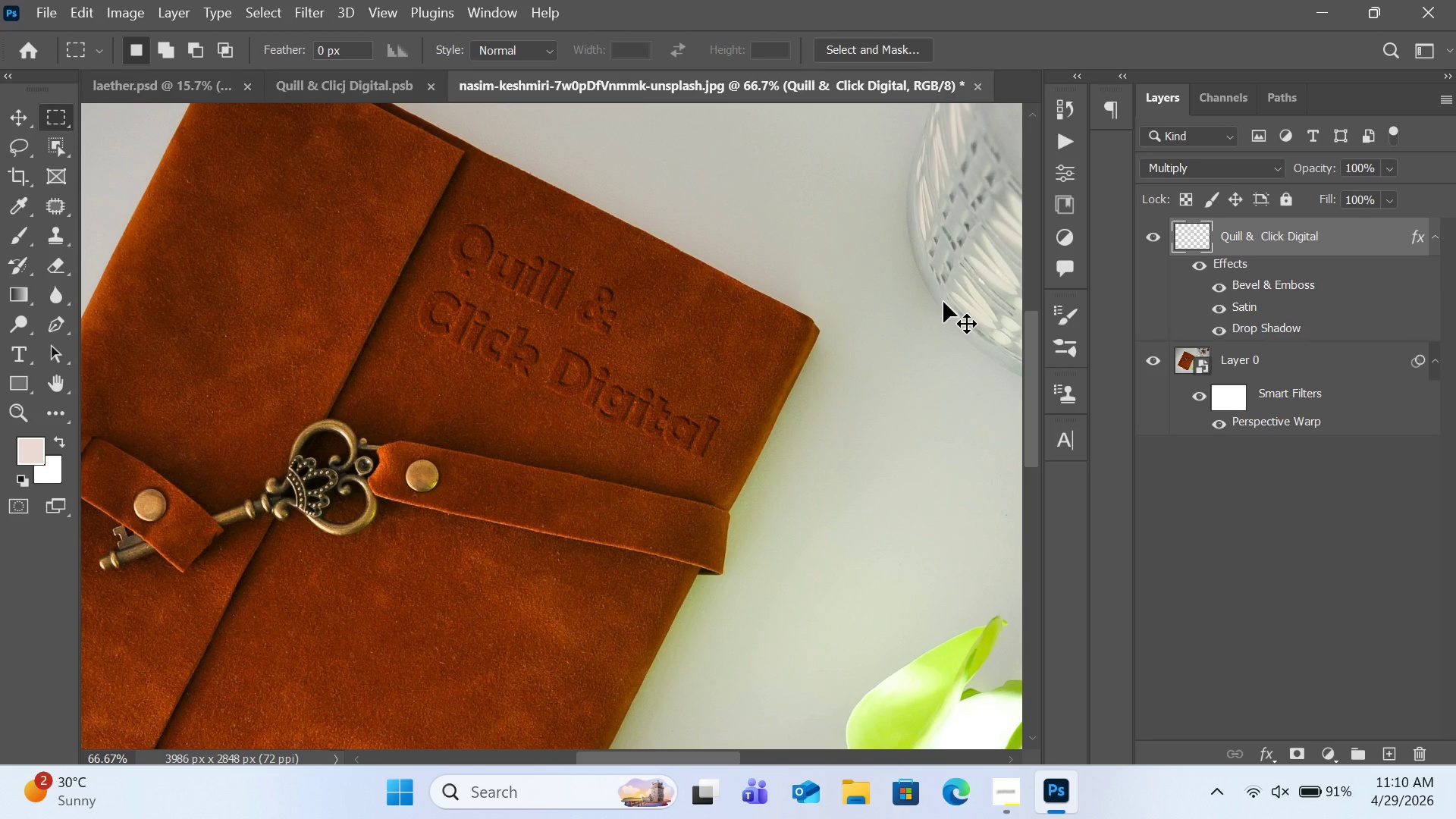 
key(Control+Minus)
 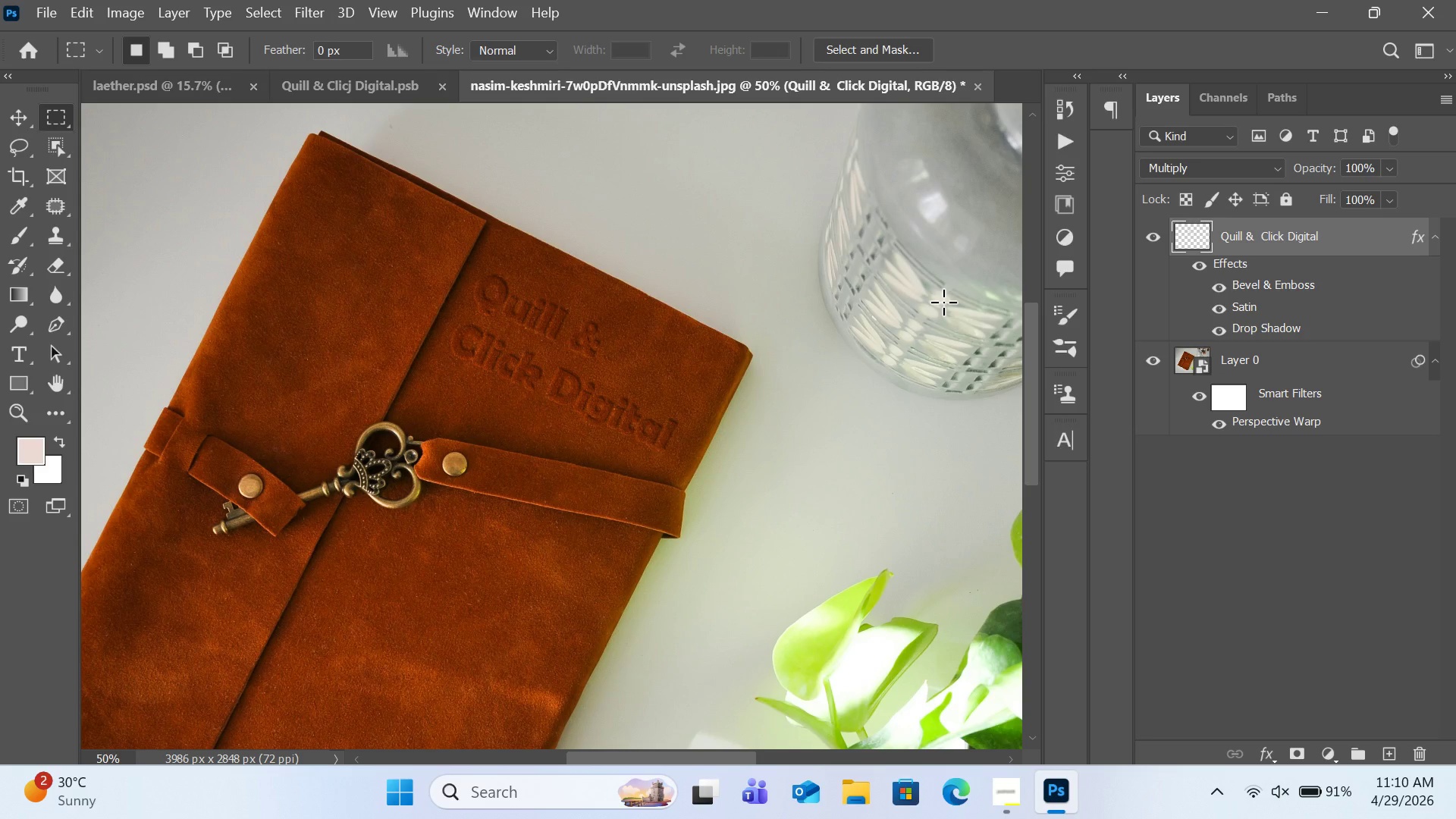 
wait(9.16)
 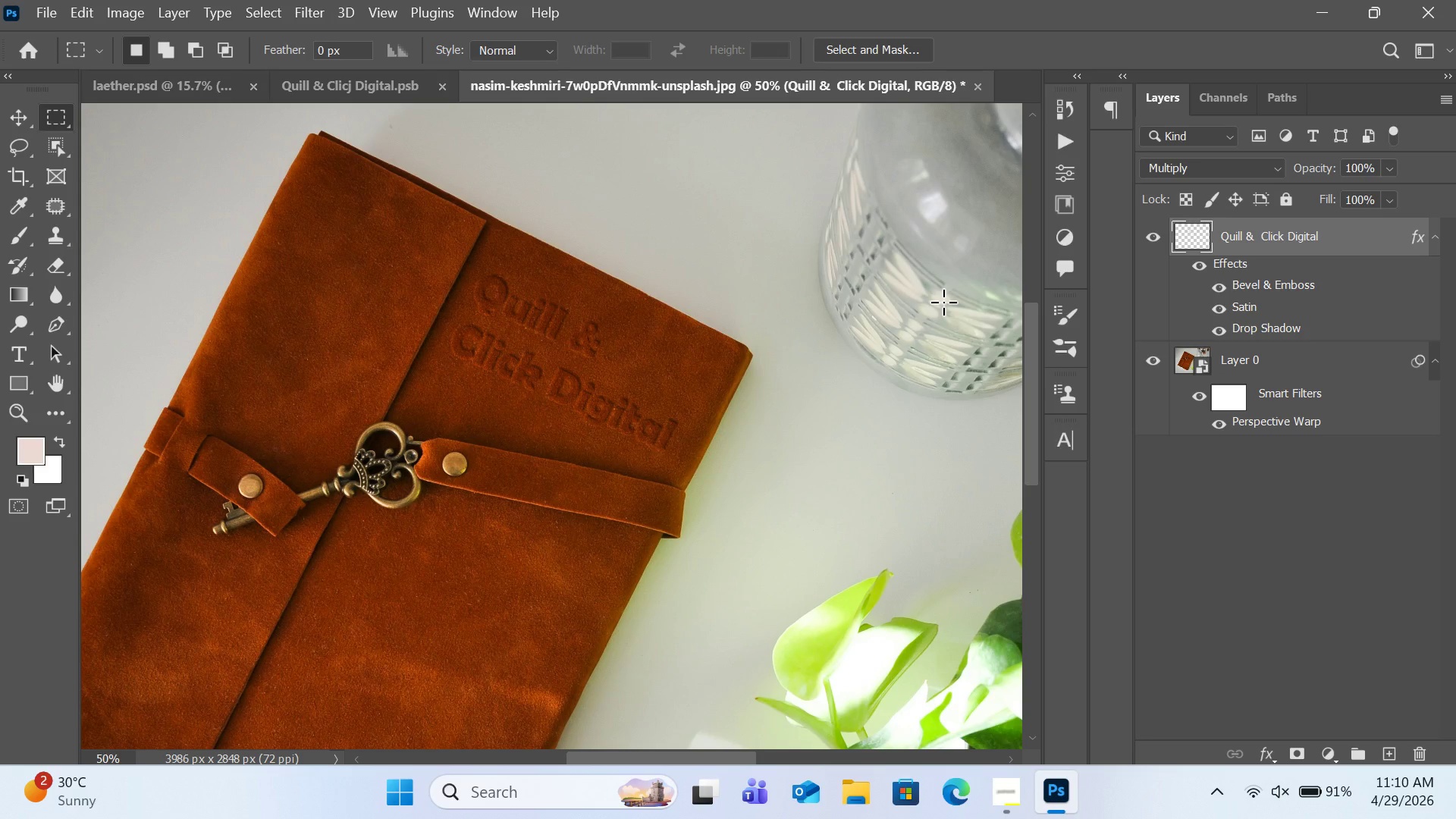 
left_click([319, 17])
 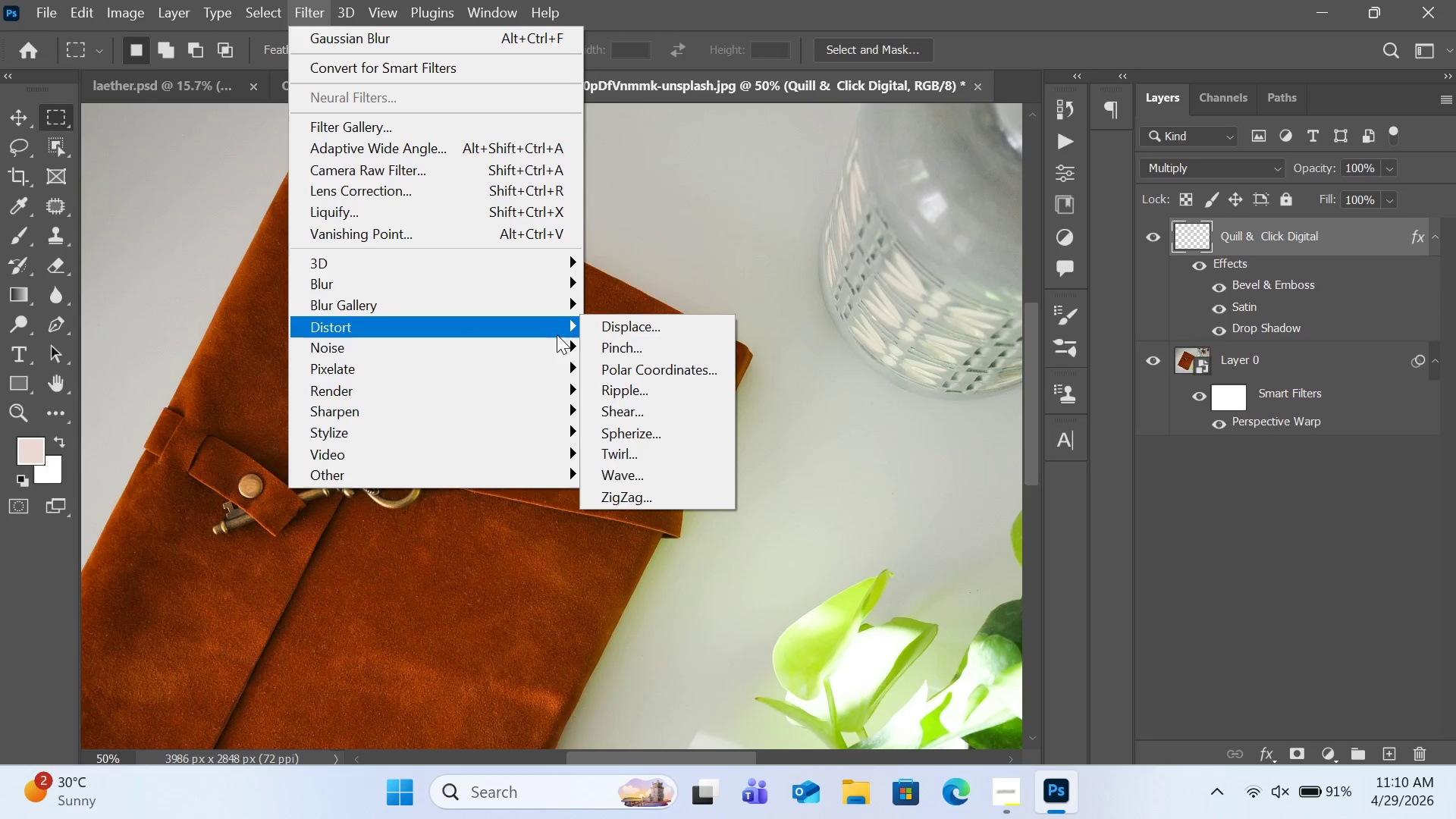 
left_click([654, 394])
 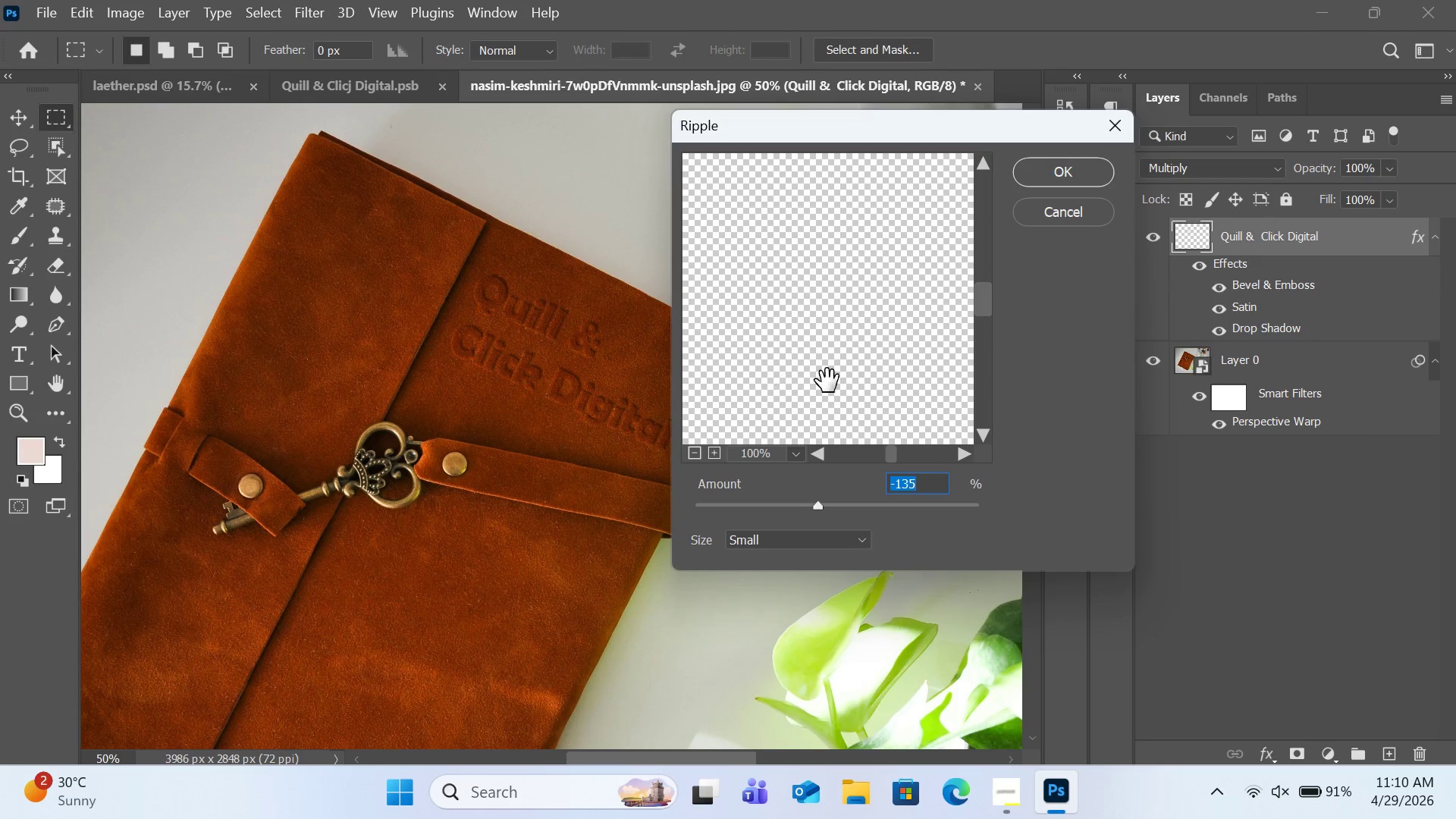 
left_click_drag(start_coordinate=[810, 313], to_coordinate=[905, 417])
 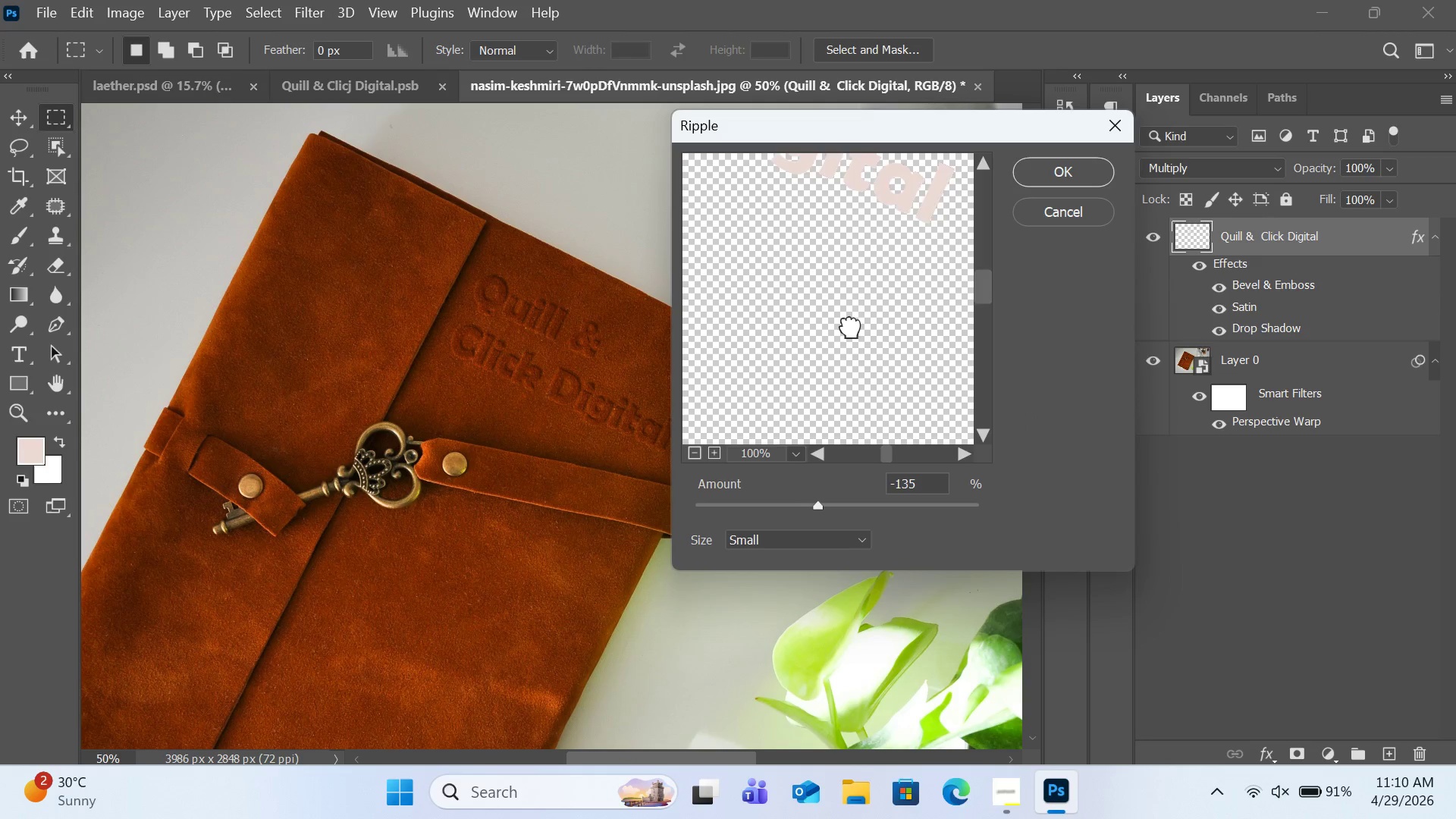 
left_click_drag(start_coordinate=[848, 324], to_coordinate=[857, 339])
 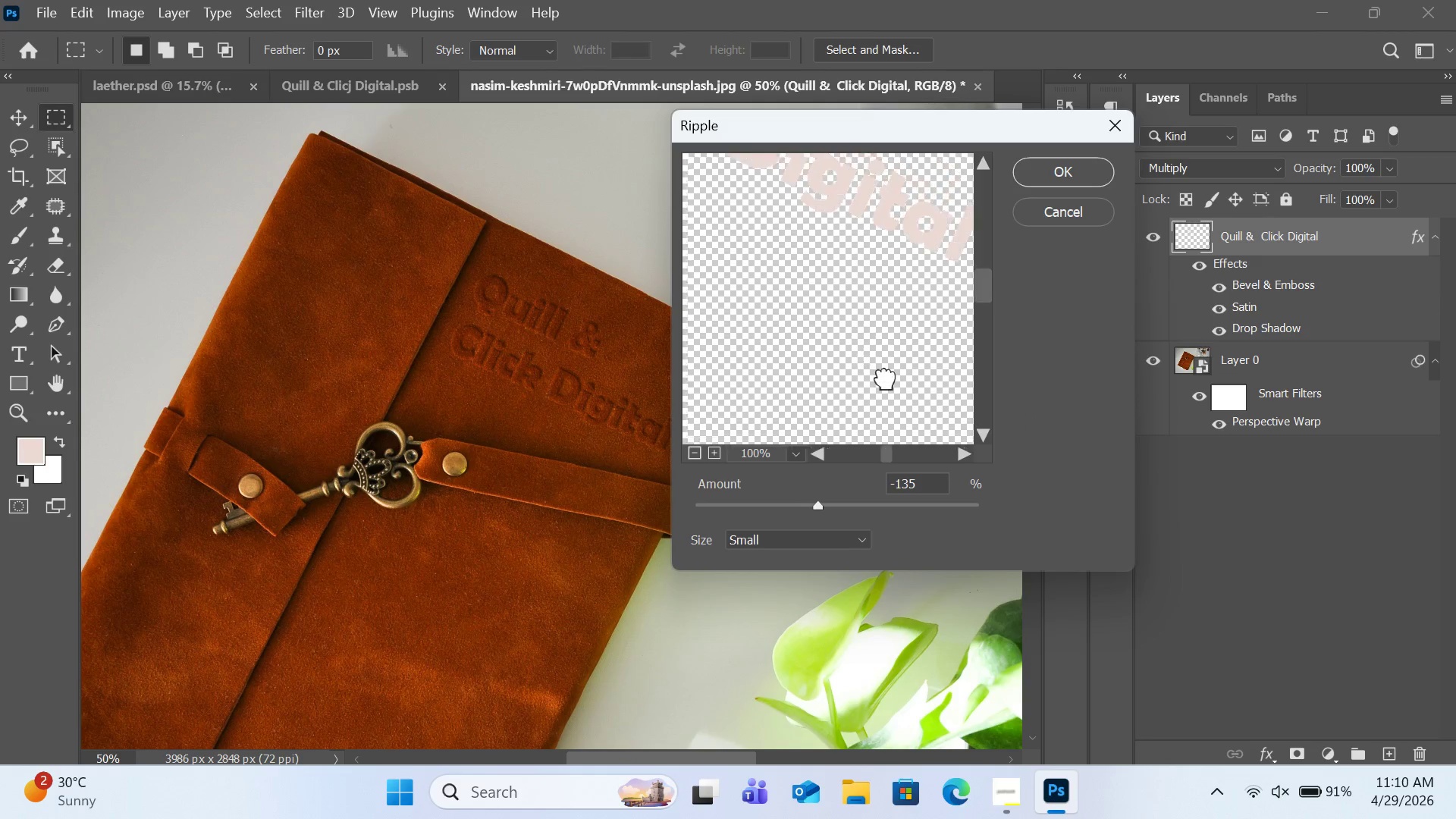 
left_click_drag(start_coordinate=[863, 348], to_coordinate=[887, 381])
 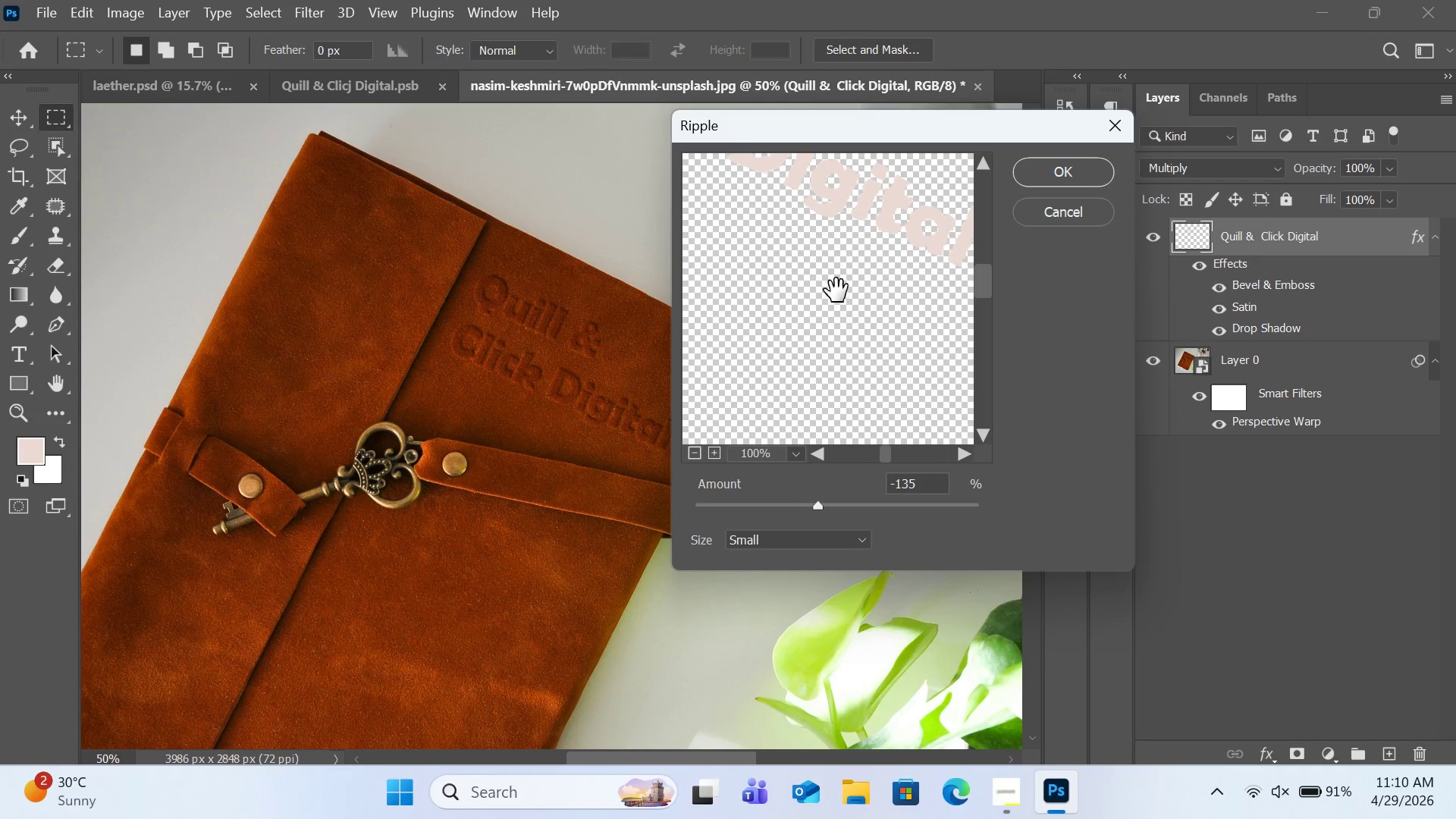 
left_click_drag(start_coordinate=[836, 290], to_coordinate=[848, 369])
 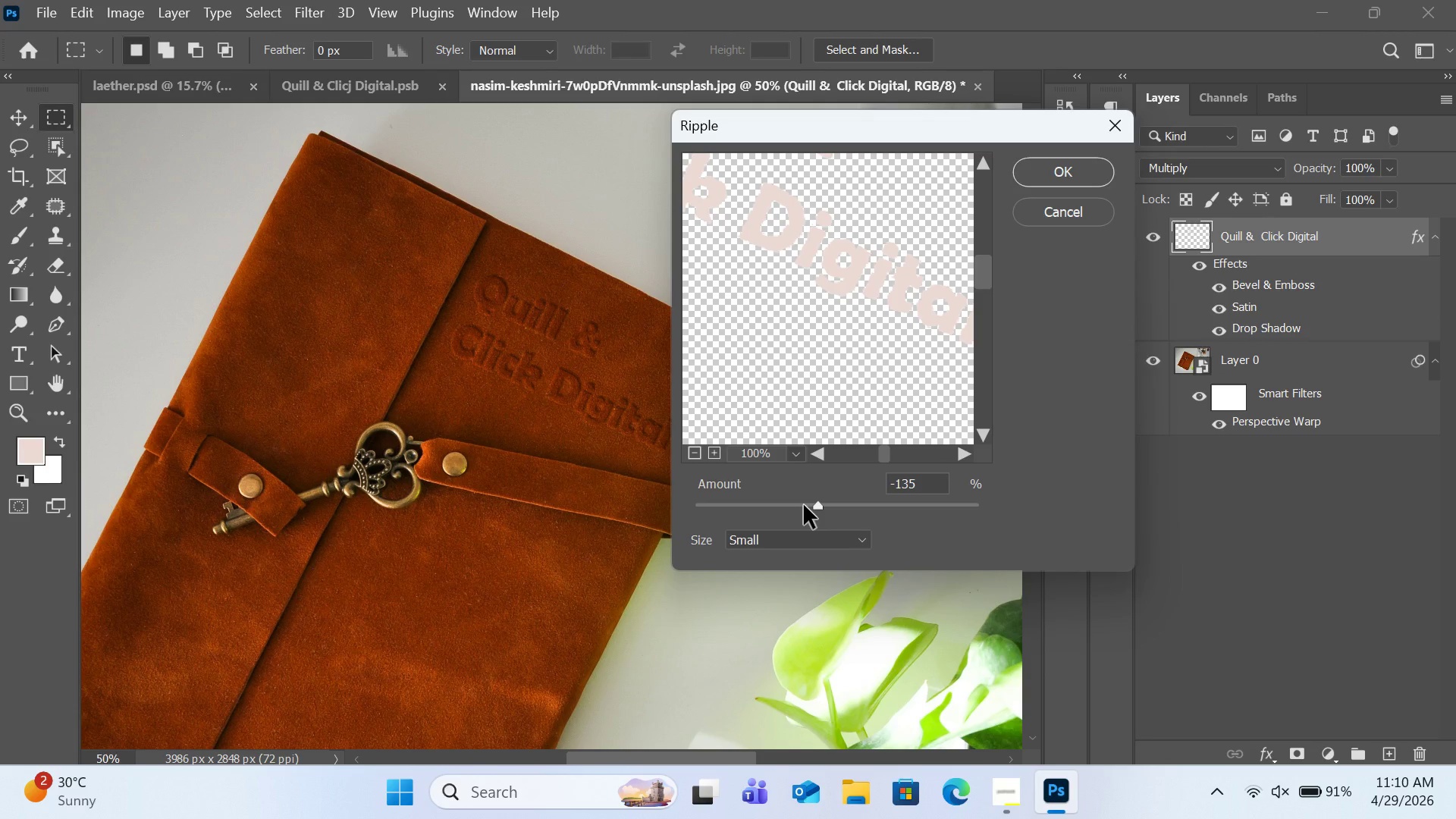 
left_click_drag(start_coordinate=[804, 505], to_coordinate=[826, 504])
 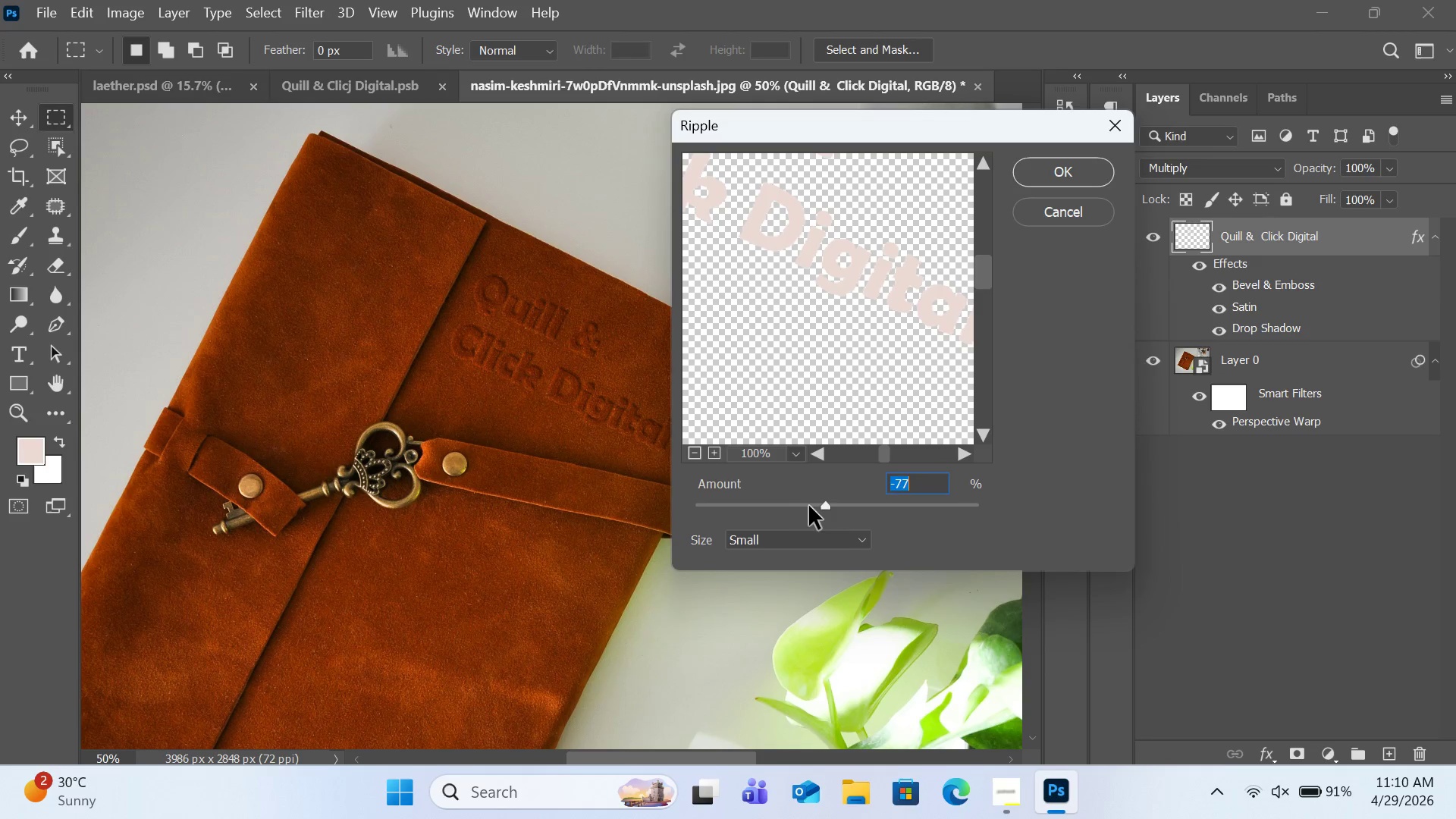 
left_click_drag(start_coordinate=[811, 504], to_coordinate=[782, 506])
 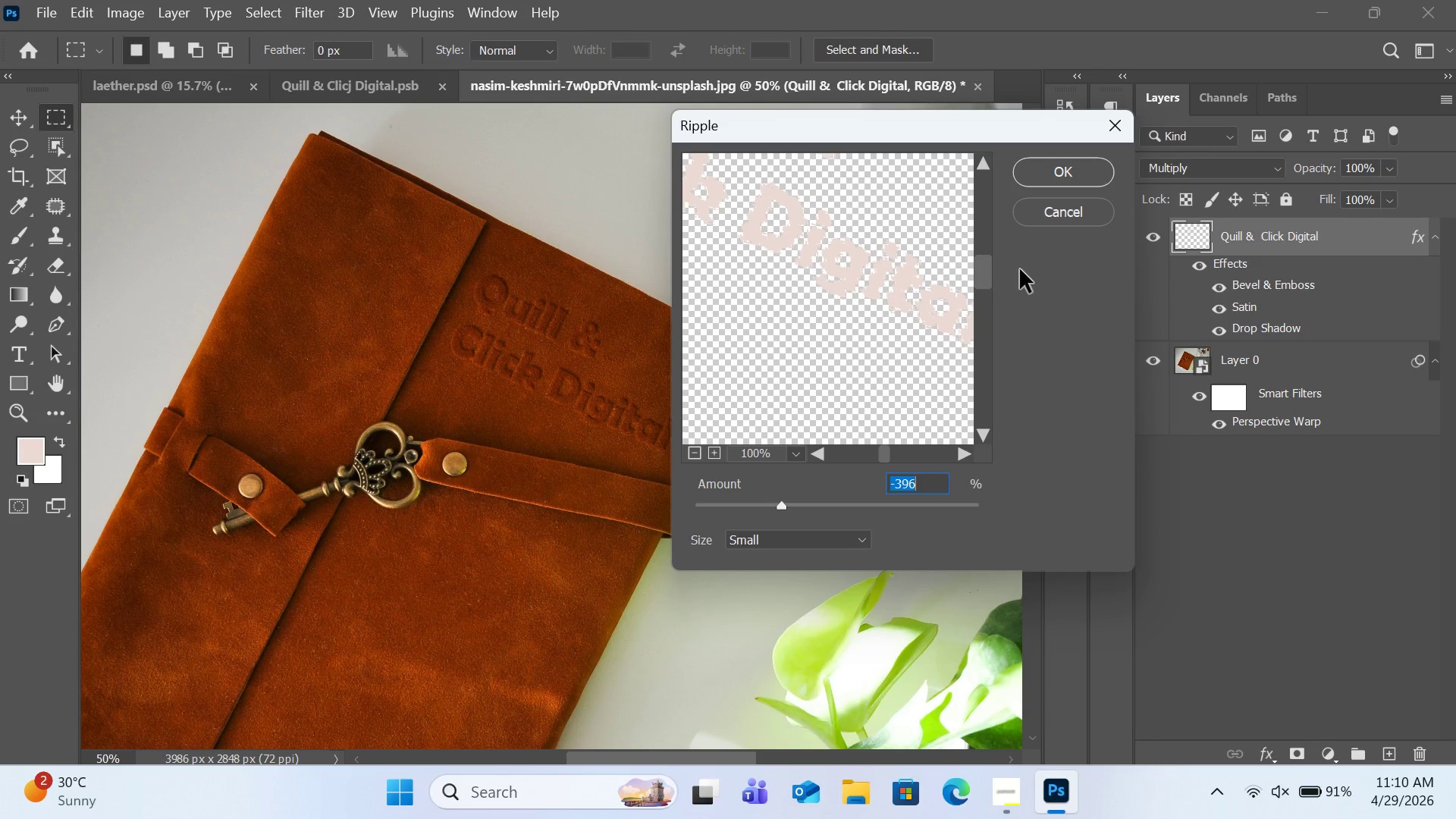 
left_click([1046, 174])
 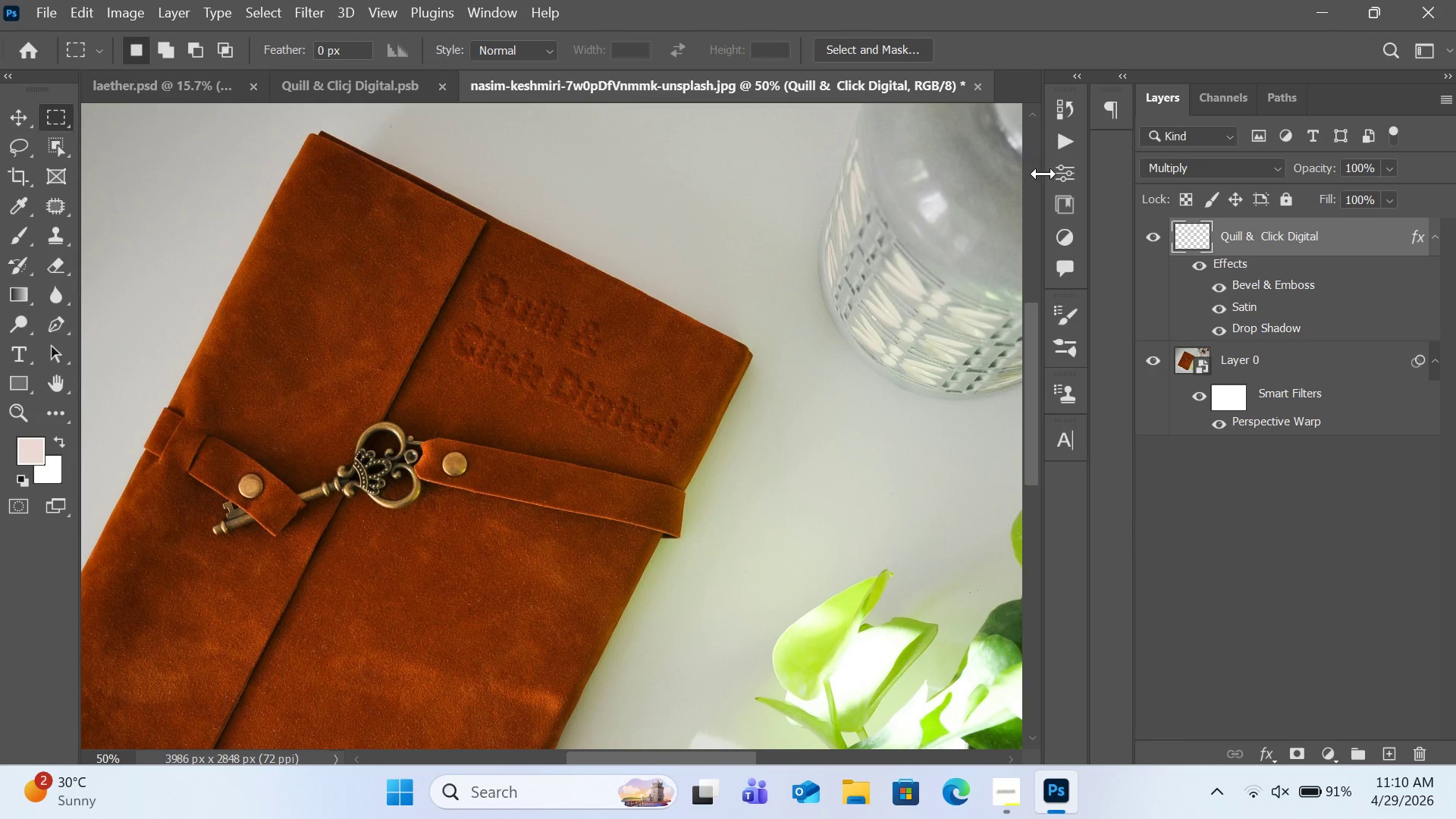 
wait(5.16)
 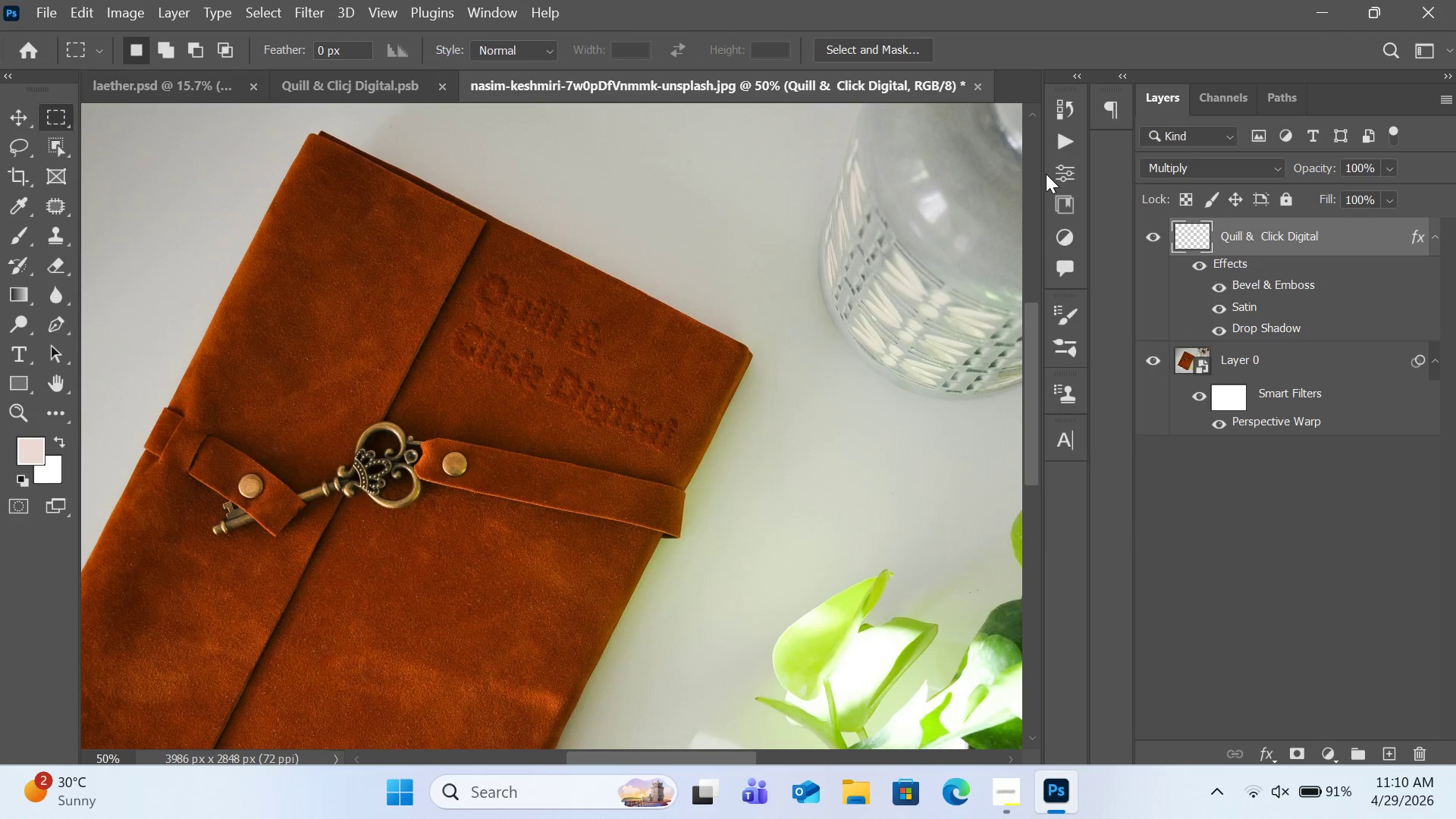 
key(Control+Z)
 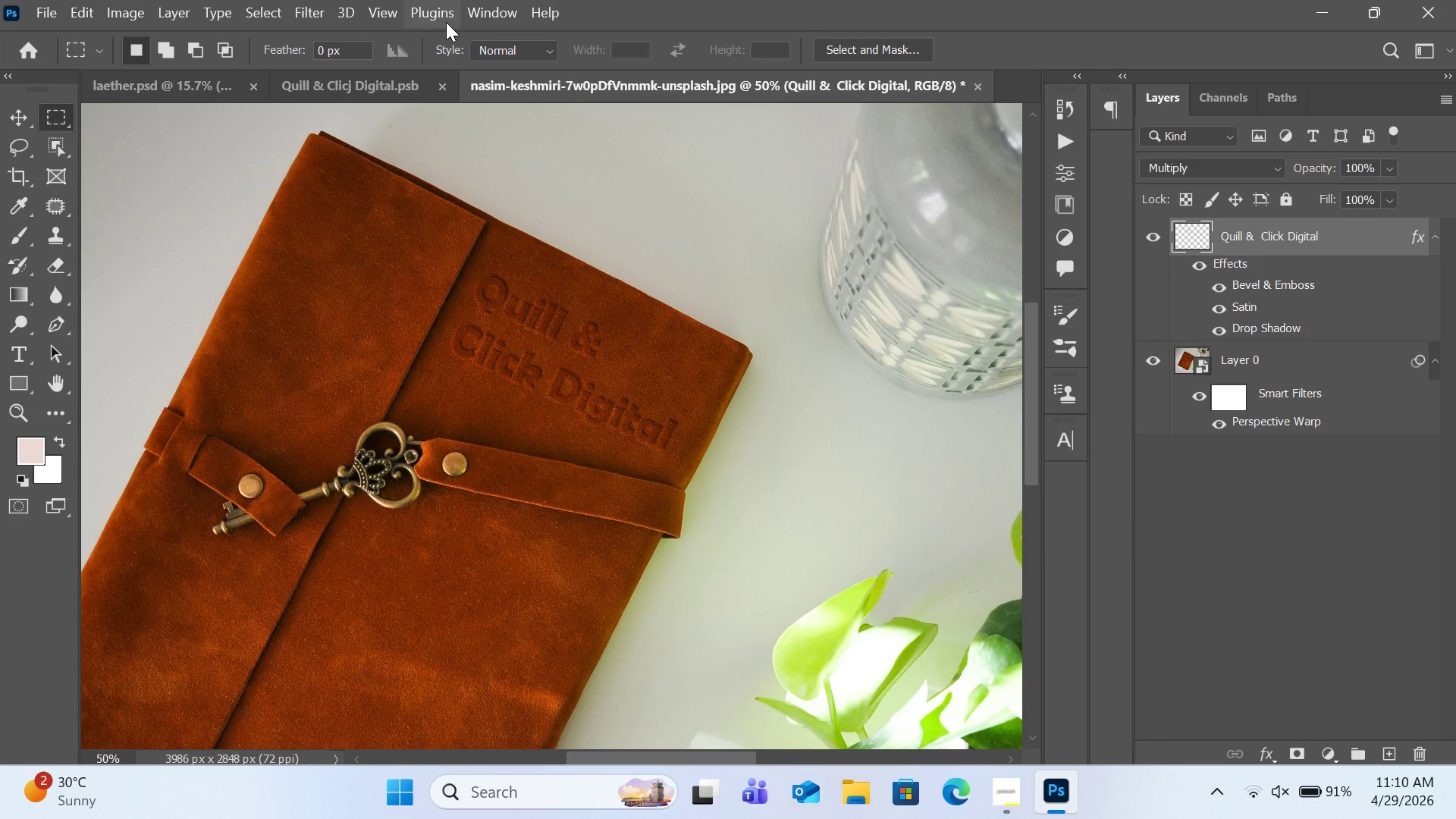 
left_click([300, 12])
 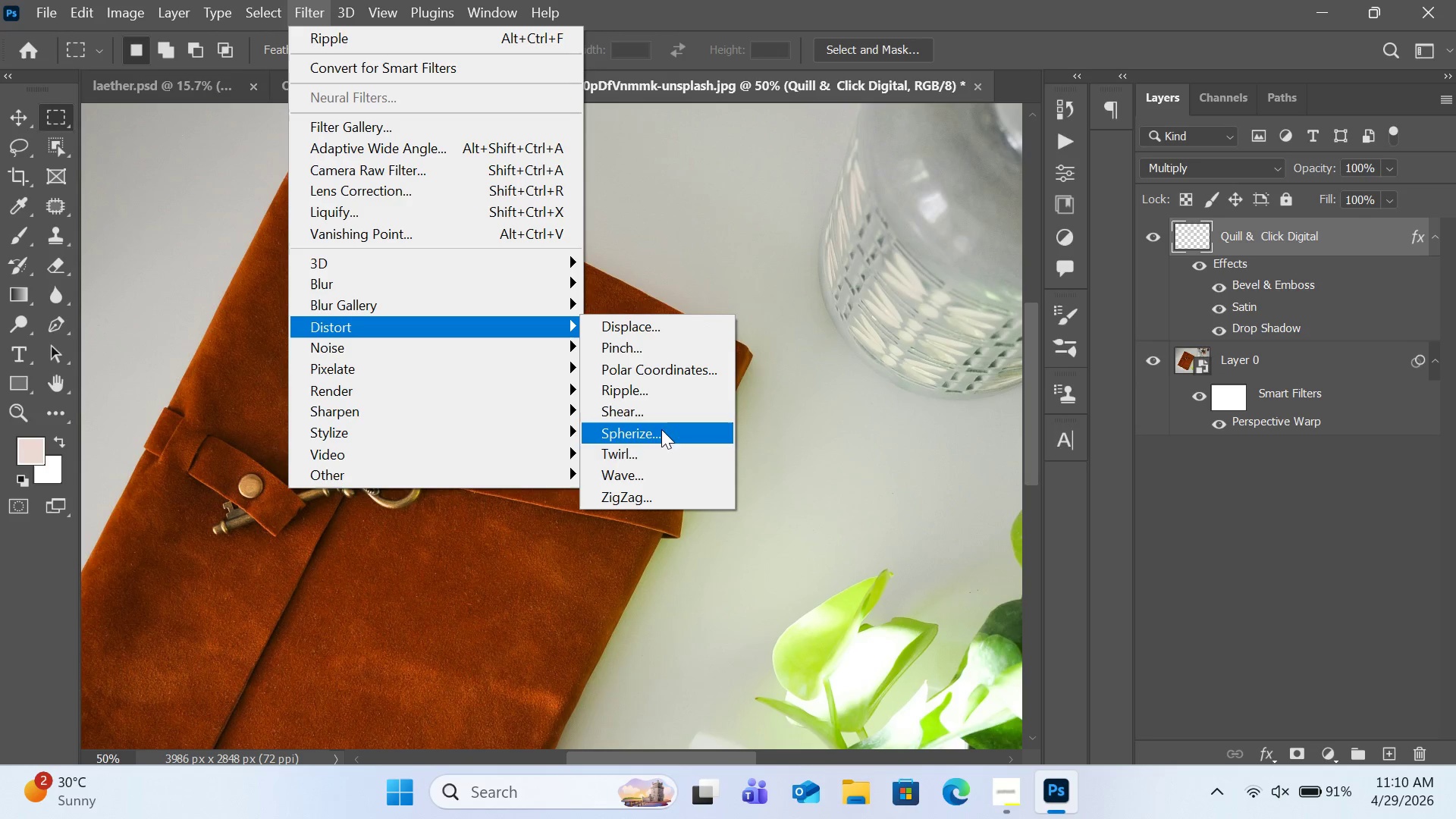 
left_click([660, 397])
 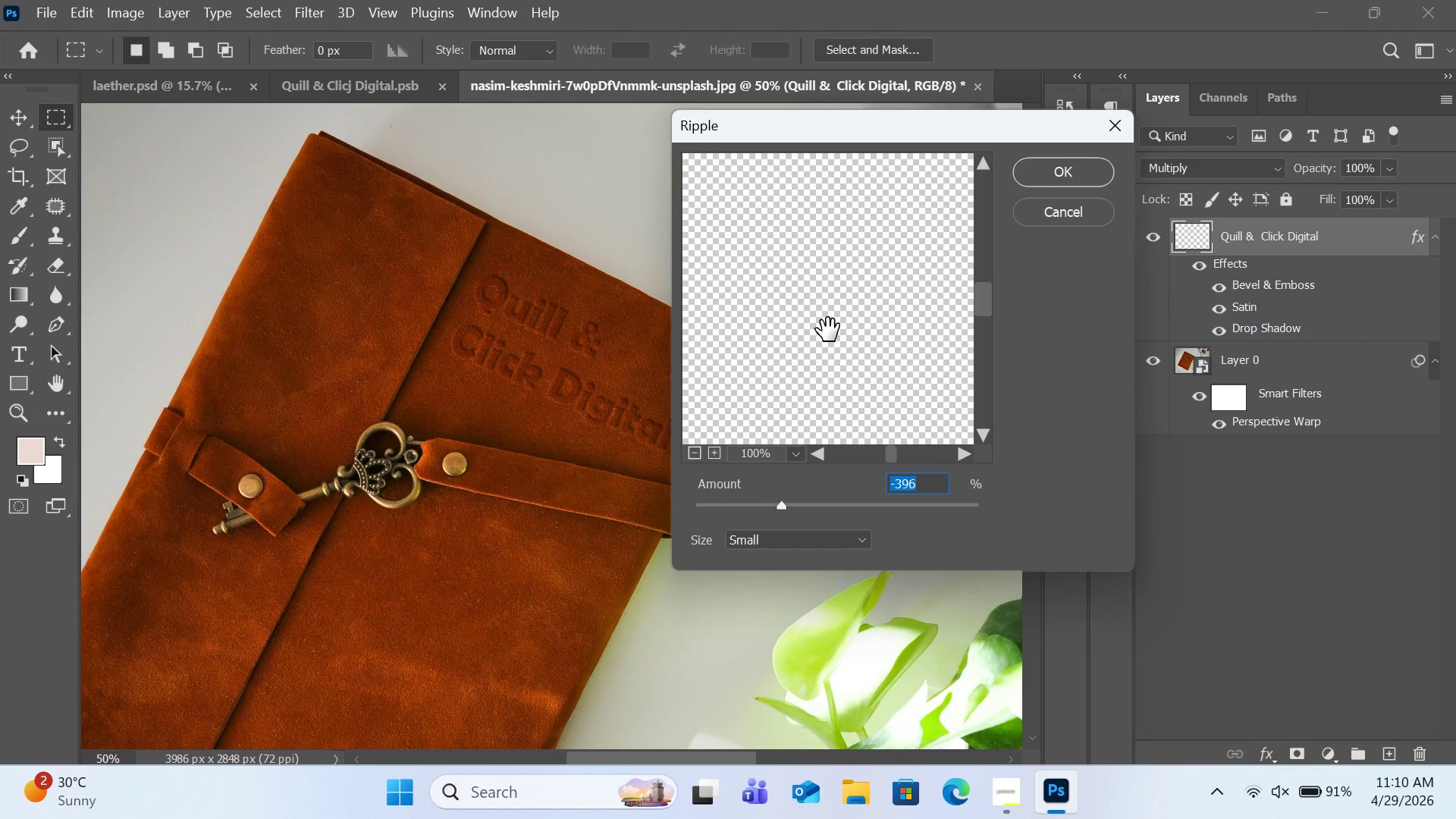 
wait(7.03)
 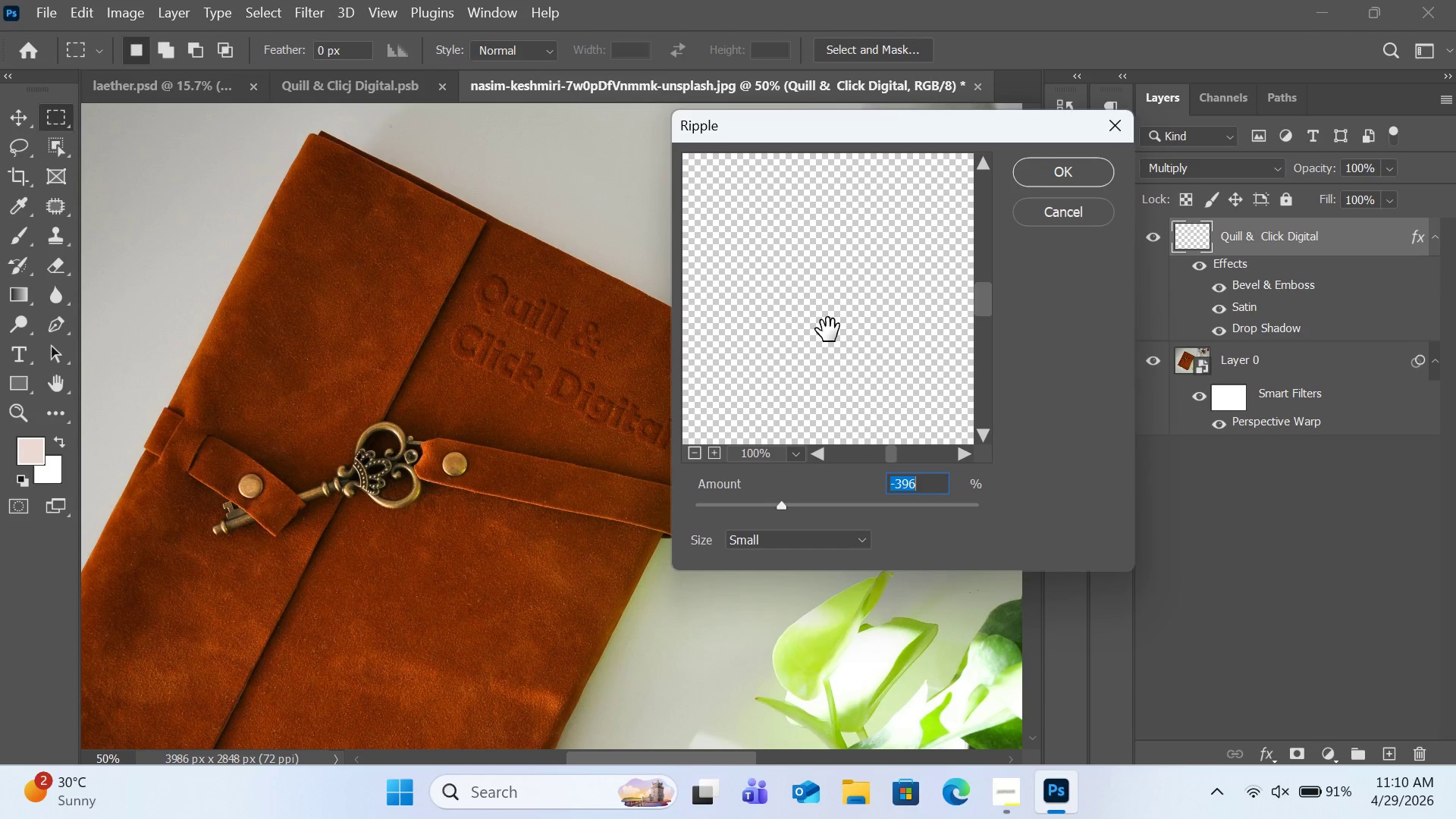 
left_click_drag(start_coordinate=[801, 318], to_coordinate=[846, 408])
 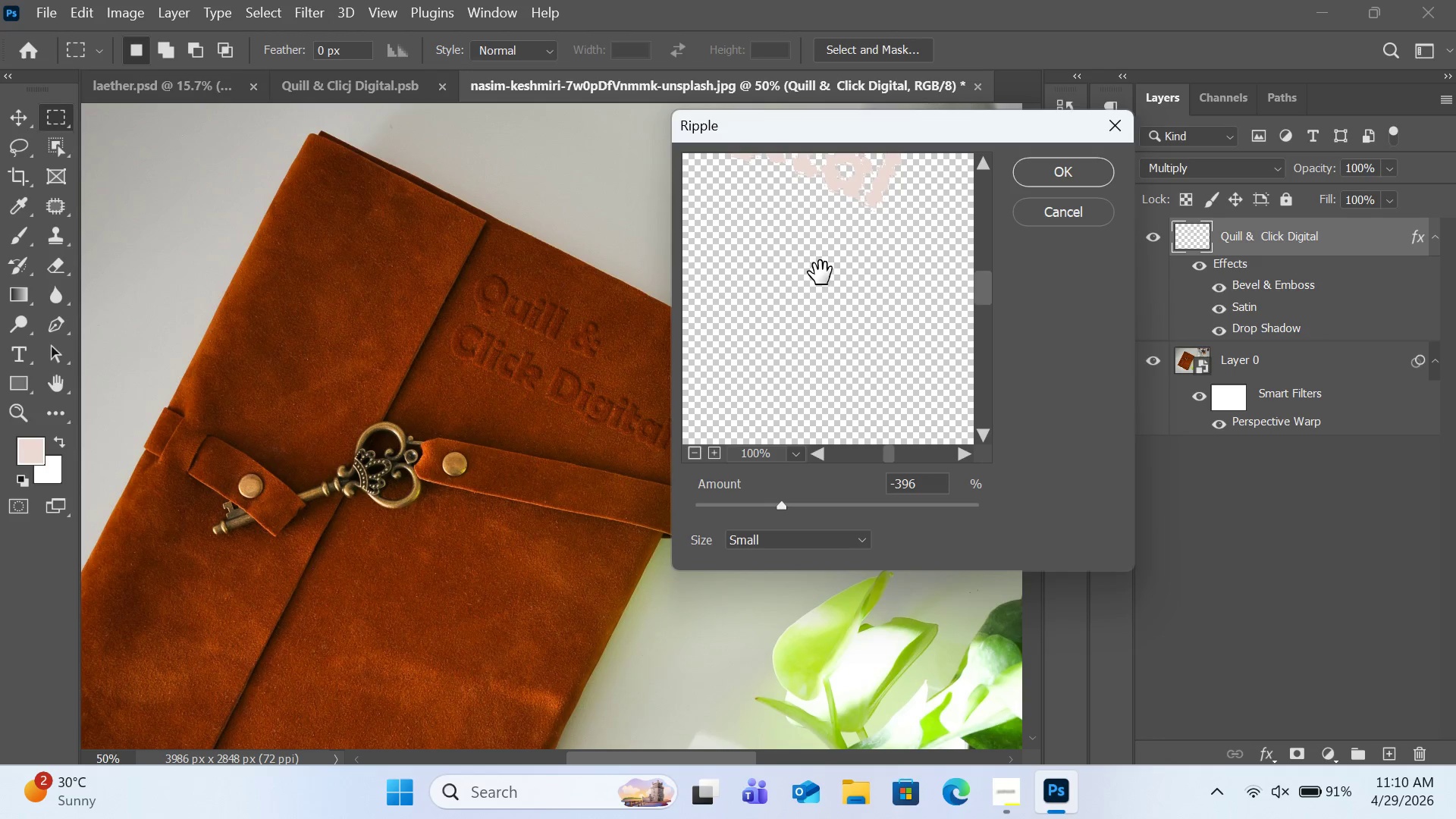 
left_click_drag(start_coordinate=[821, 273], to_coordinate=[823, 401])
 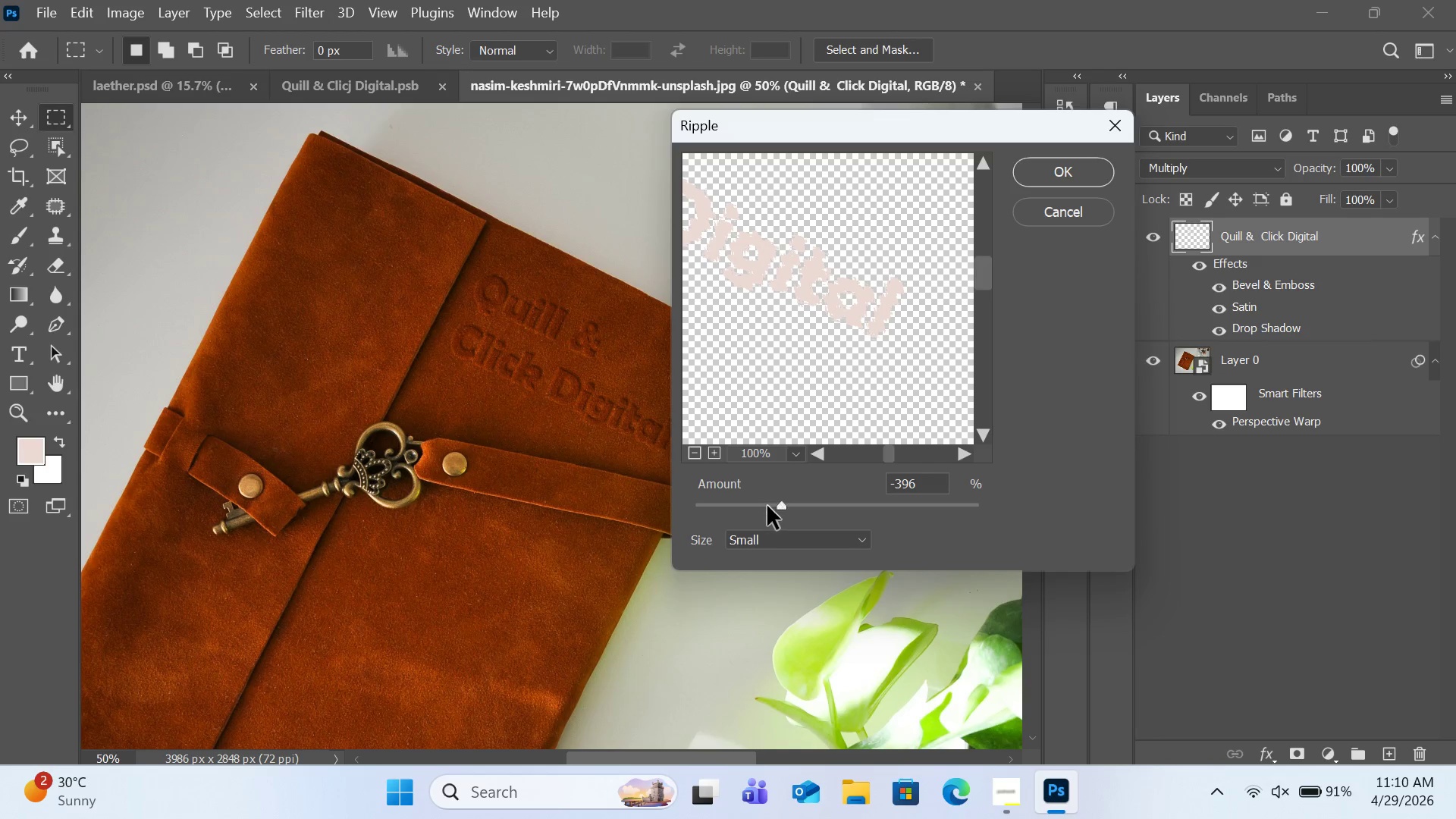 
left_click([767, 506])
 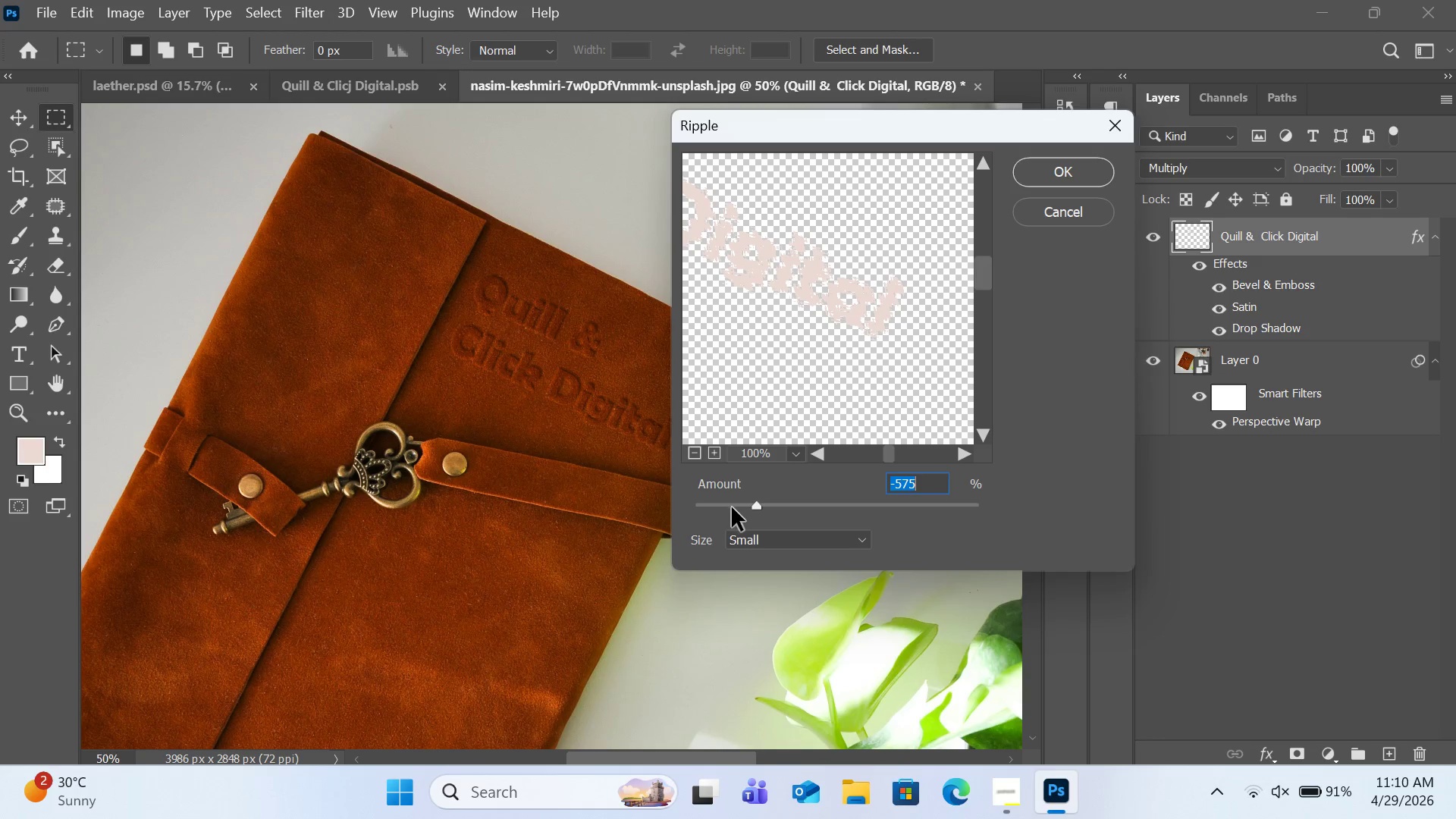 
double_click([732, 507])
 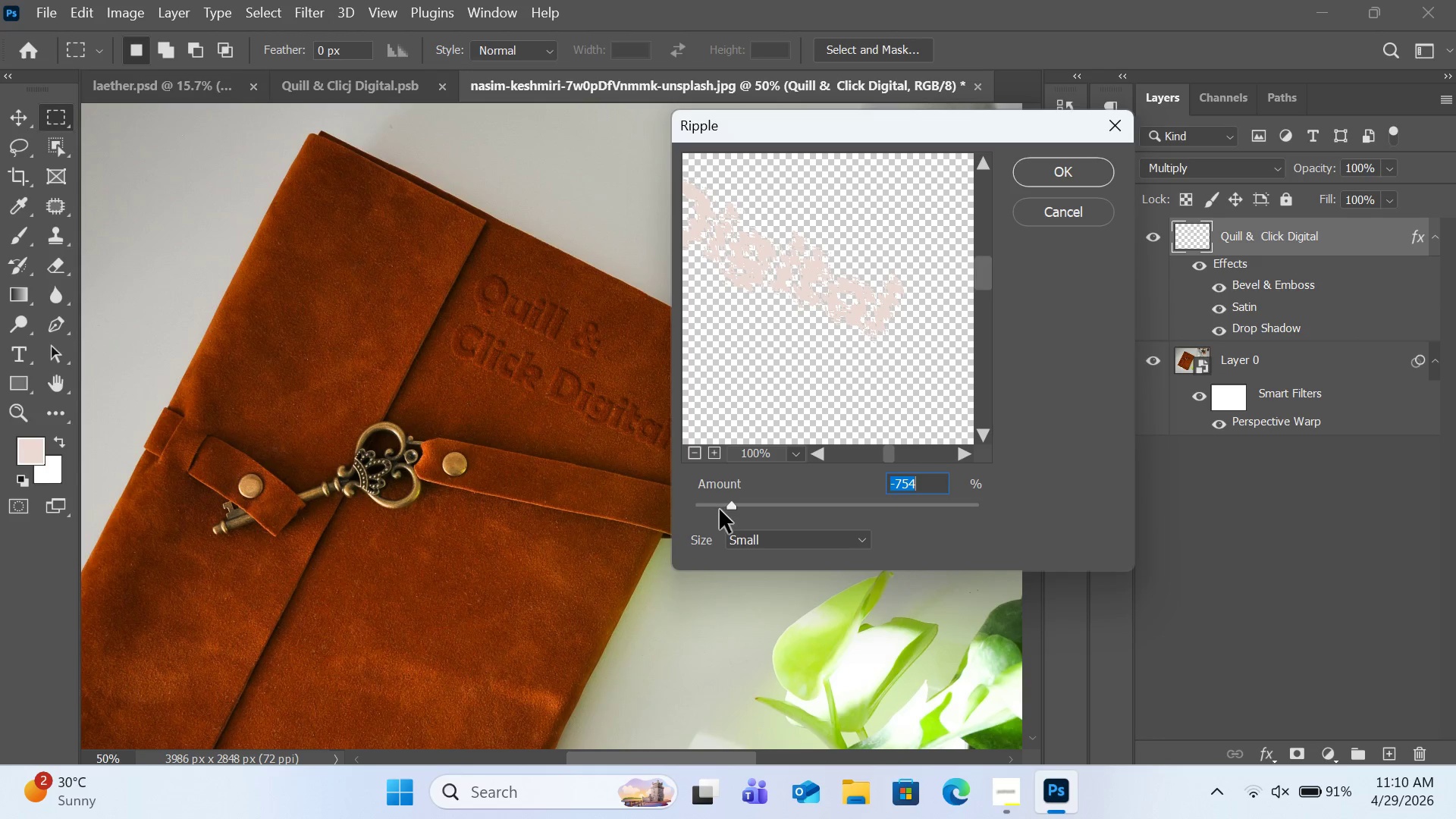 
left_click([720, 510])
 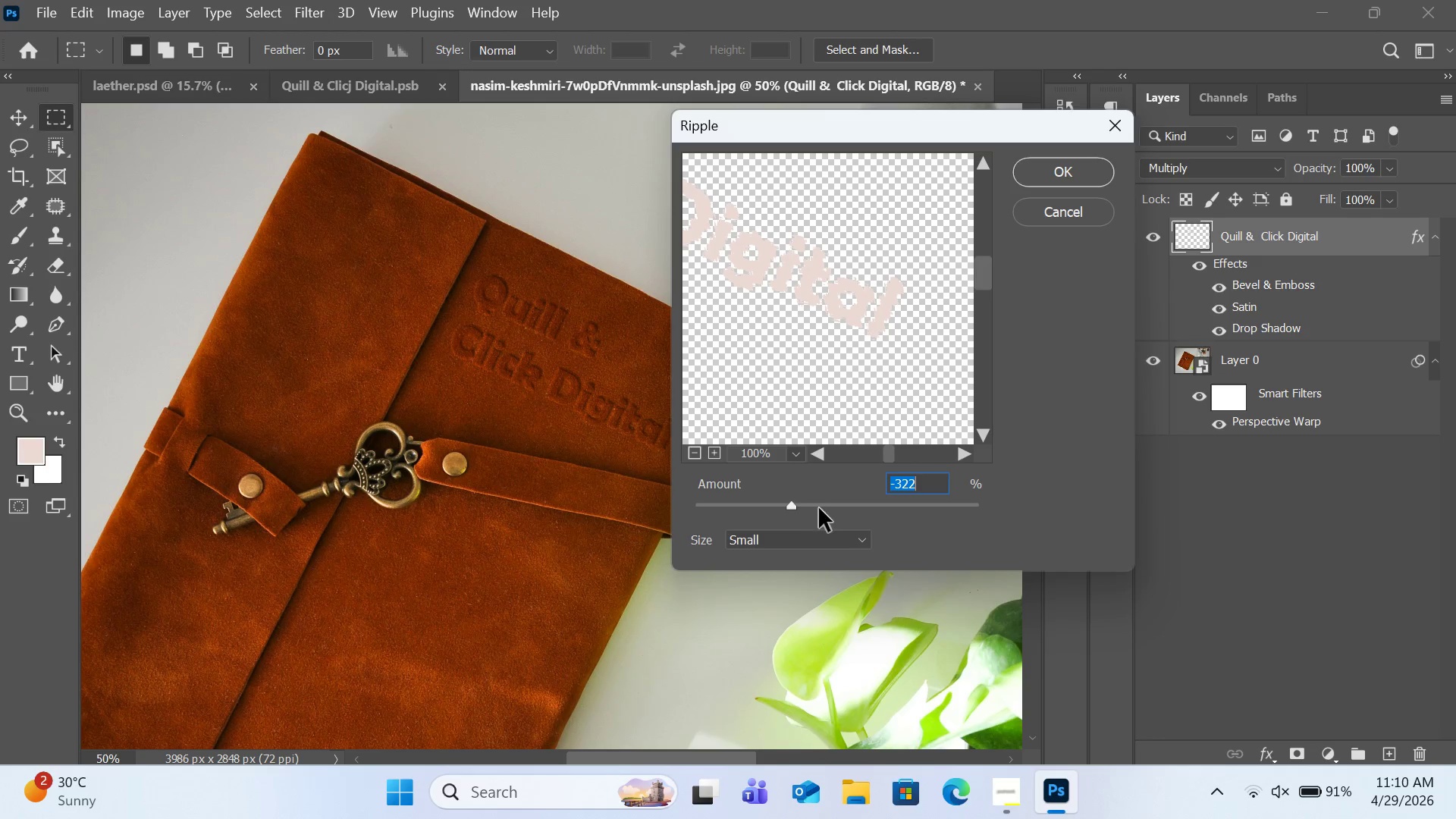 
double_click([819, 508])
 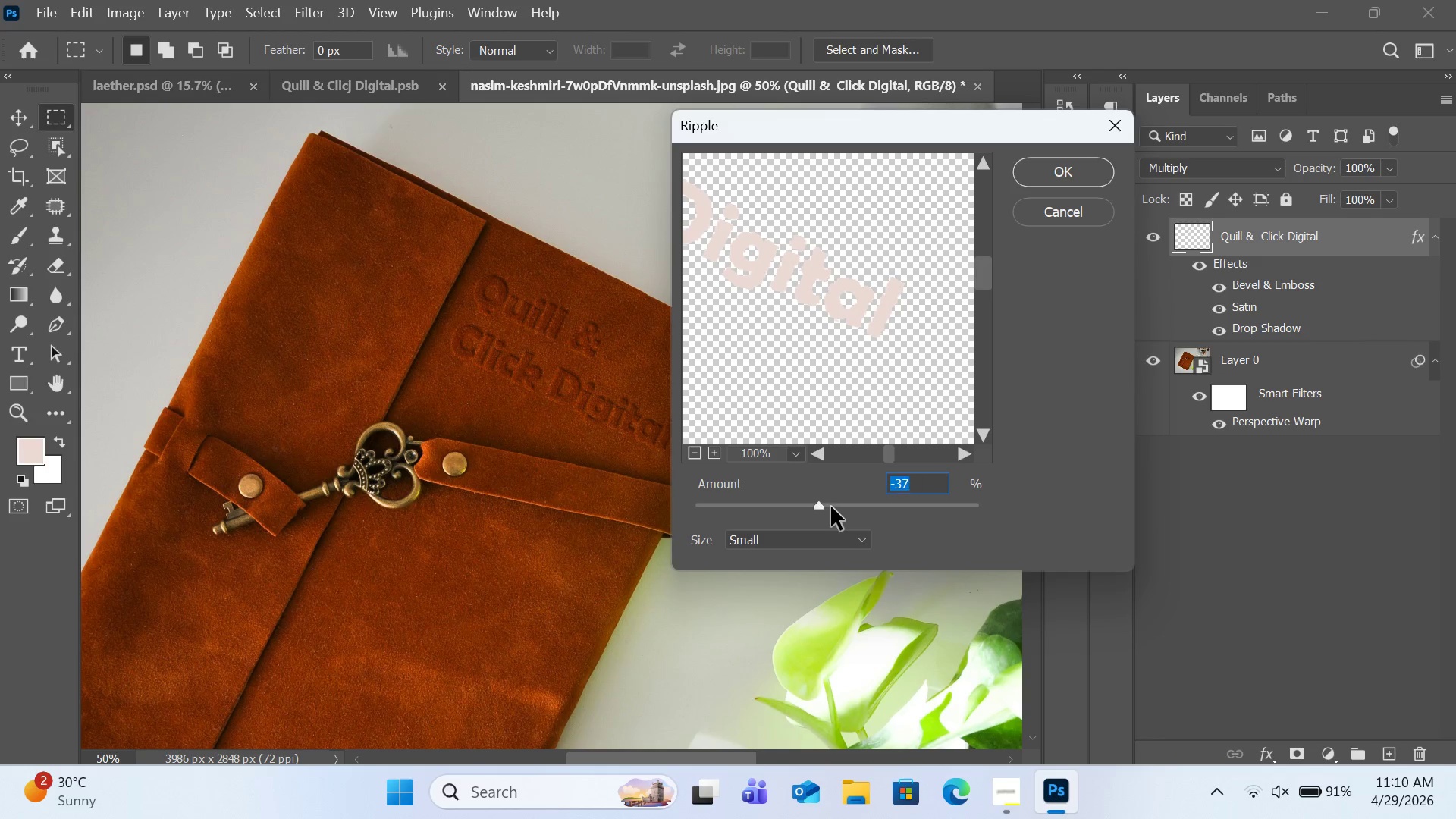 
triple_click([831, 507])
 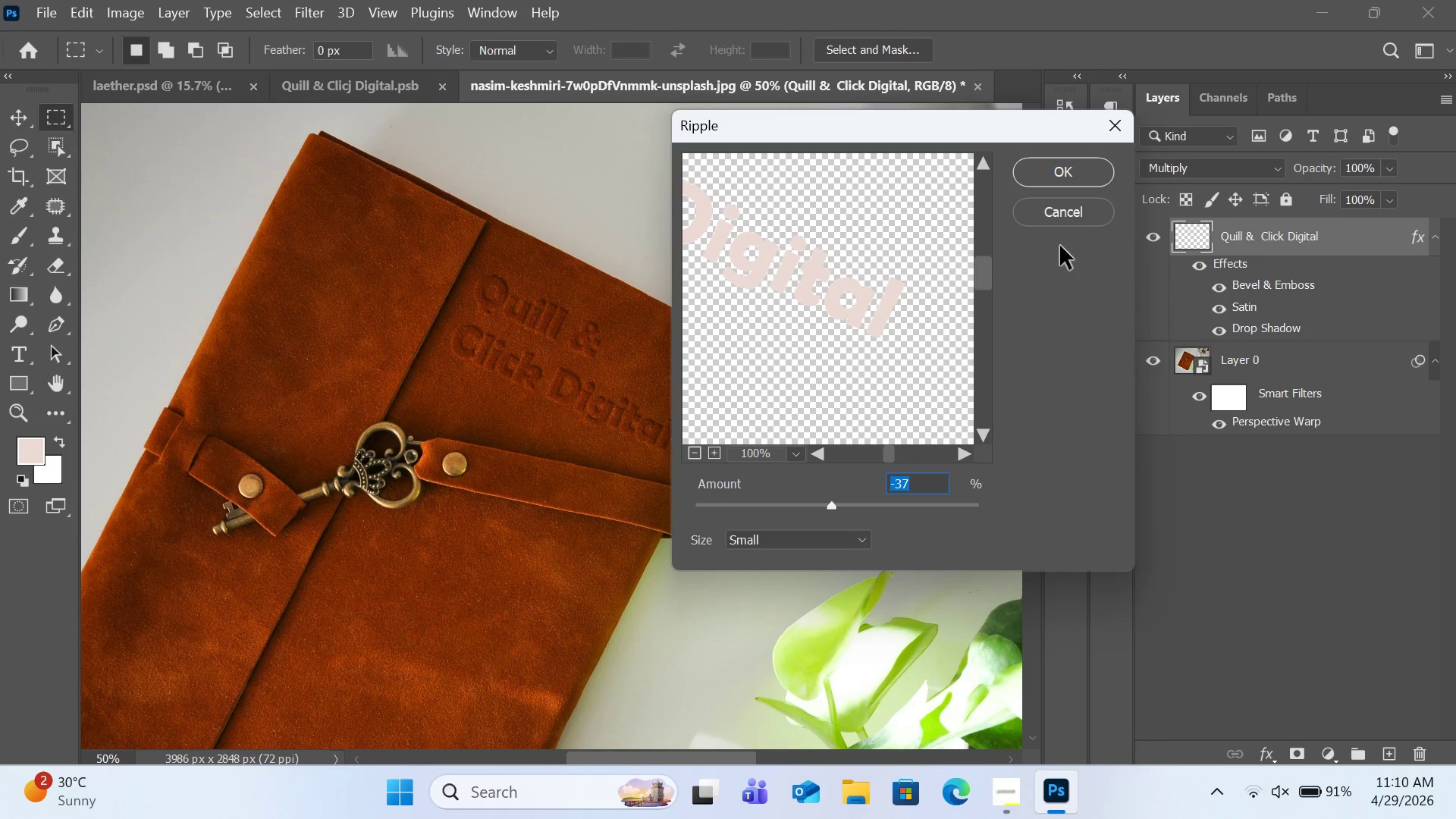 
left_click([1093, 165])
 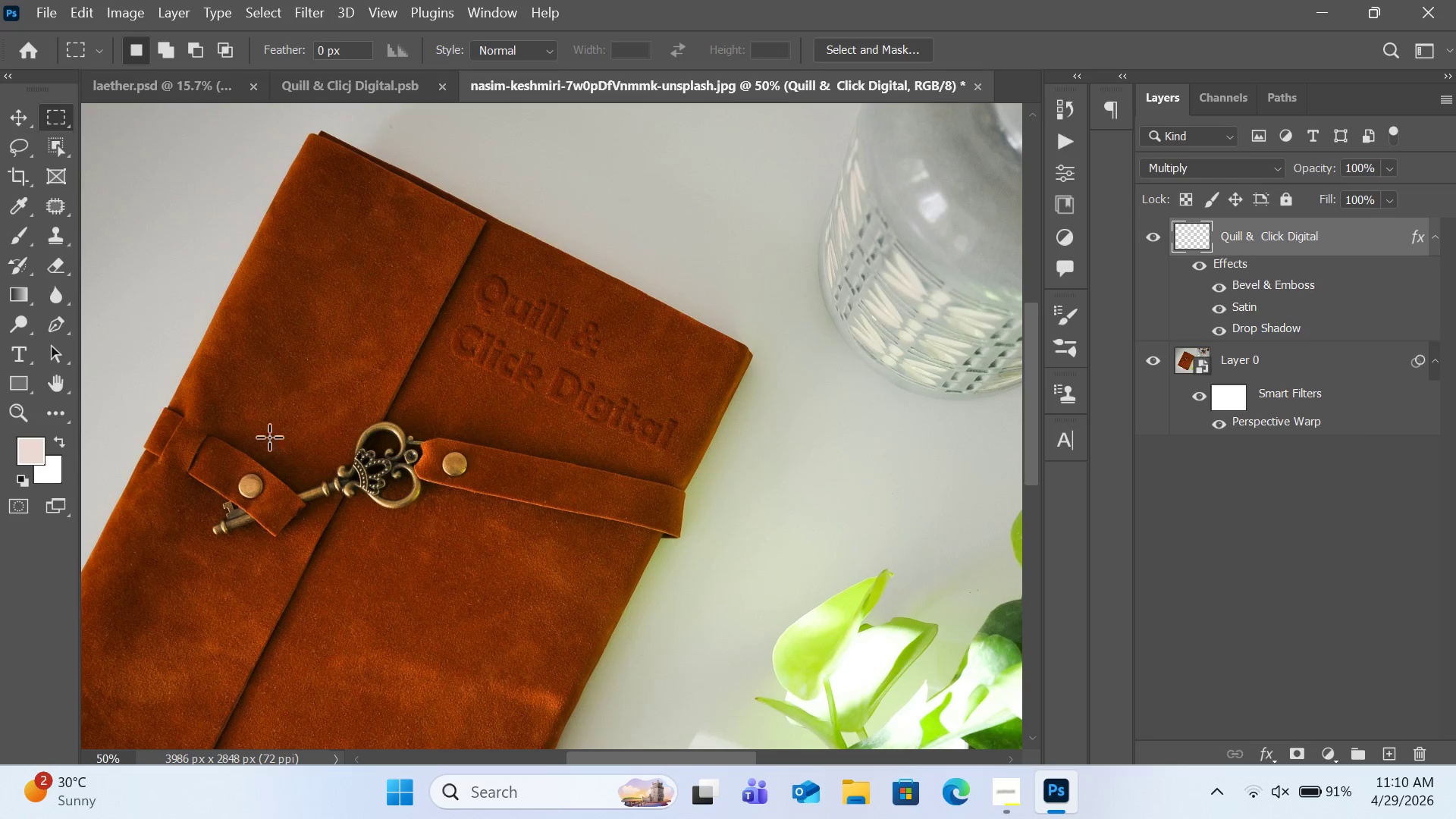 
left_click([8, 419])
 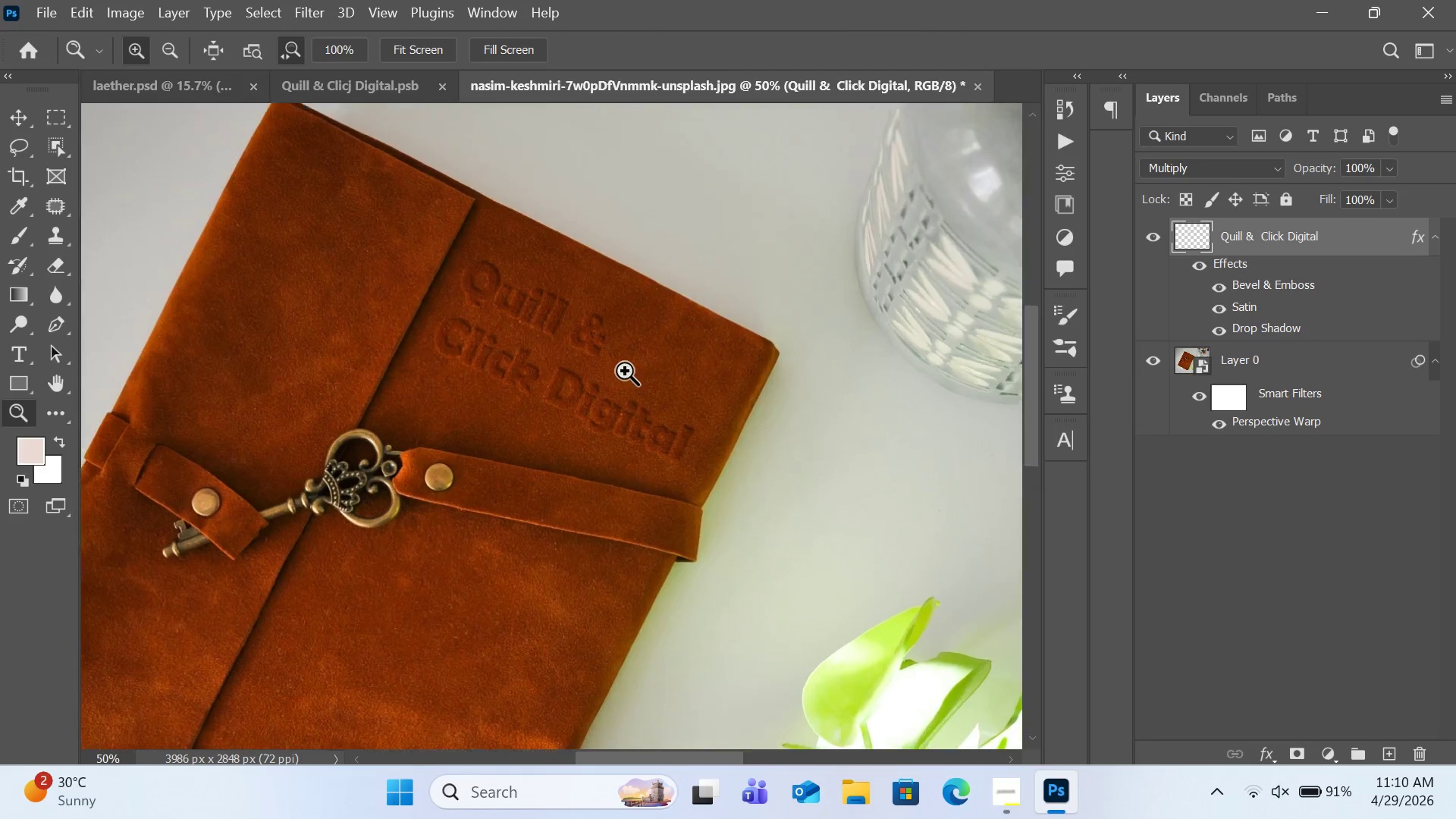 
double_click([641, 372])
 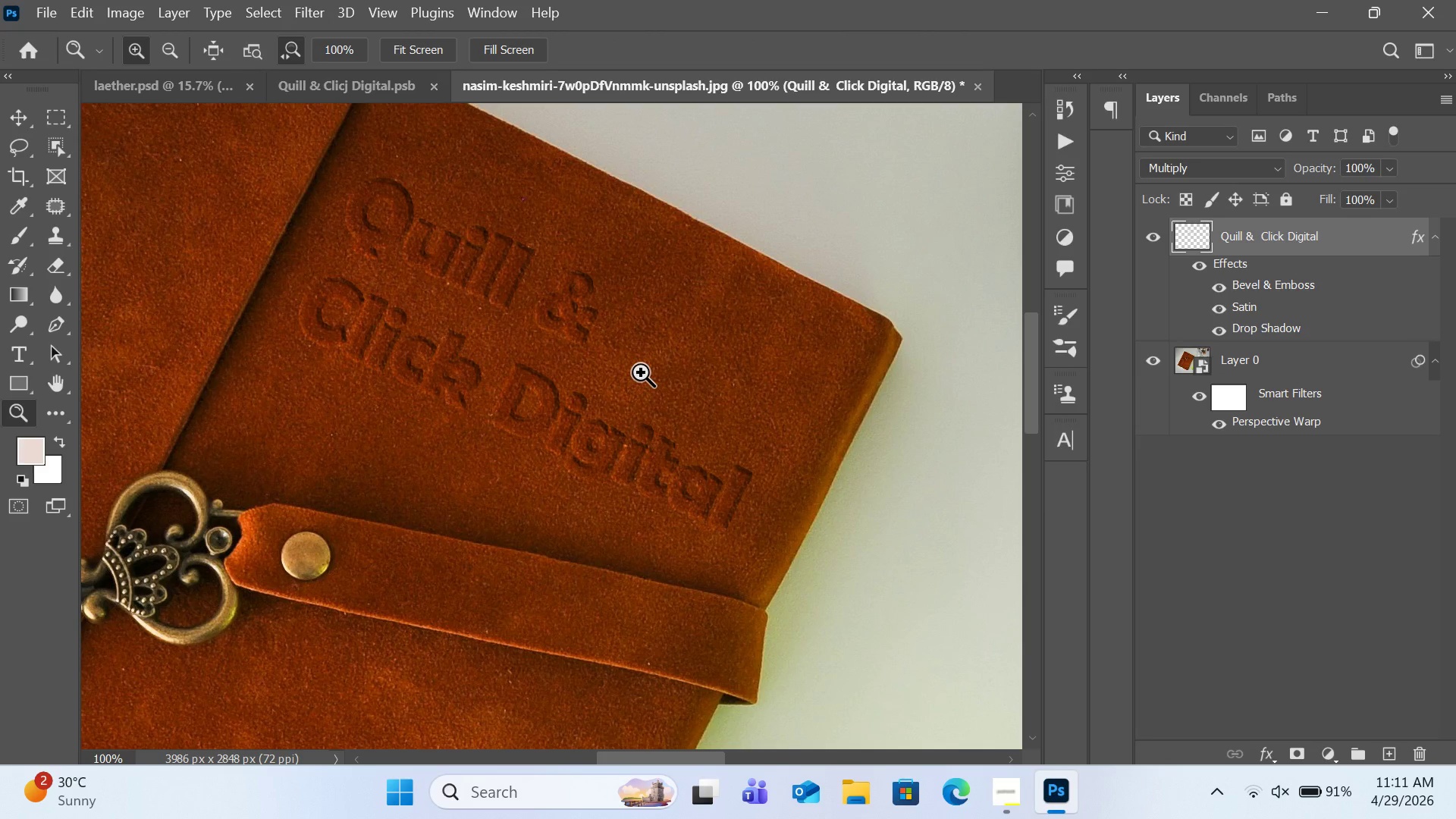 
wait(5.01)
 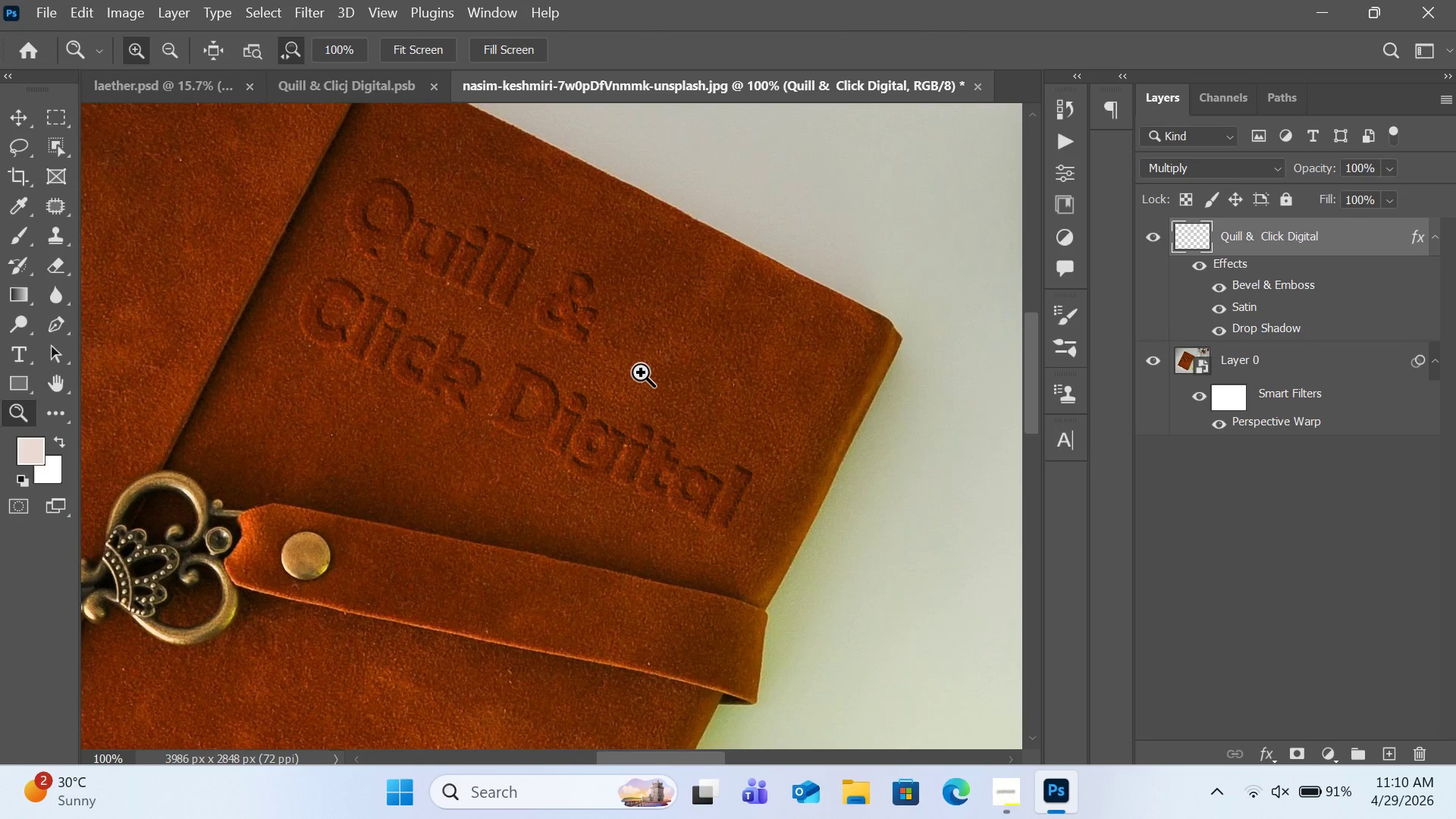 
key(Control+Z)
 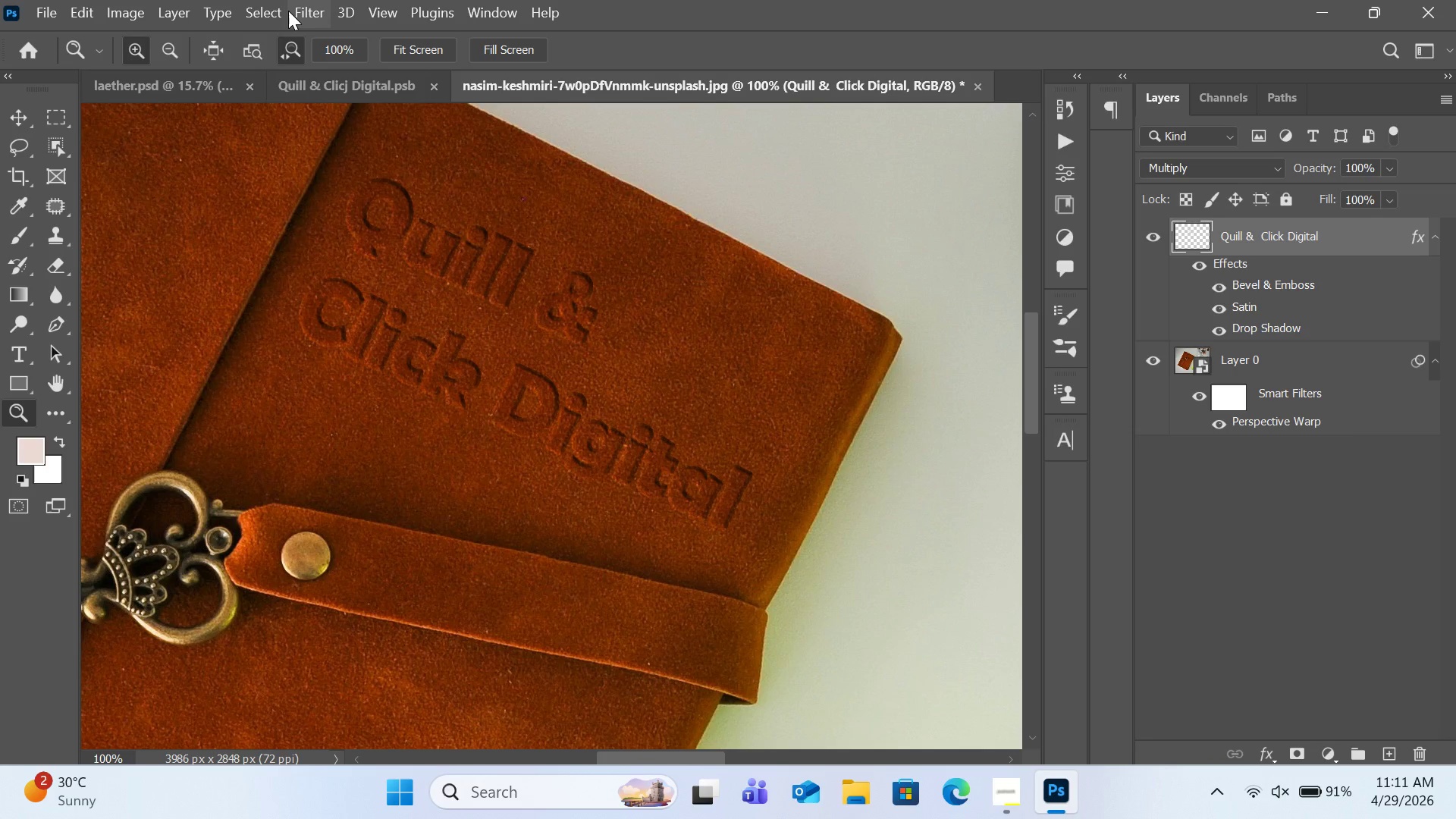 
left_click([297, 7])
 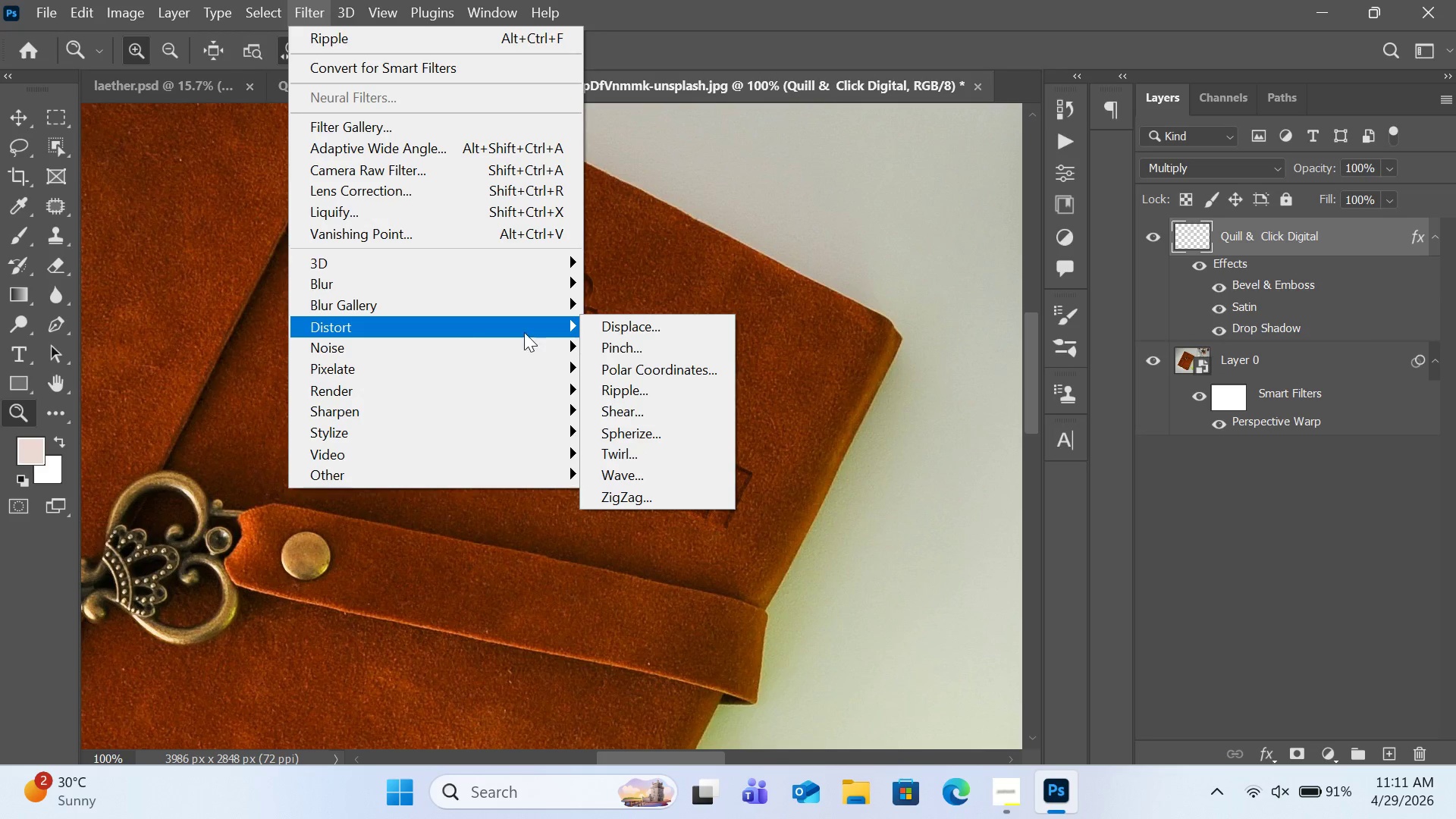 
wait(6.22)
 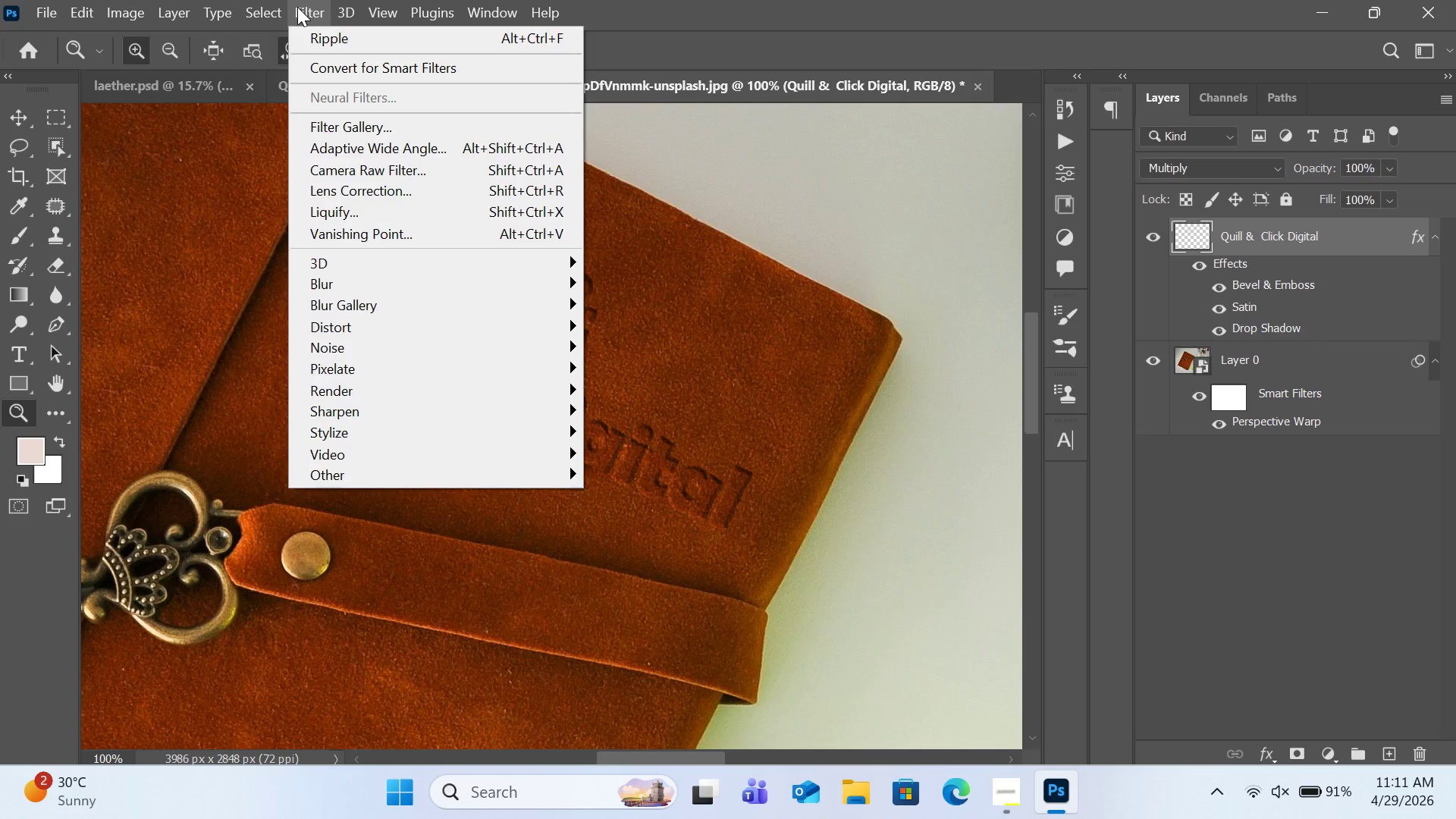 
left_click([645, 397])
 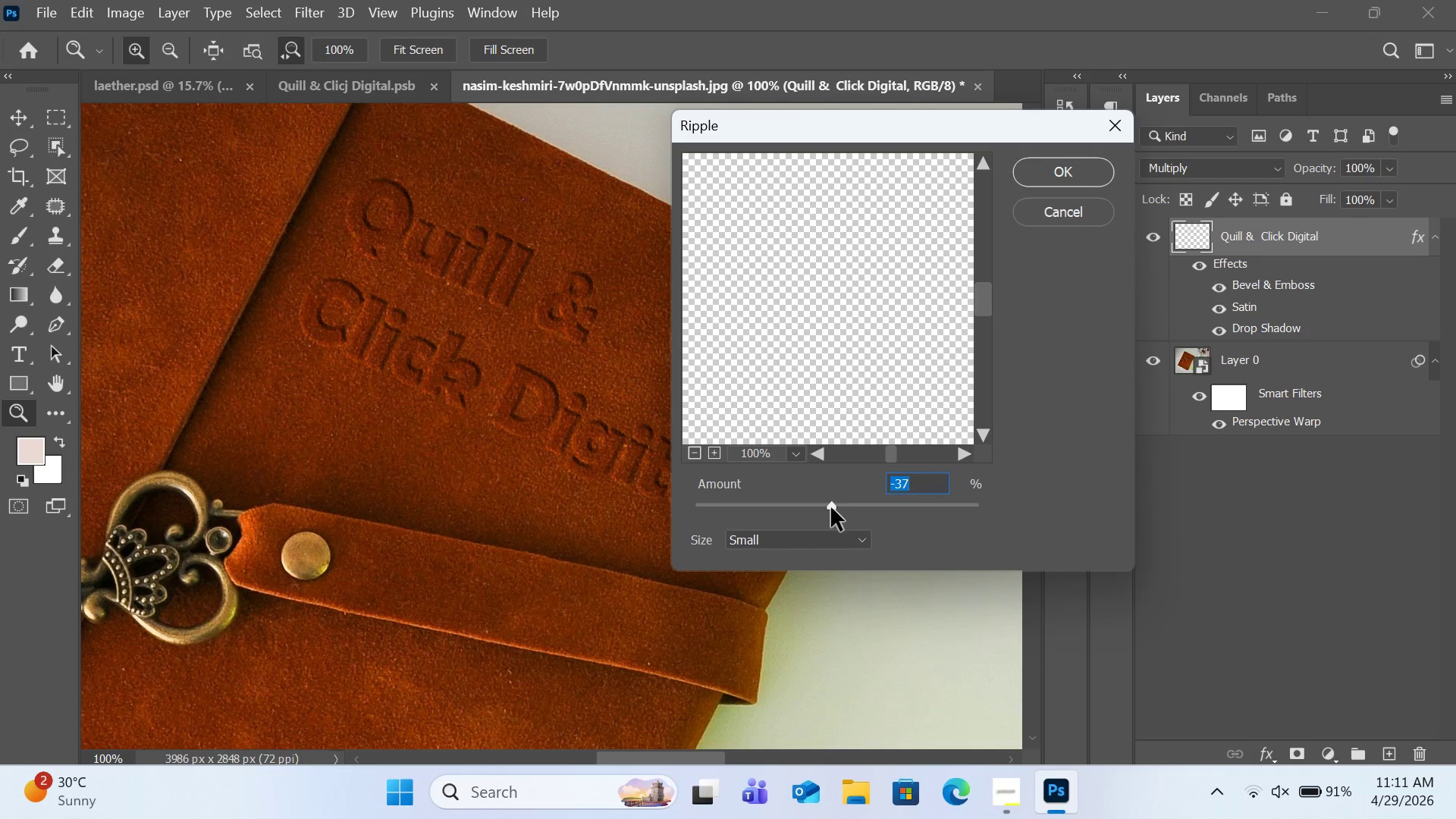 
left_click([873, 507])
 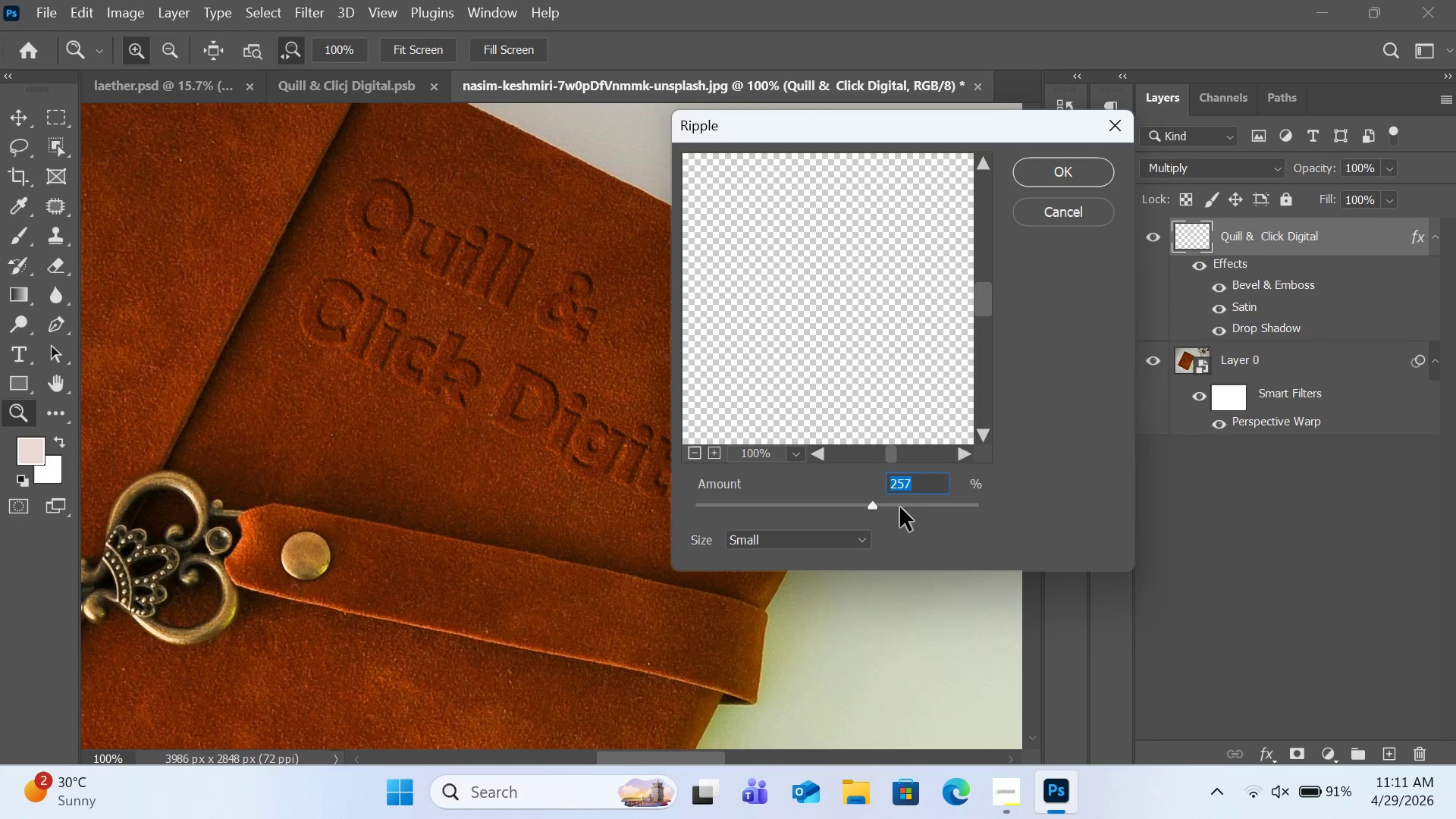 
double_click([905, 506])
 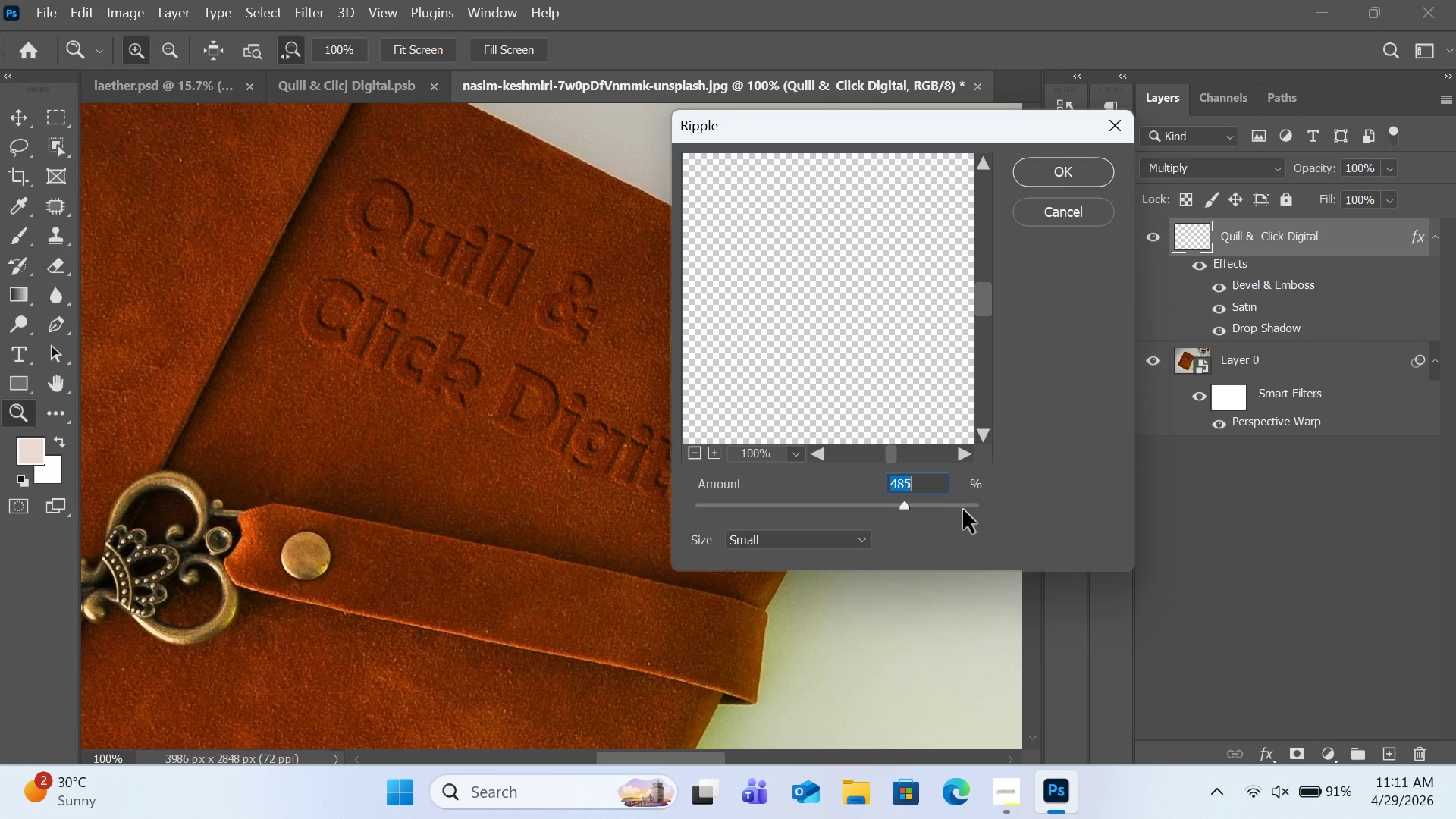 
double_click([973, 510])
 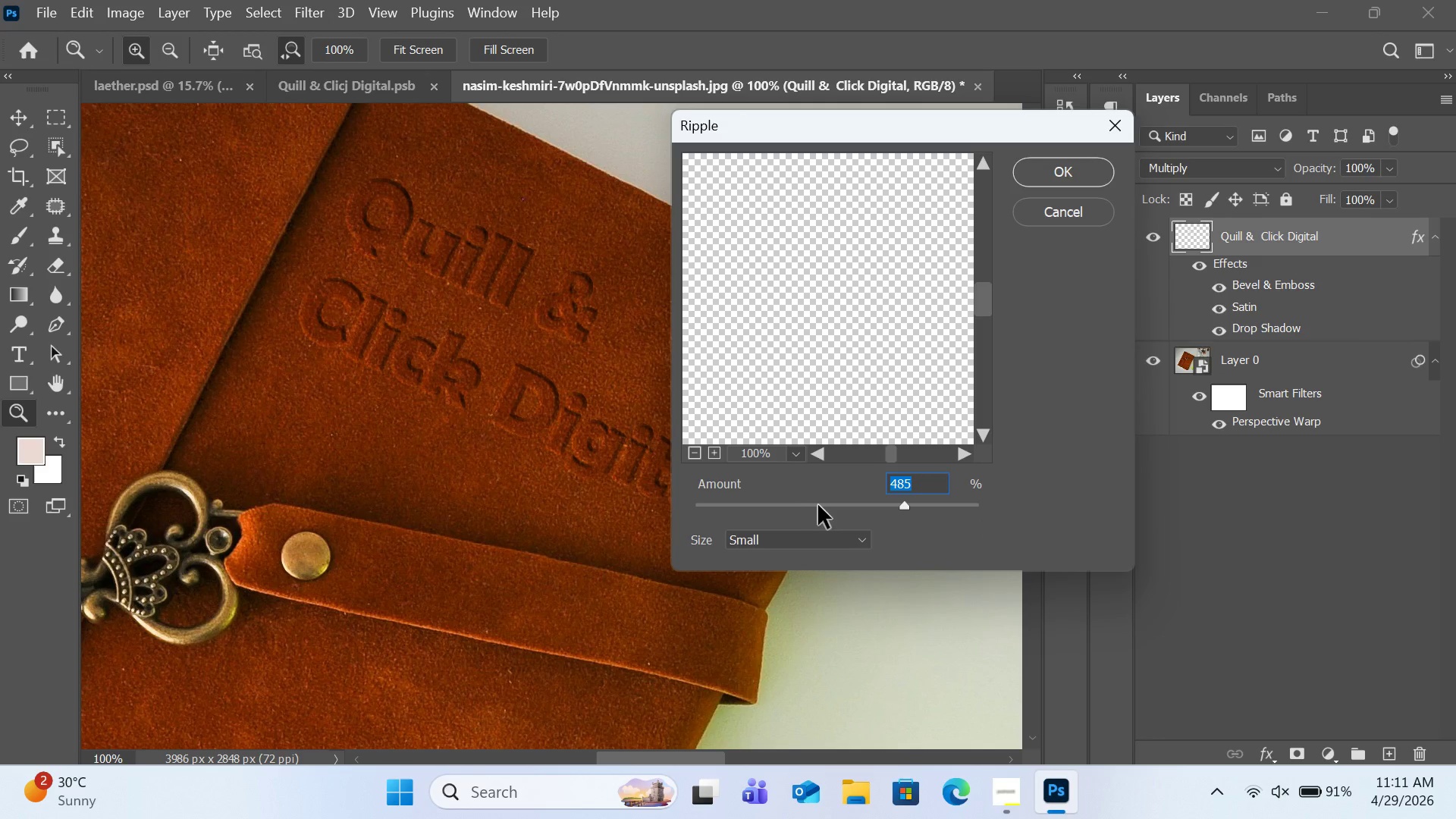 
left_click([831, 505])
 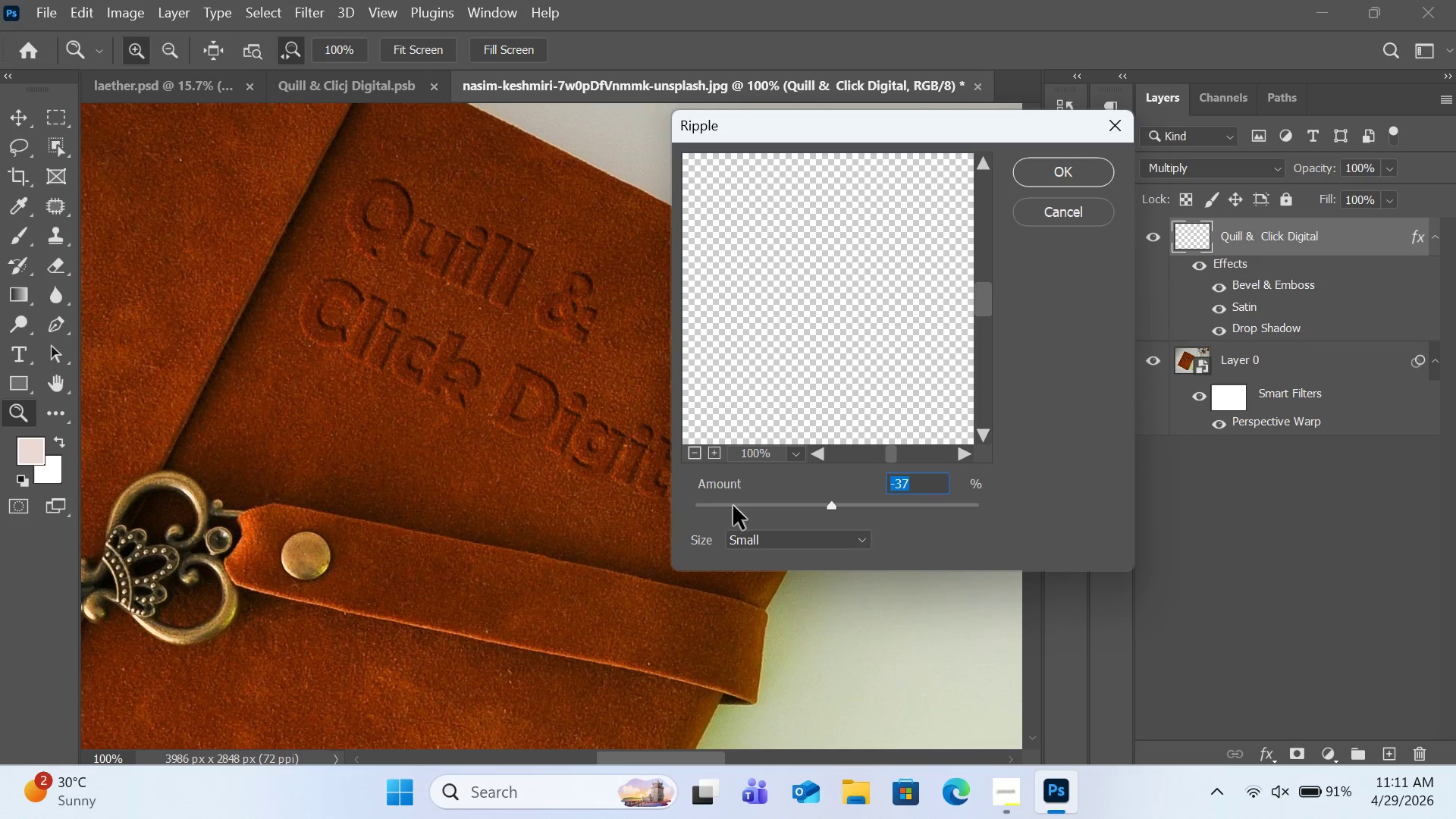 
left_click([728, 507])
 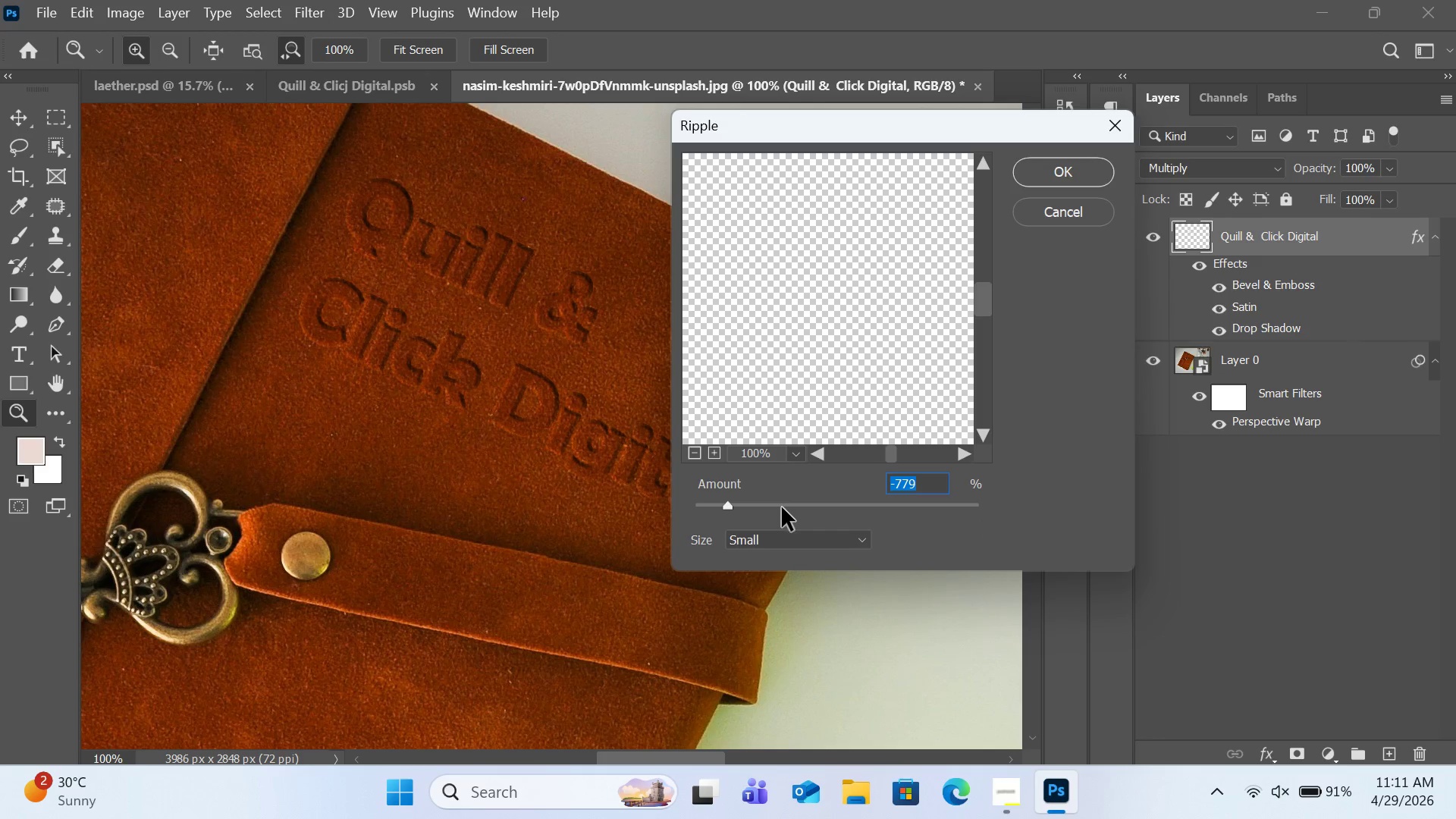 
left_click([816, 509])
 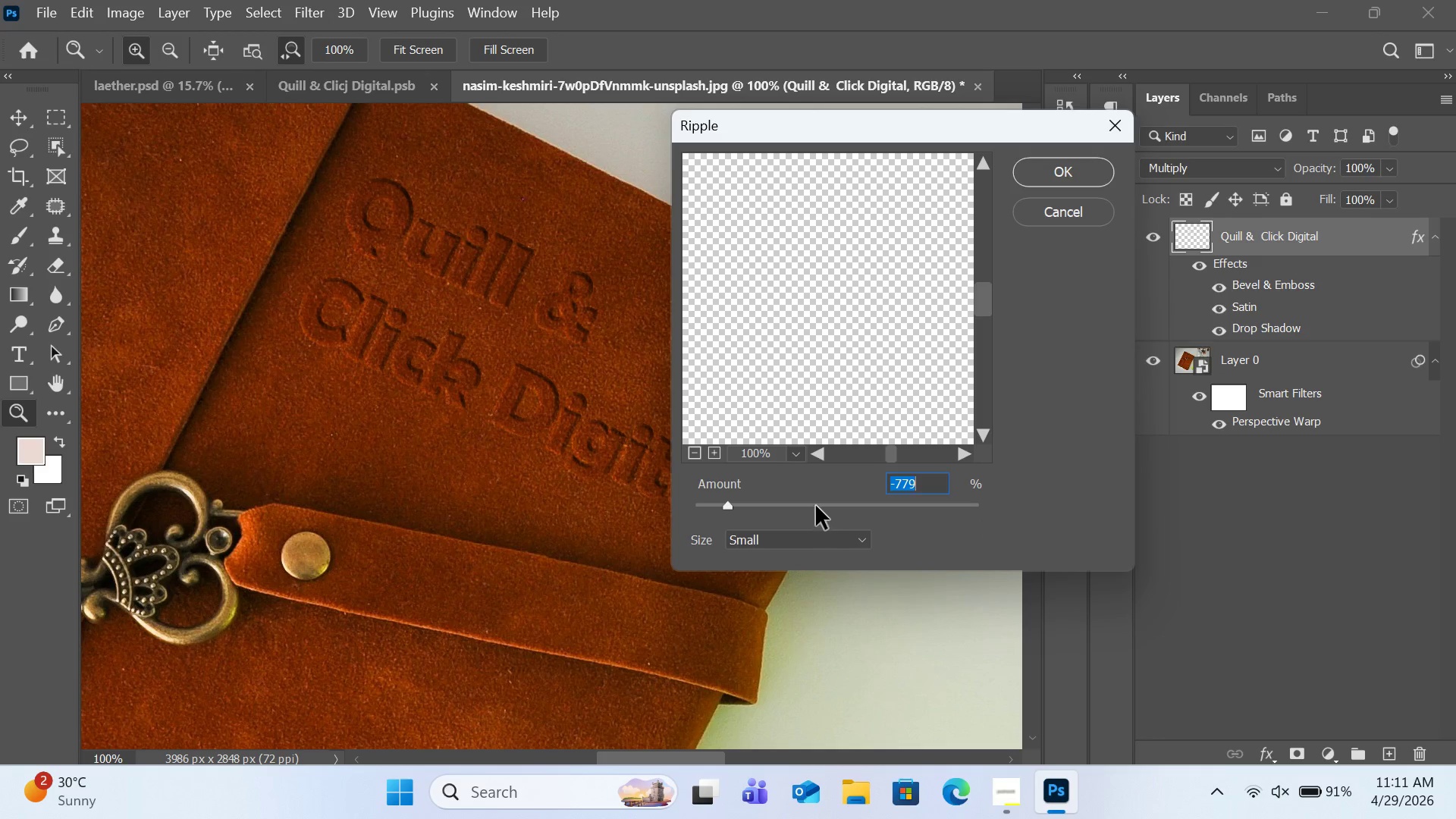 
left_click([816, 506])
 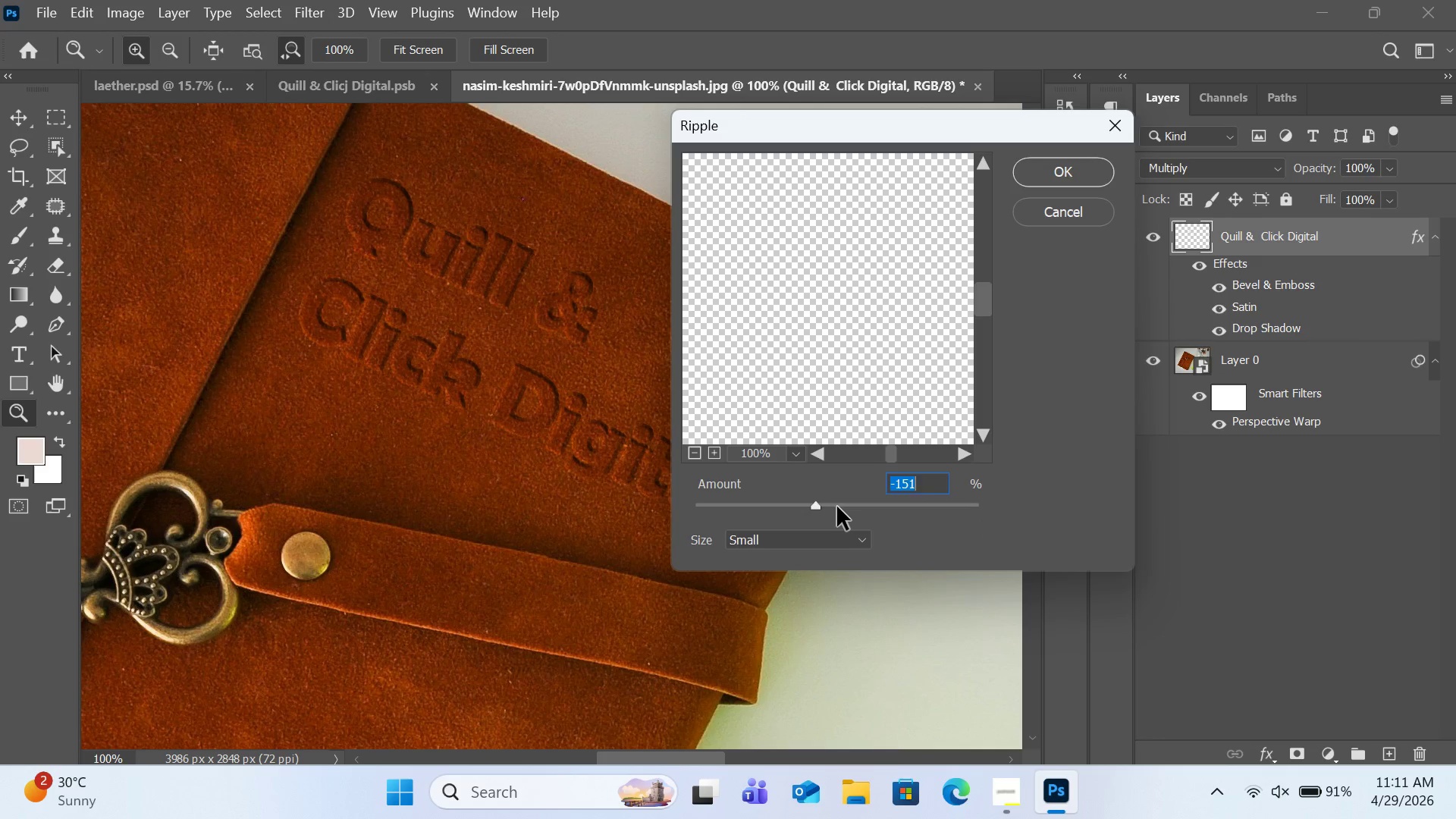 
left_click([837, 507])
 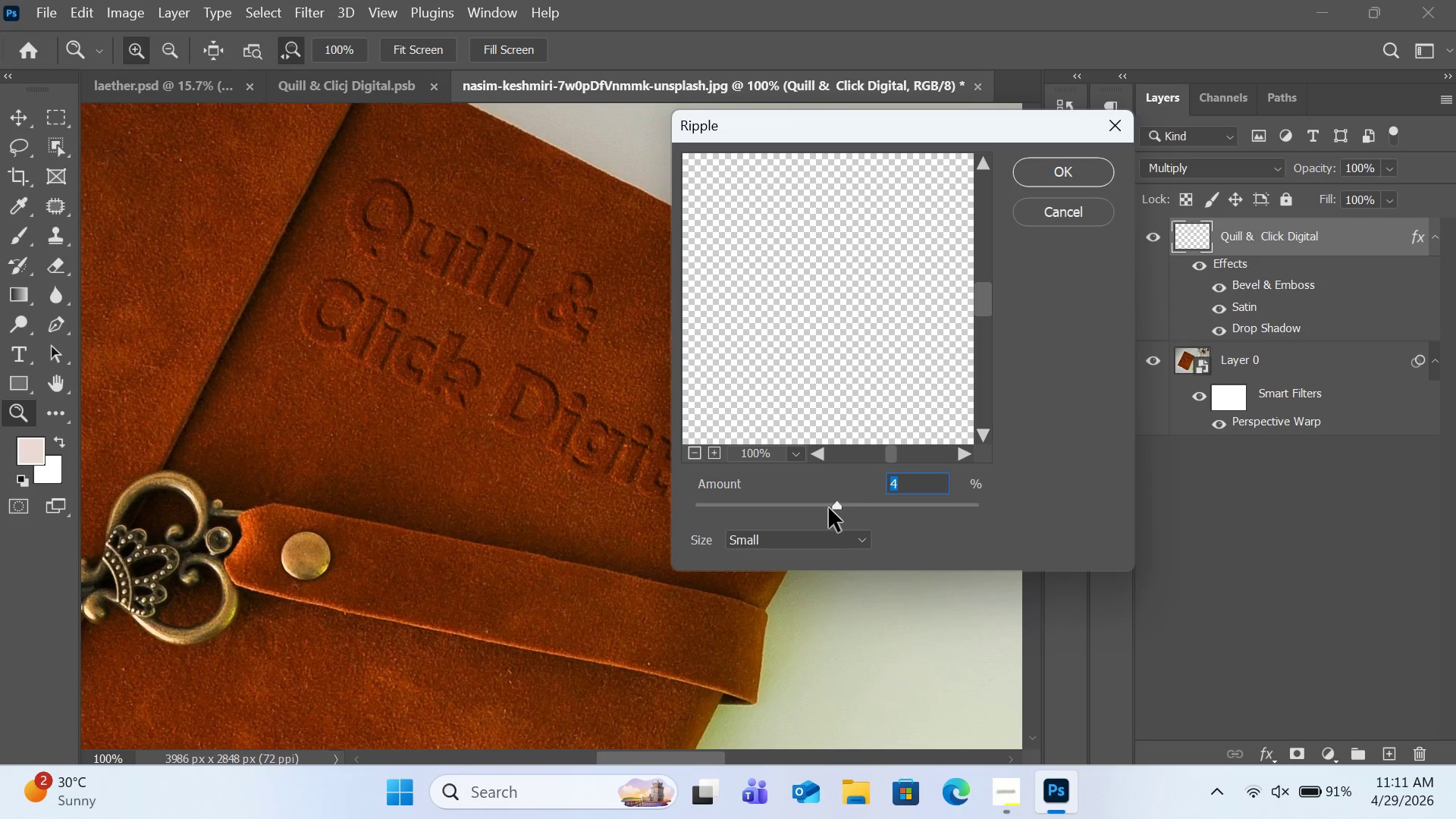 
left_click([829, 508])
 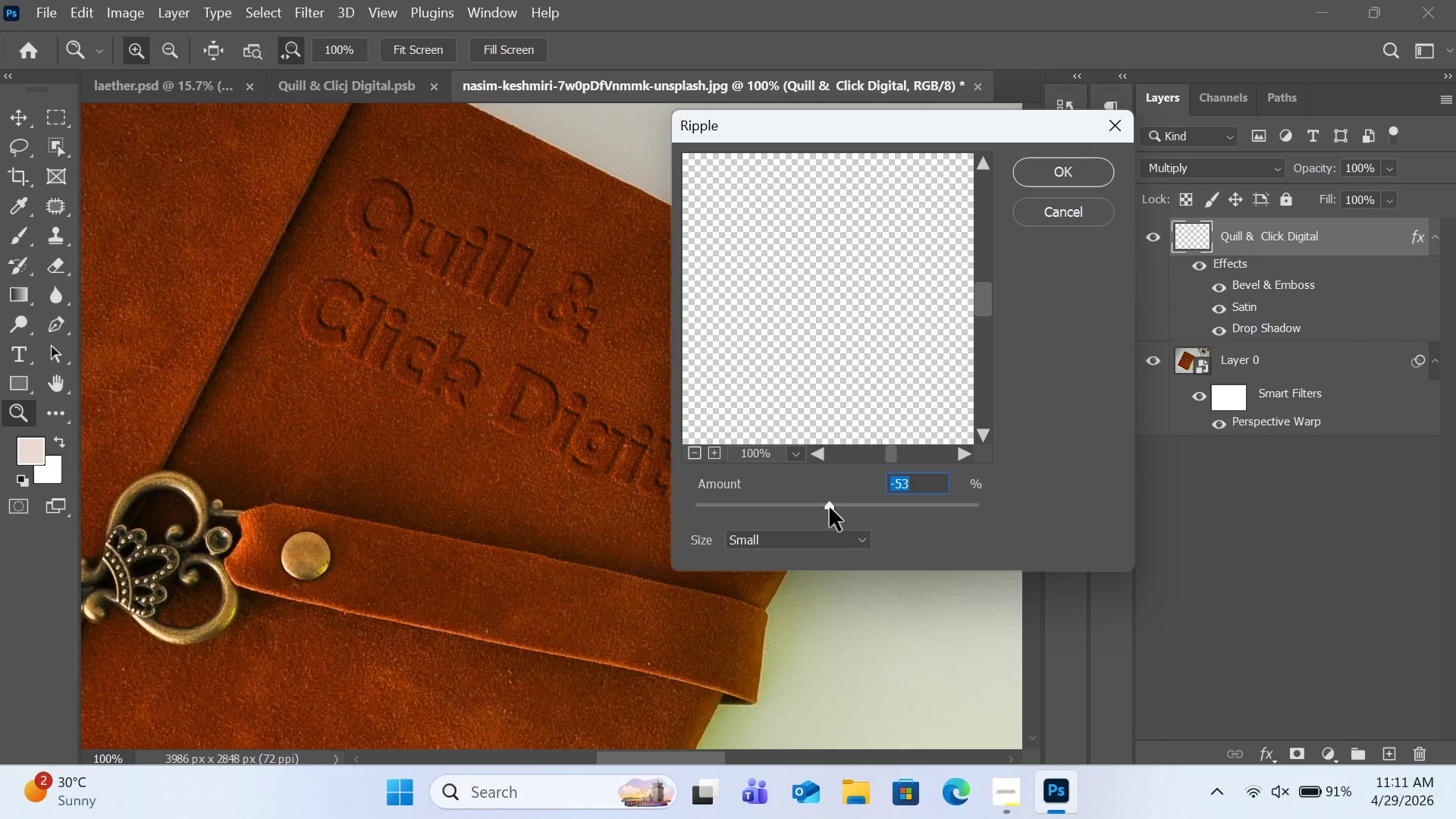 
left_click([830, 507])
 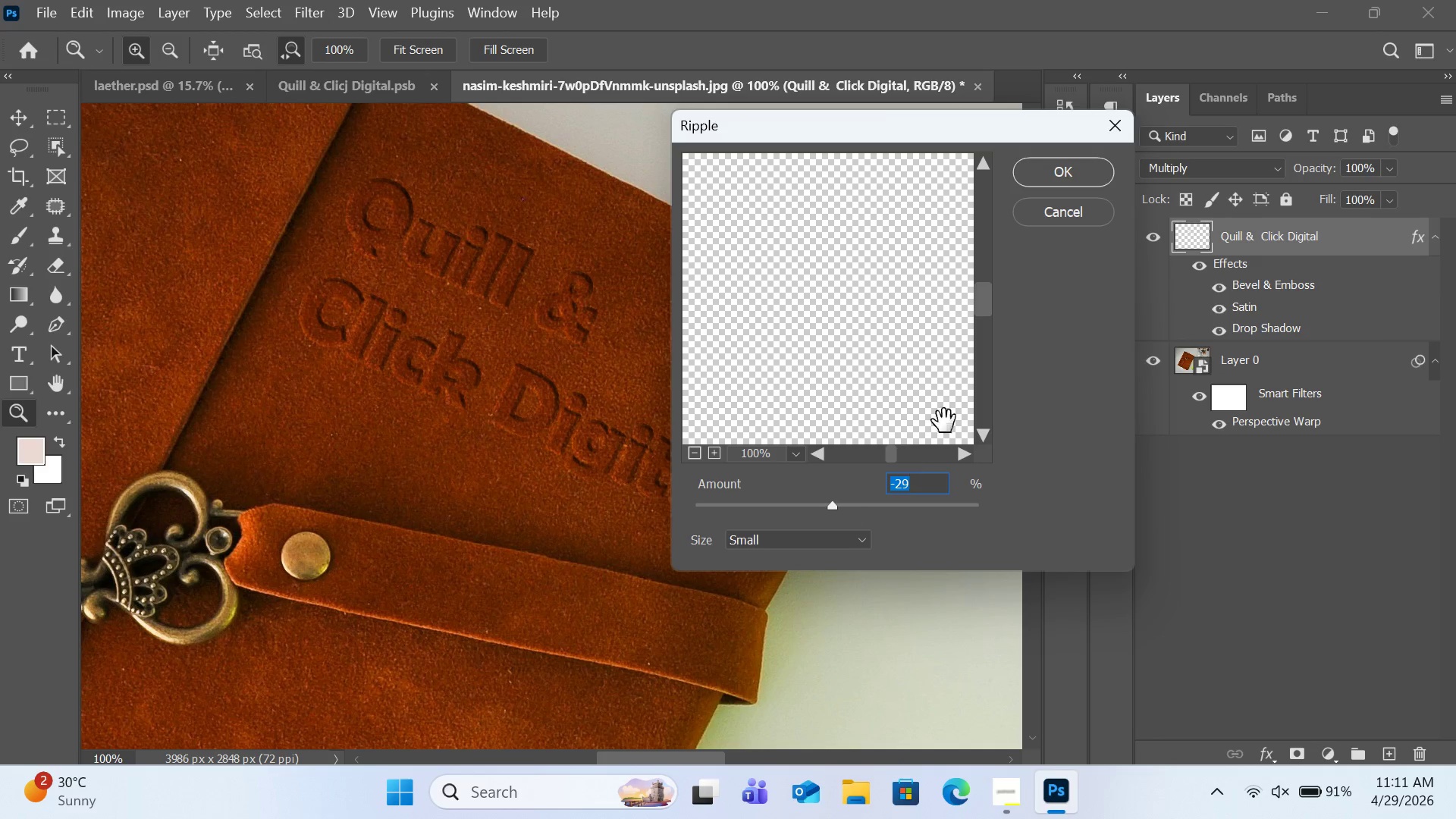 
left_click([1027, 171])
 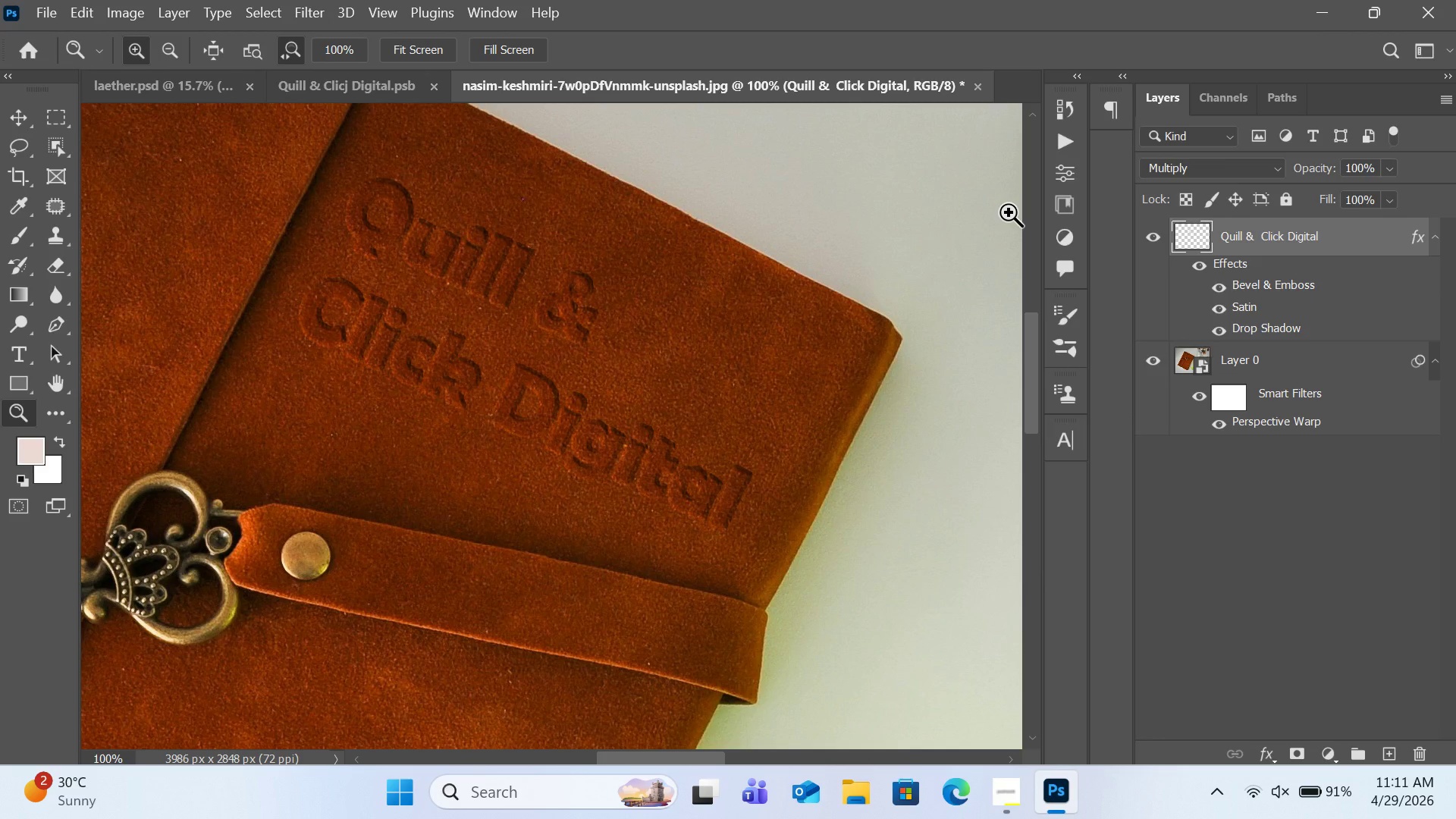 
wait(7.22)
 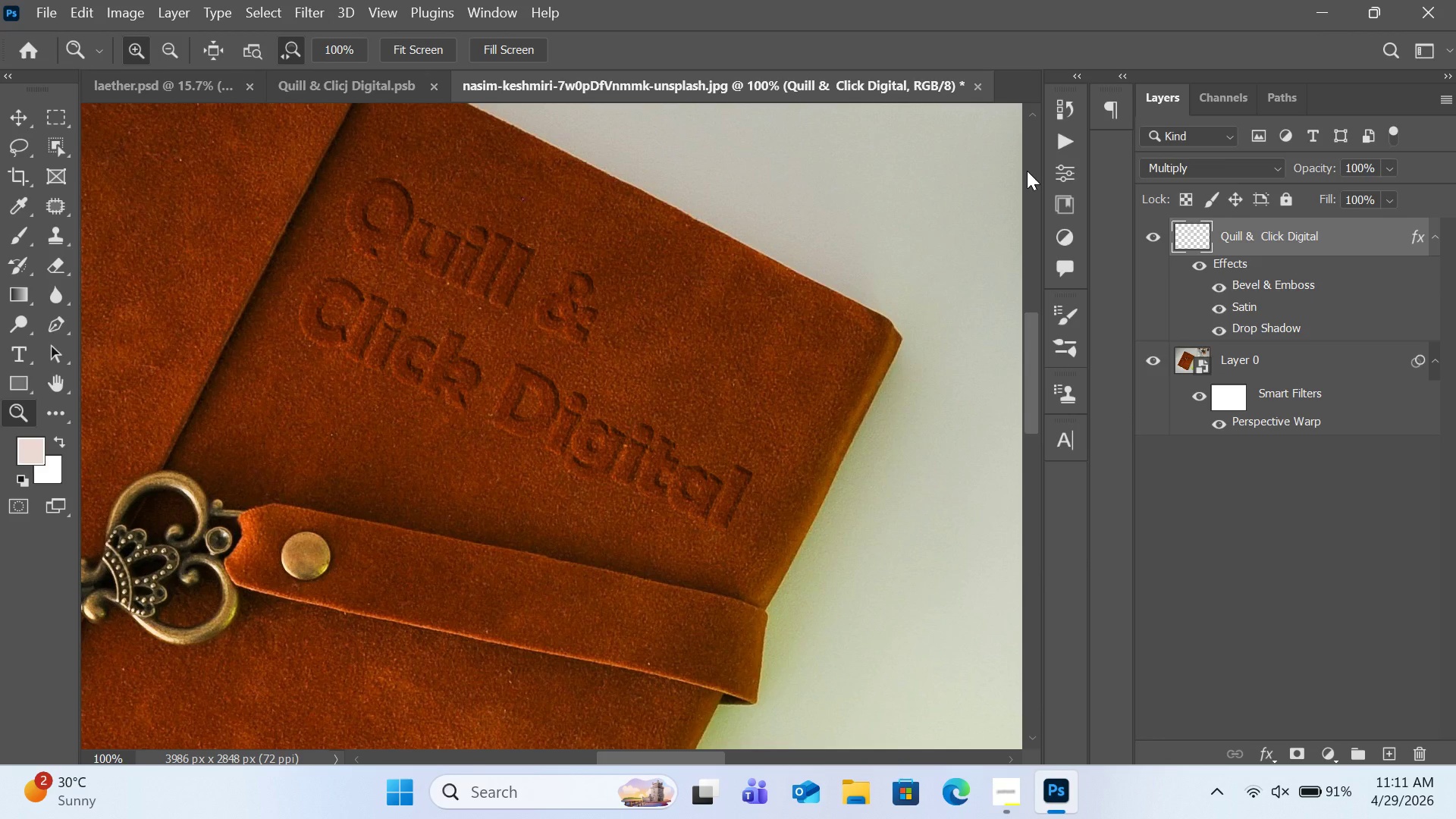 
key(Control+0)
 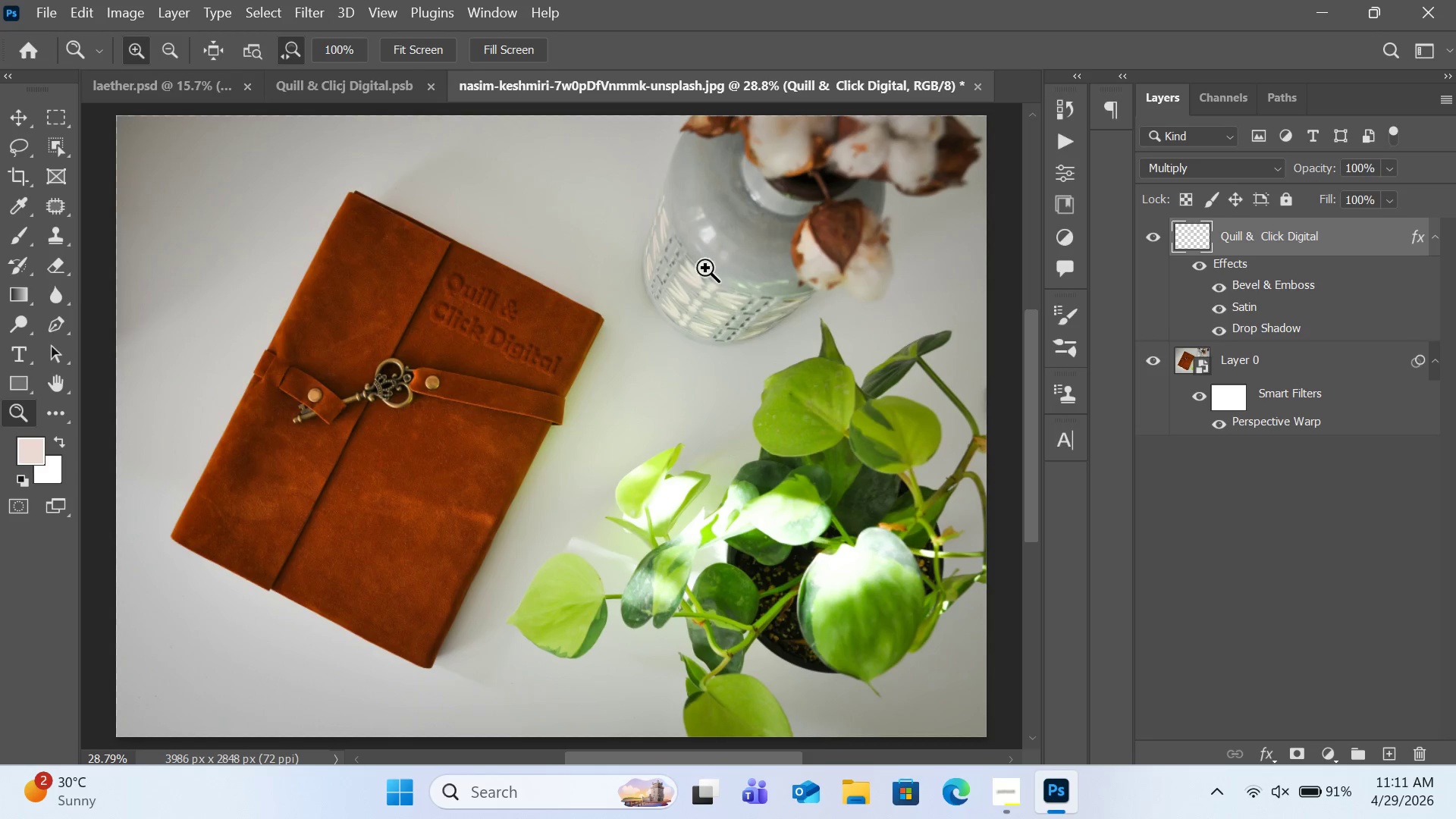 
left_click([469, 395])
 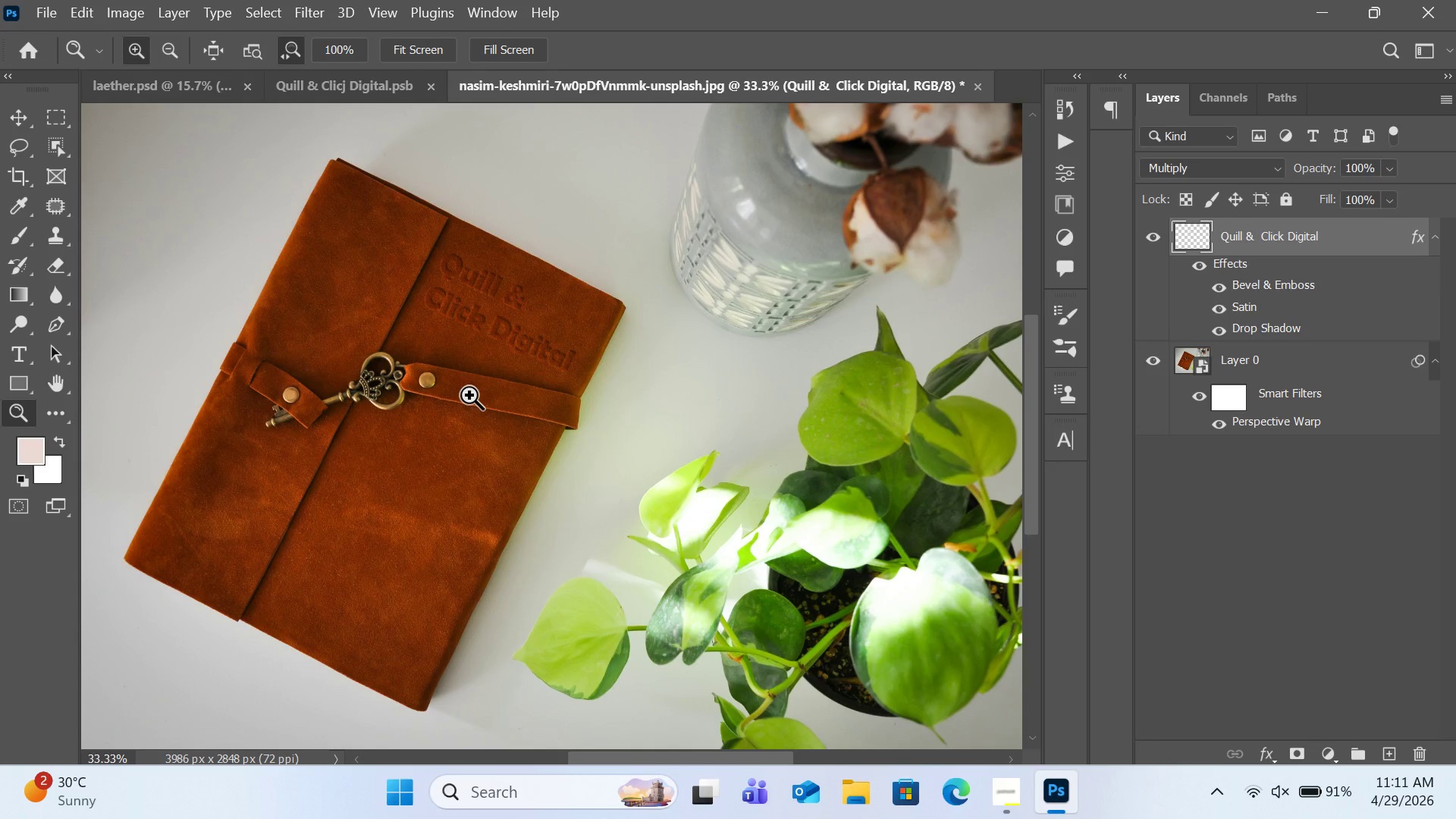 
wait(14.84)
 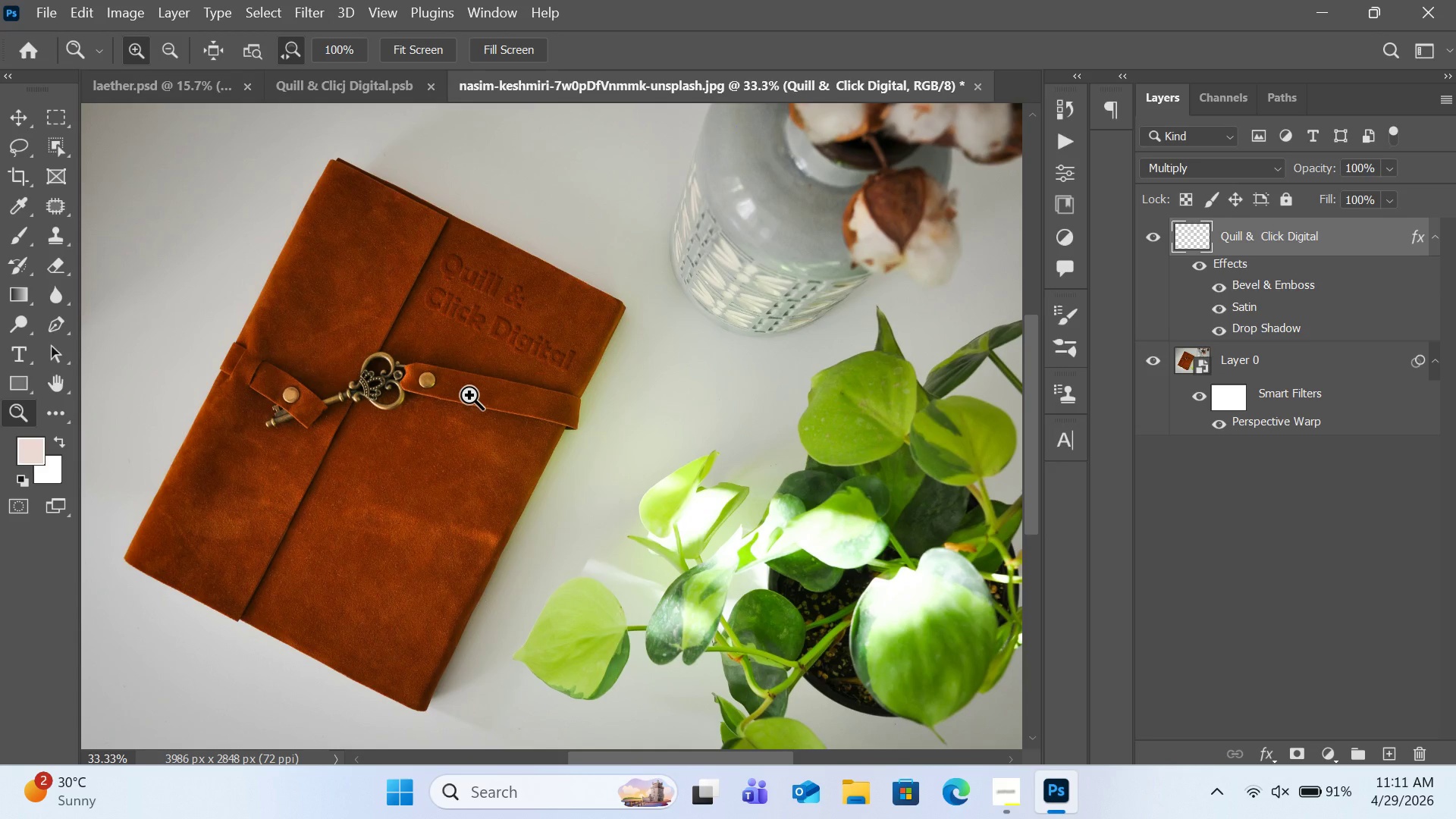 
left_click([41, 14])
 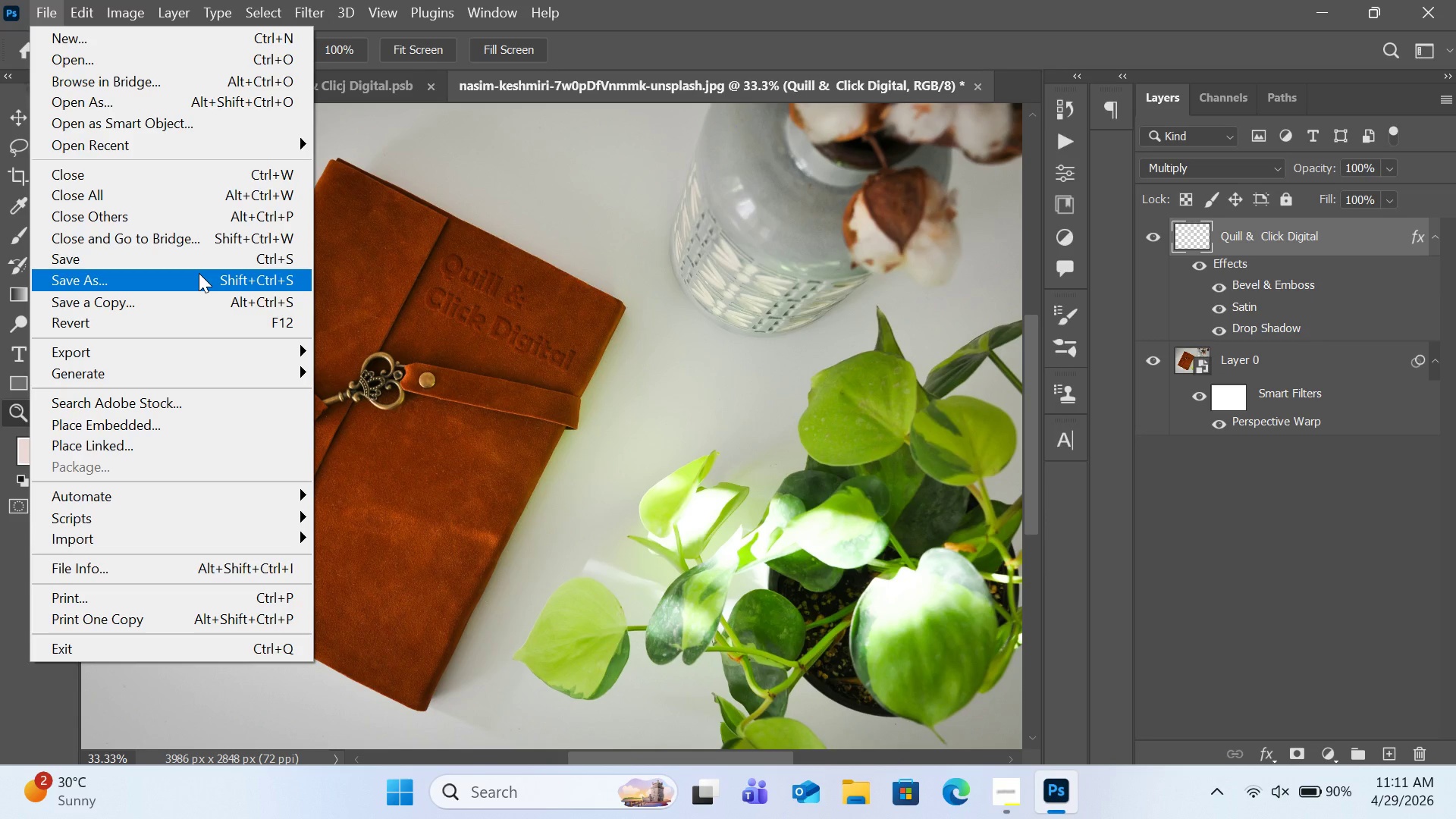 
left_click([199, 273])
 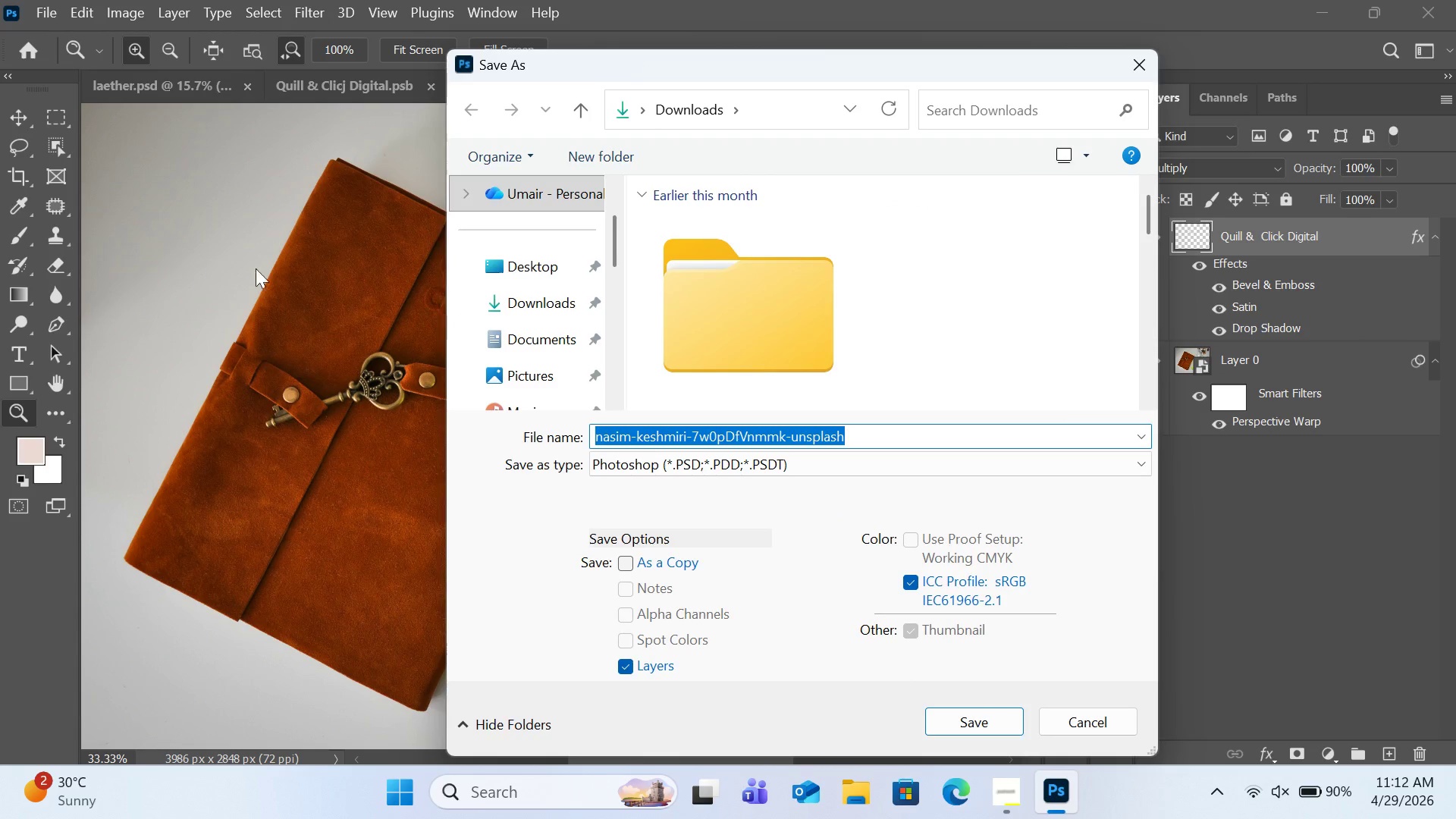 
scroll: coordinate [794, 259], scroll_direction: down, amount: 1.0
 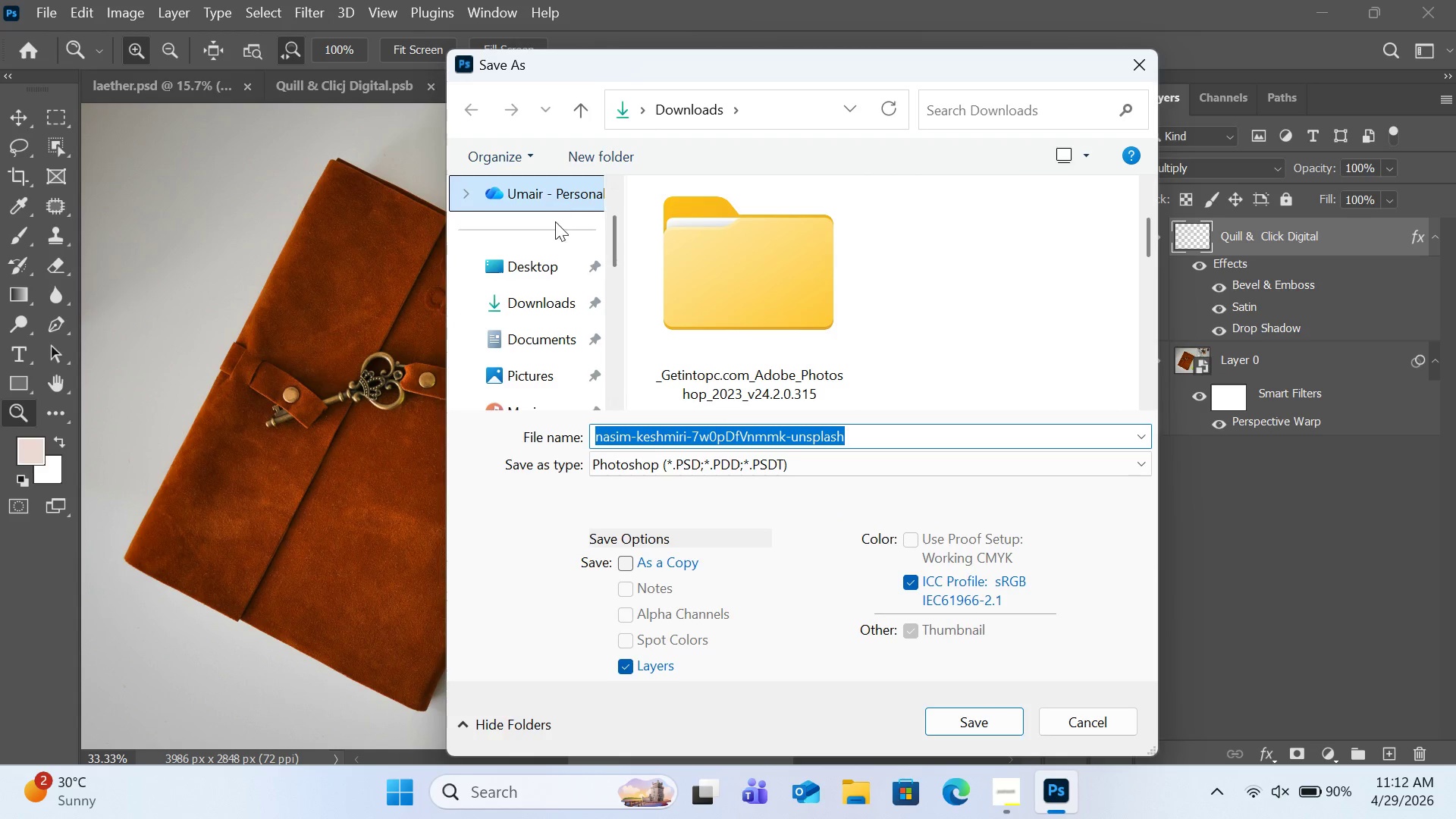 
left_click([535, 275])
 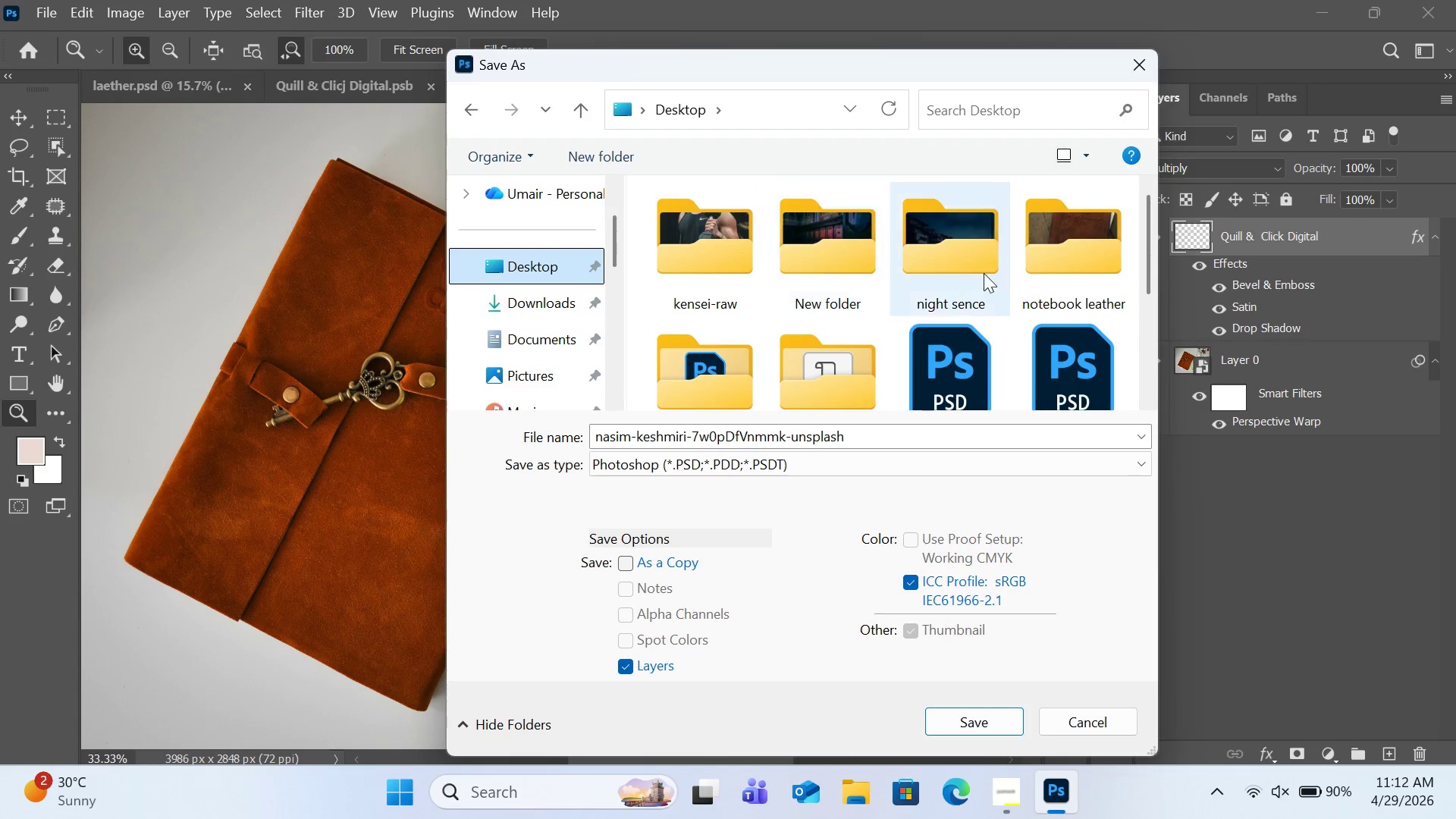 
double_click([1091, 275])
 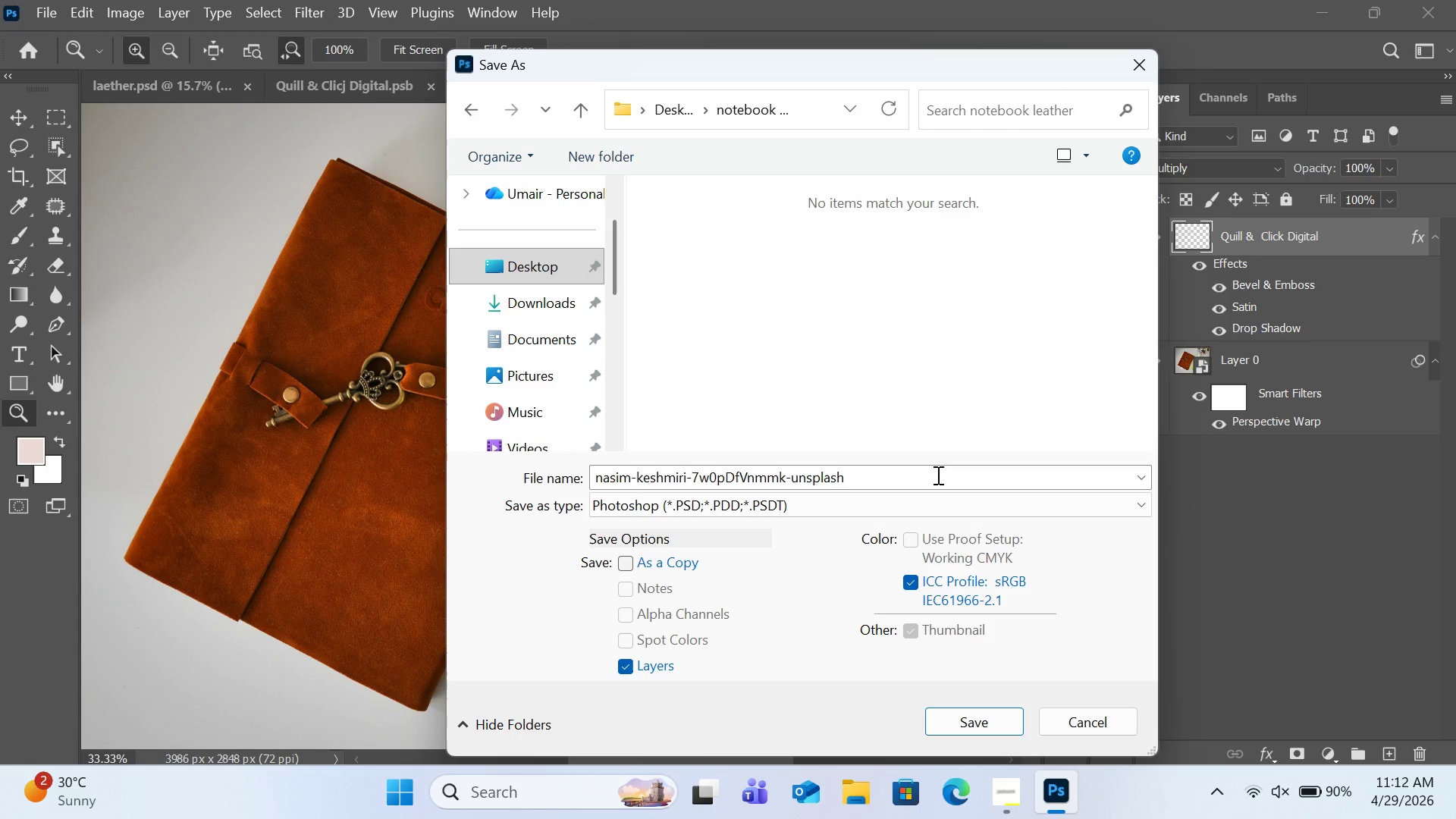 
left_click([934, 479])
 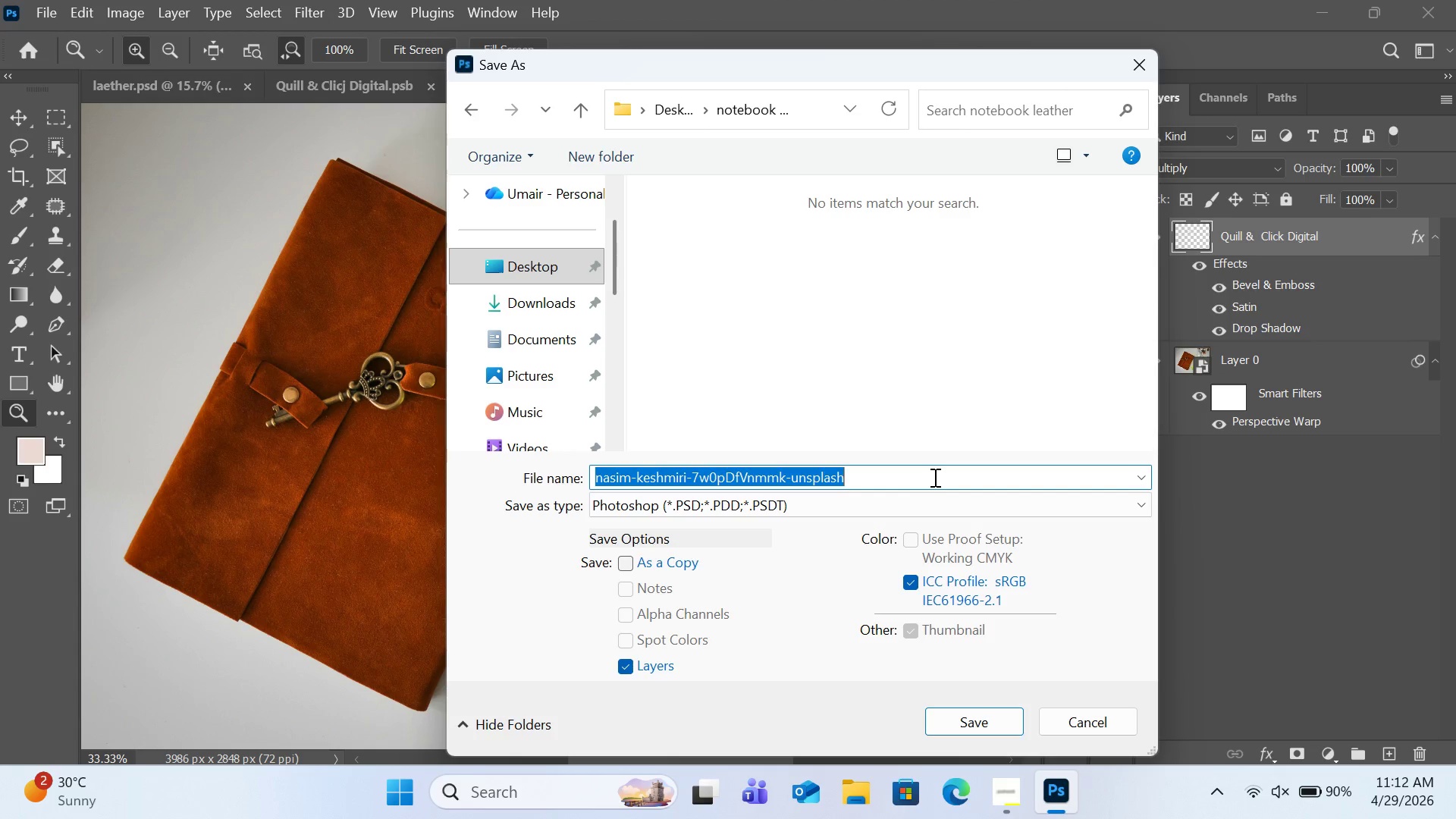 
type(leather 2)
 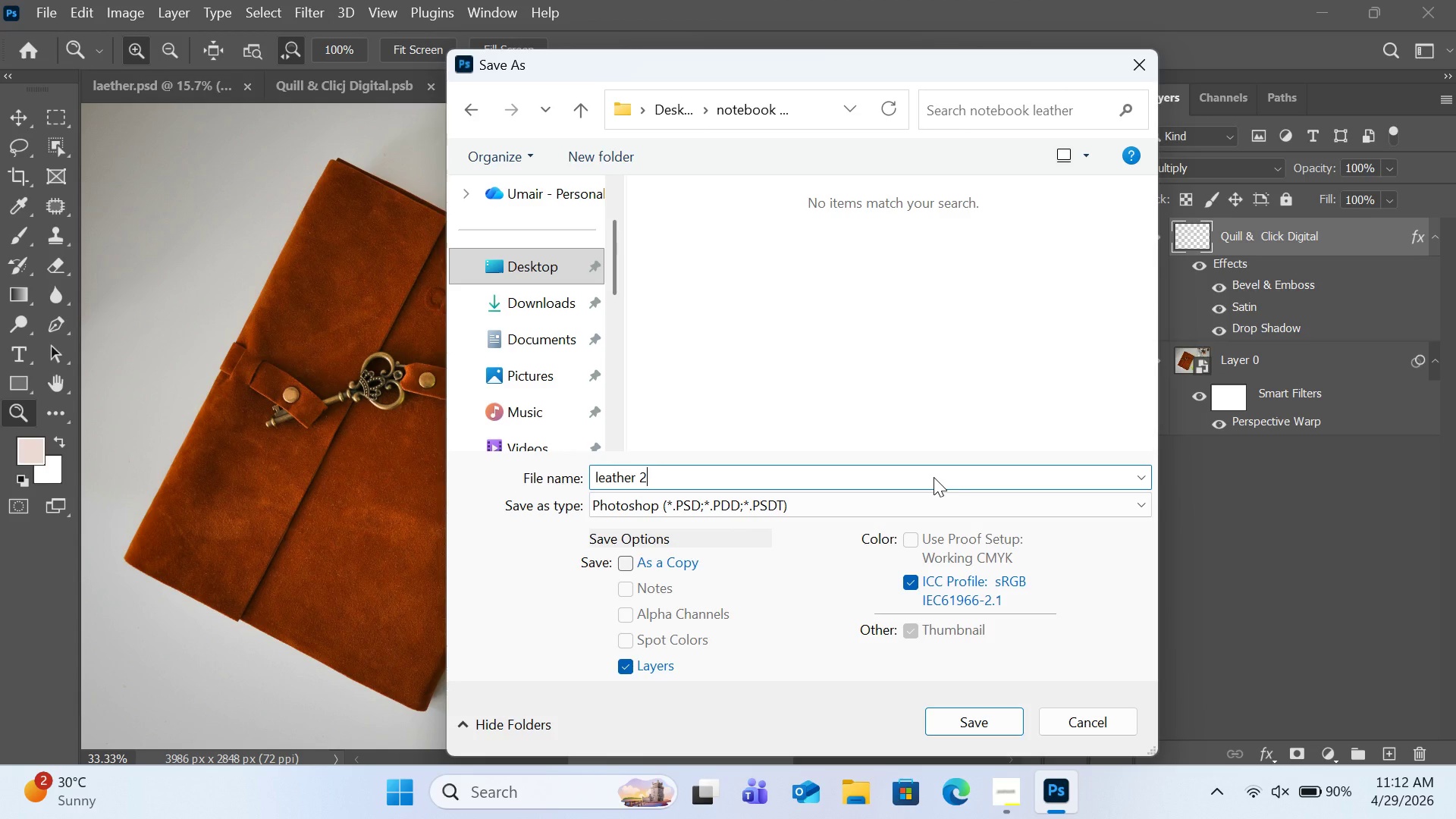 
key(Enter)
 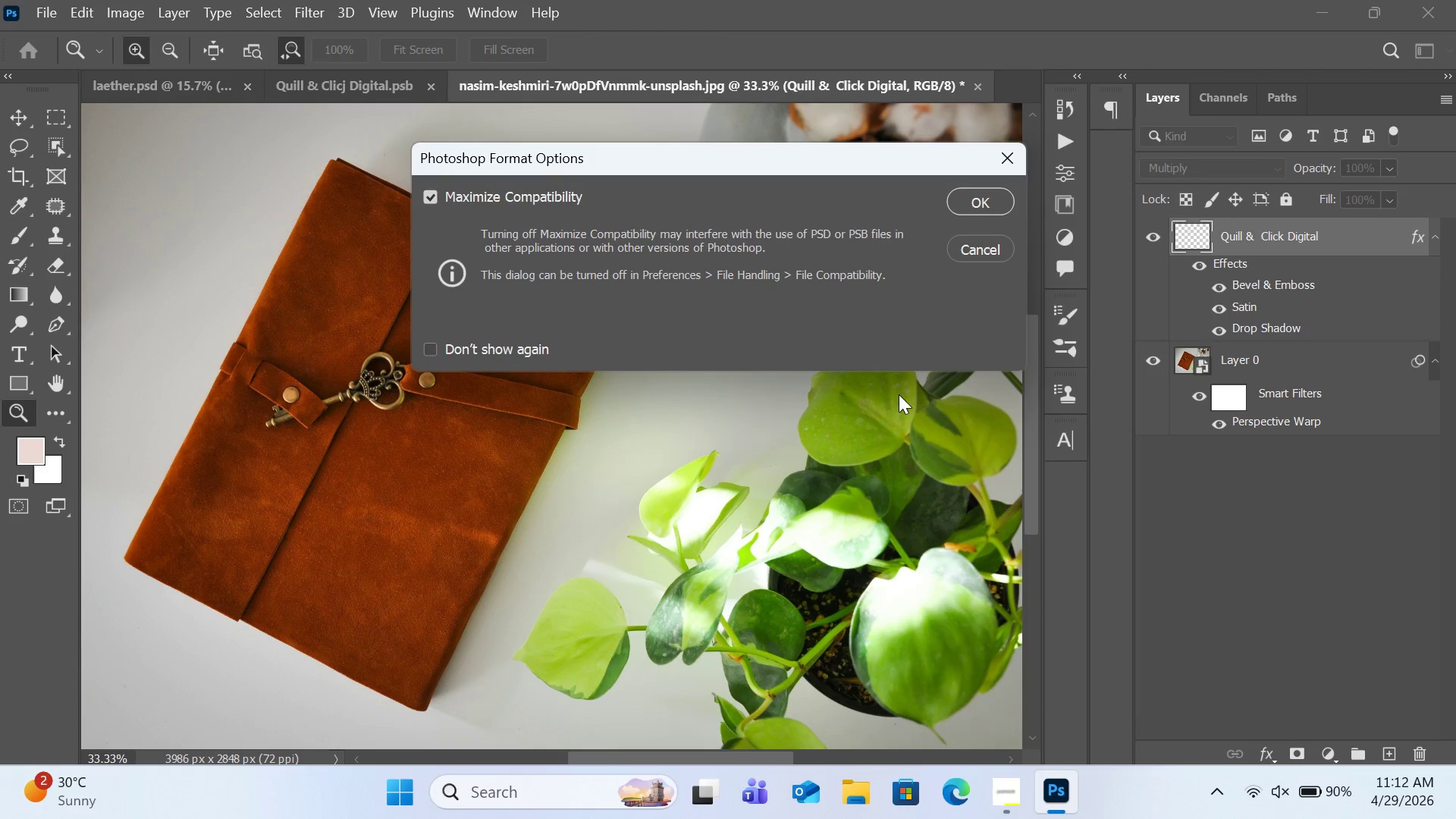 
left_click([984, 203])
 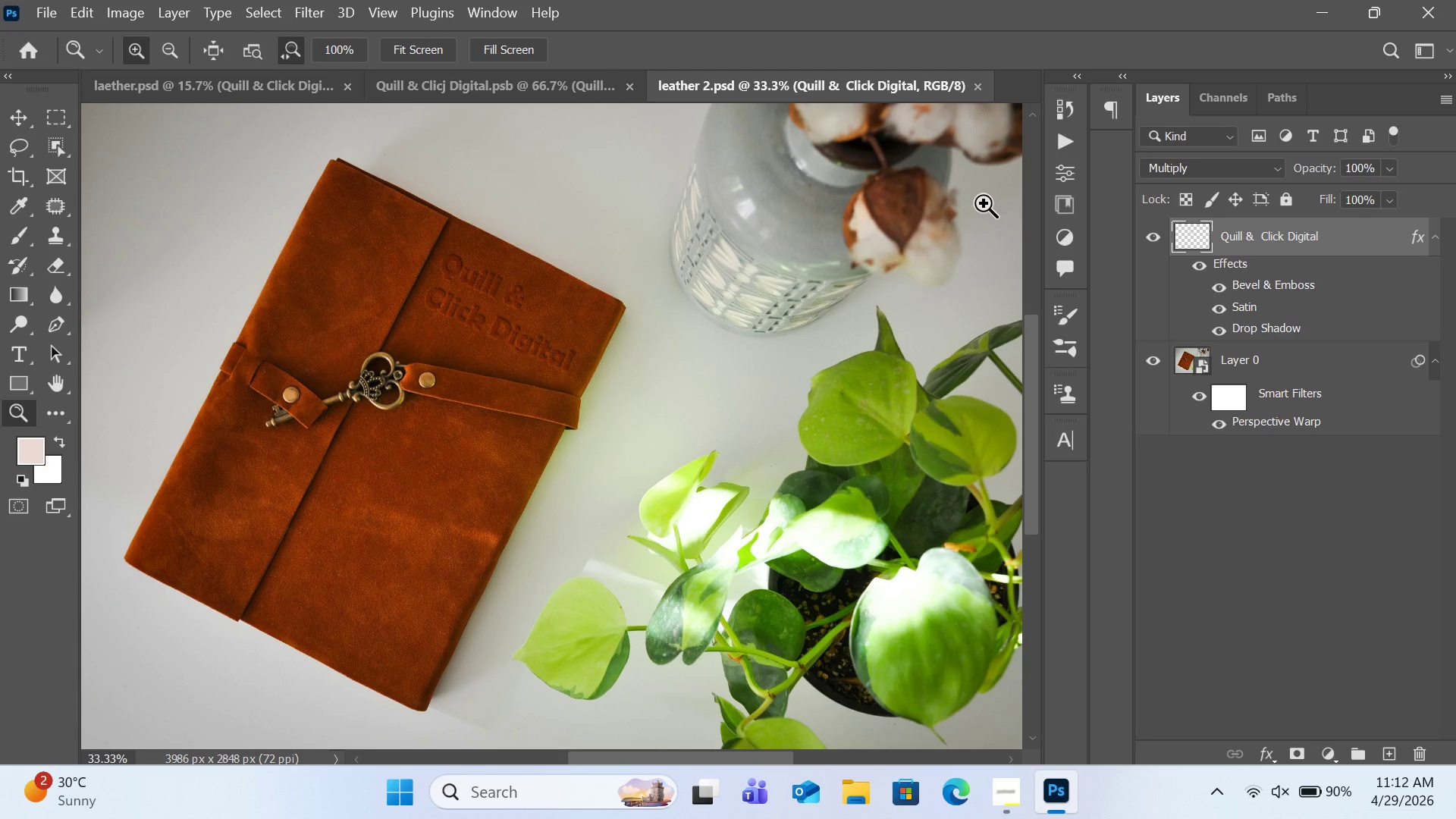 
wait(19.7)
 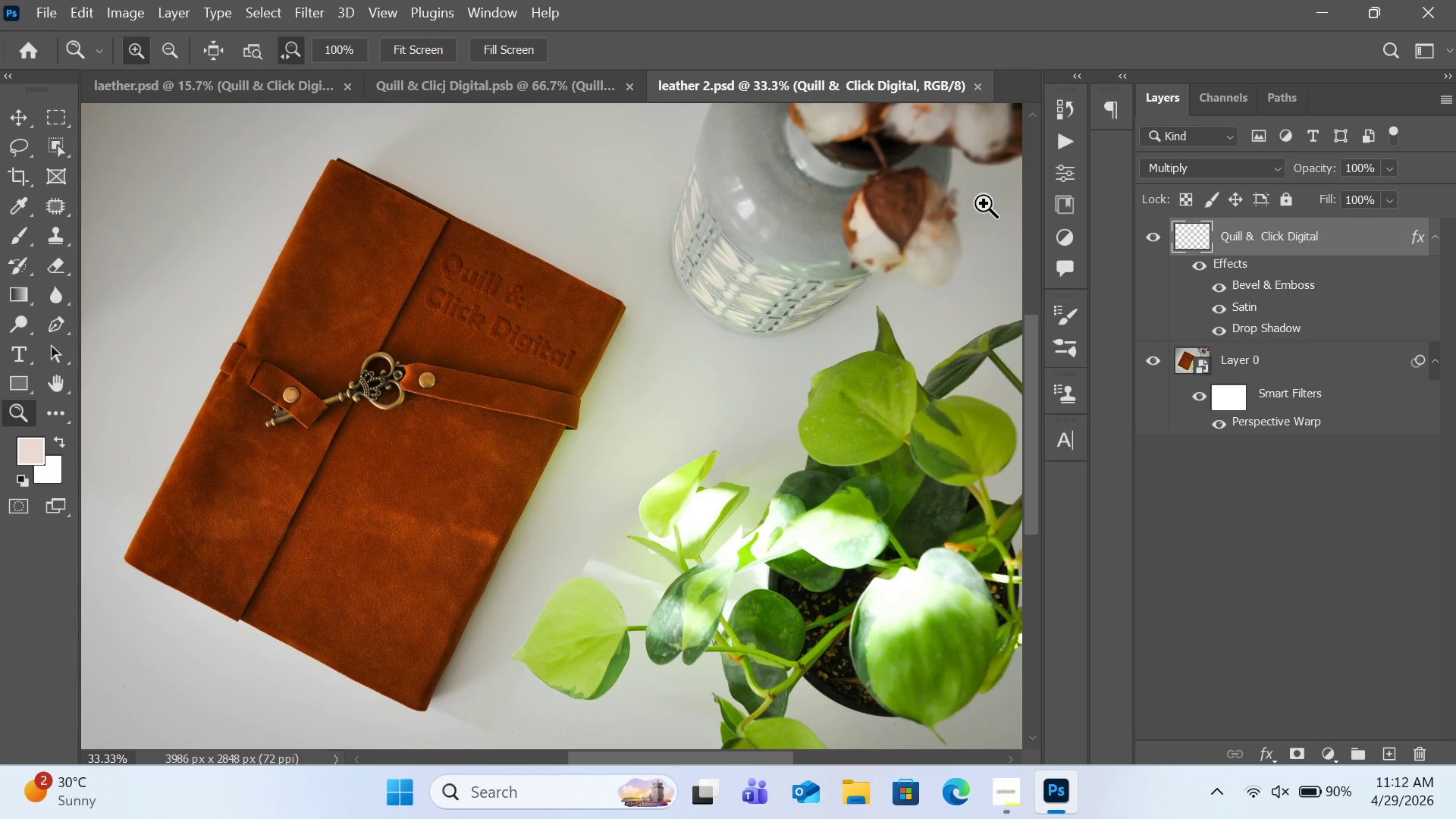 
left_click([1332, 755])
 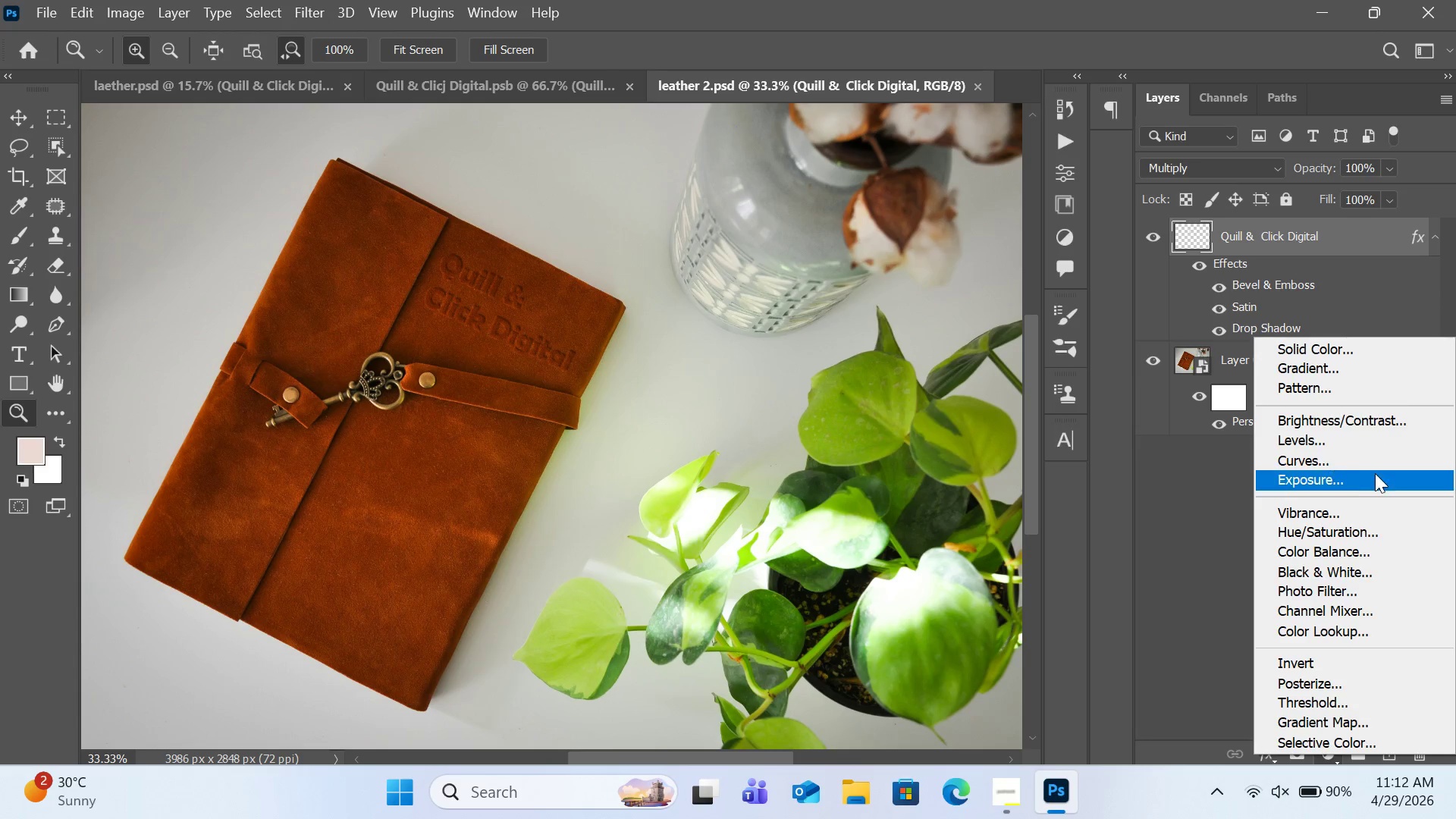 
left_click([1376, 465])
 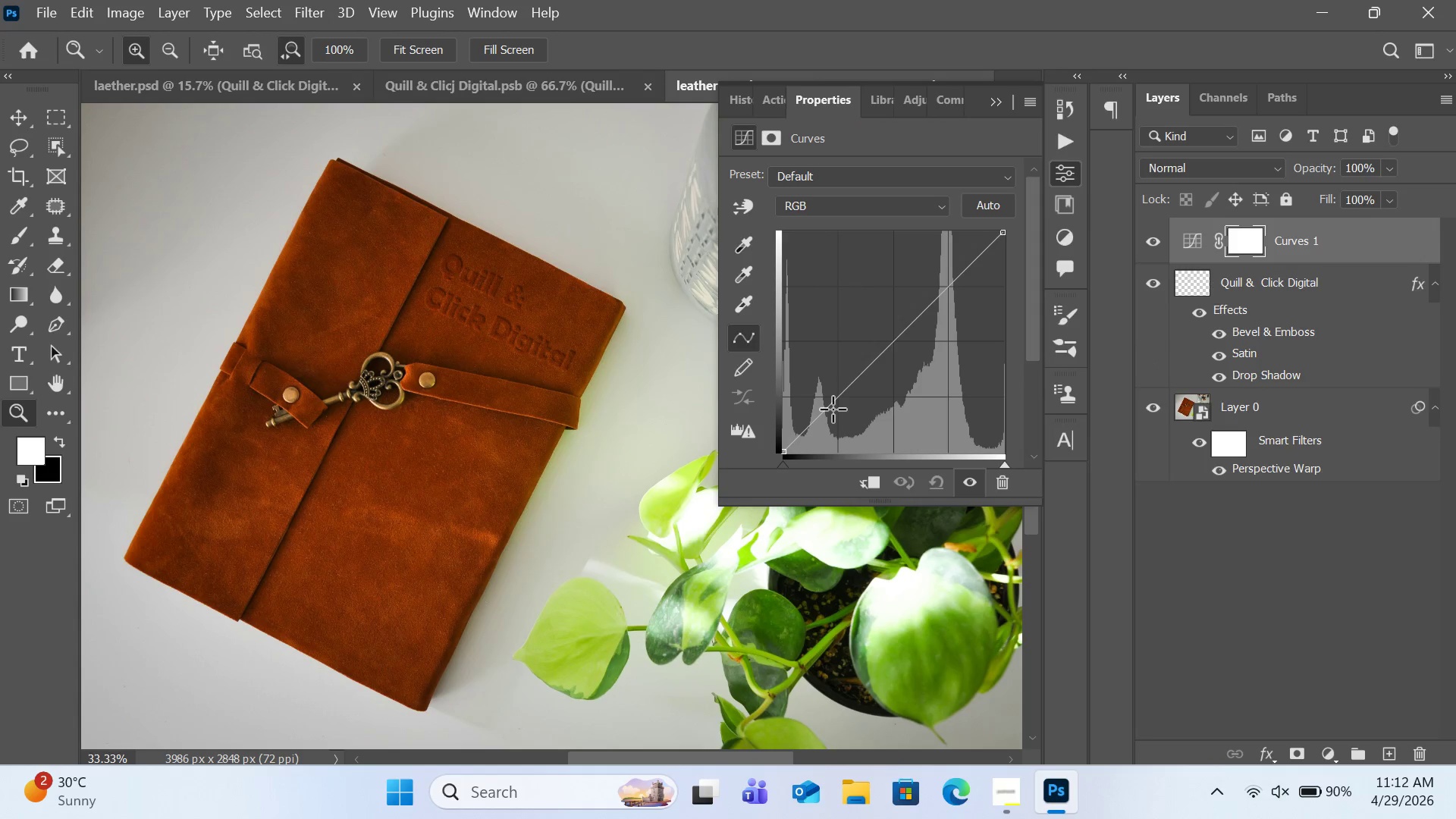 
left_click_drag(start_coordinate=[827, 406], to_coordinate=[833, 410])
 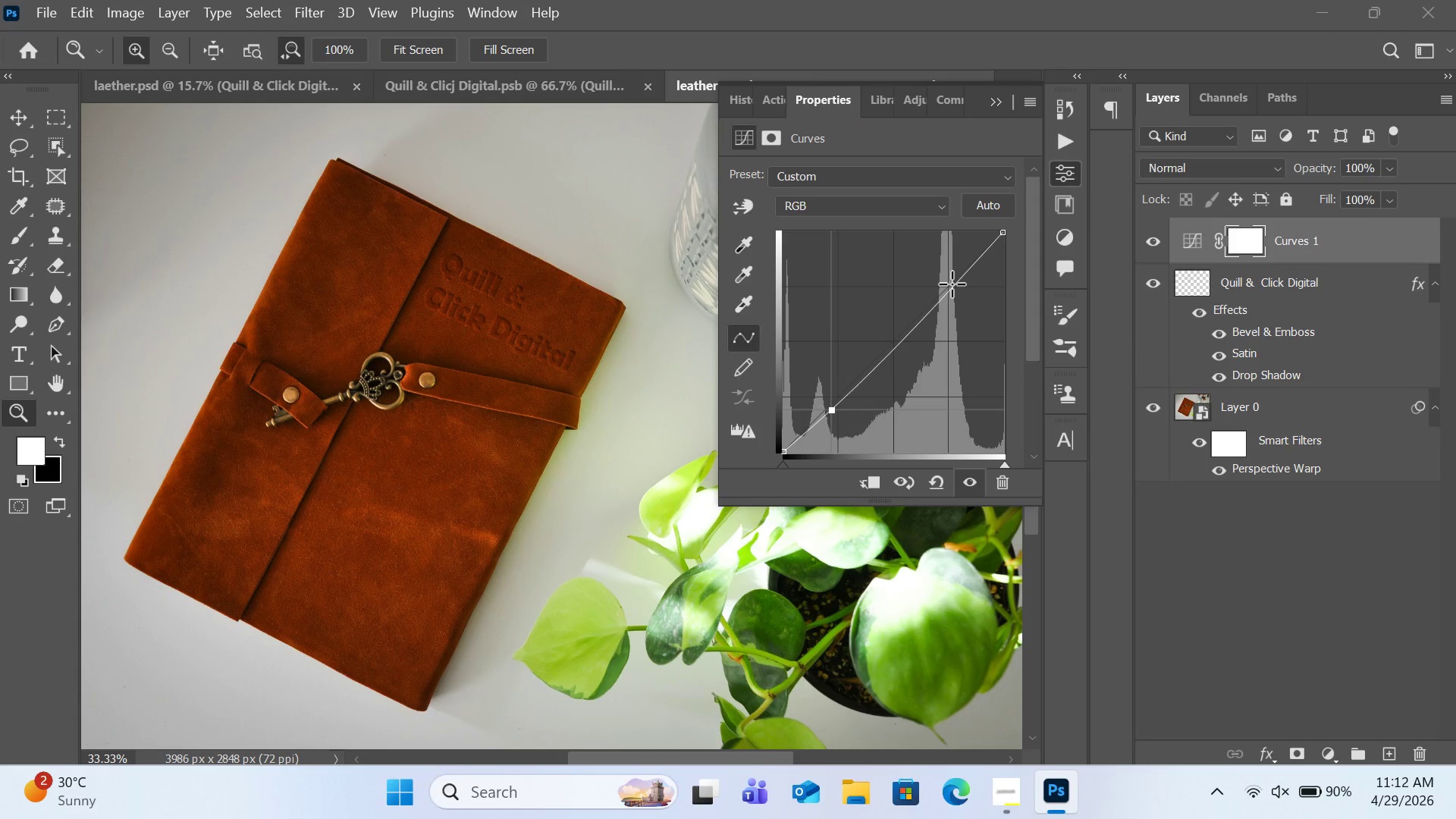 
left_click_drag(start_coordinate=[952, 287], to_coordinate=[950, 281])
 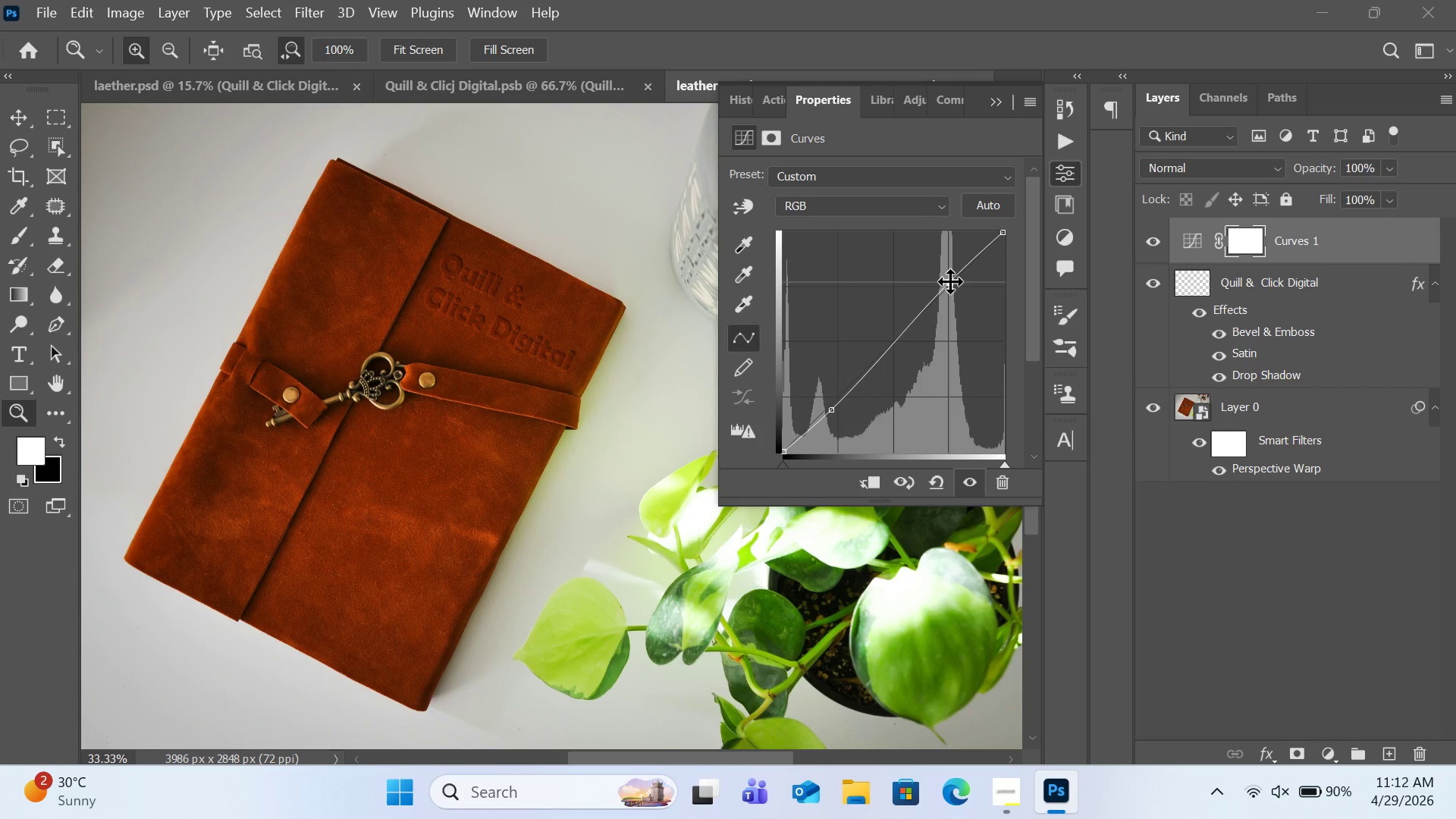 
wait(7.38)
 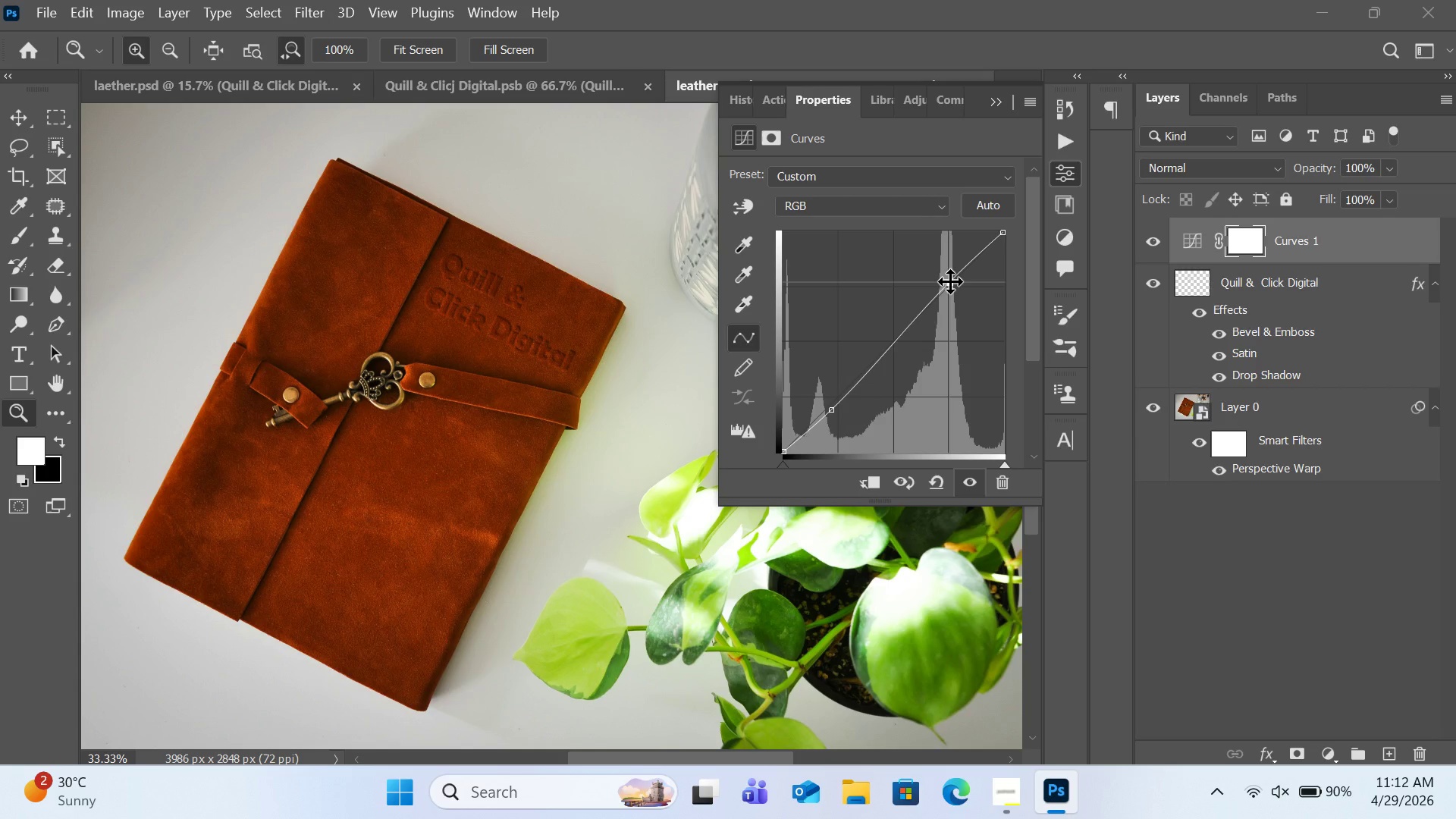 
left_click([1287, 557])
 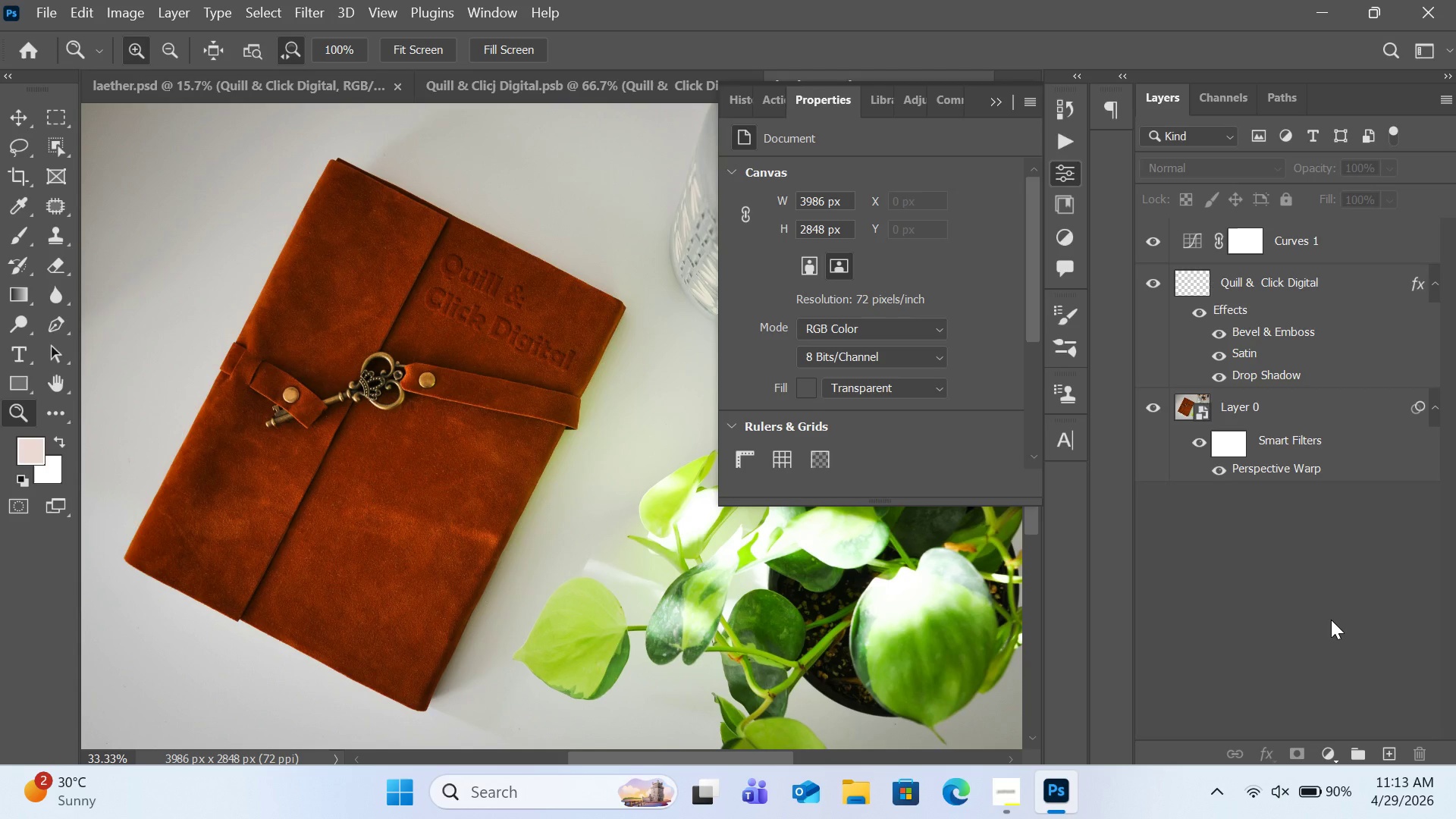 
wait(37.39)
 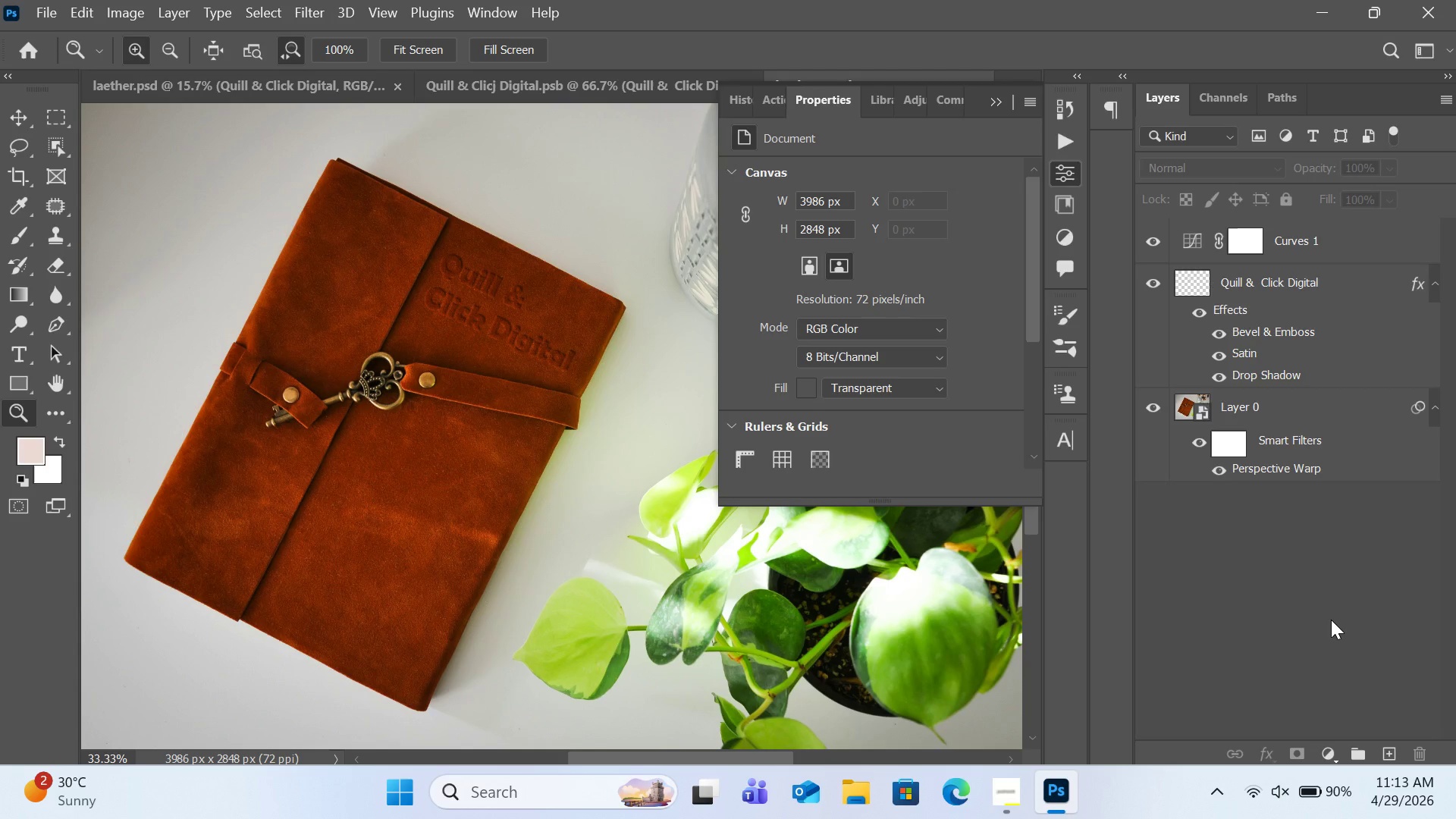 
left_click([1326, 748])
 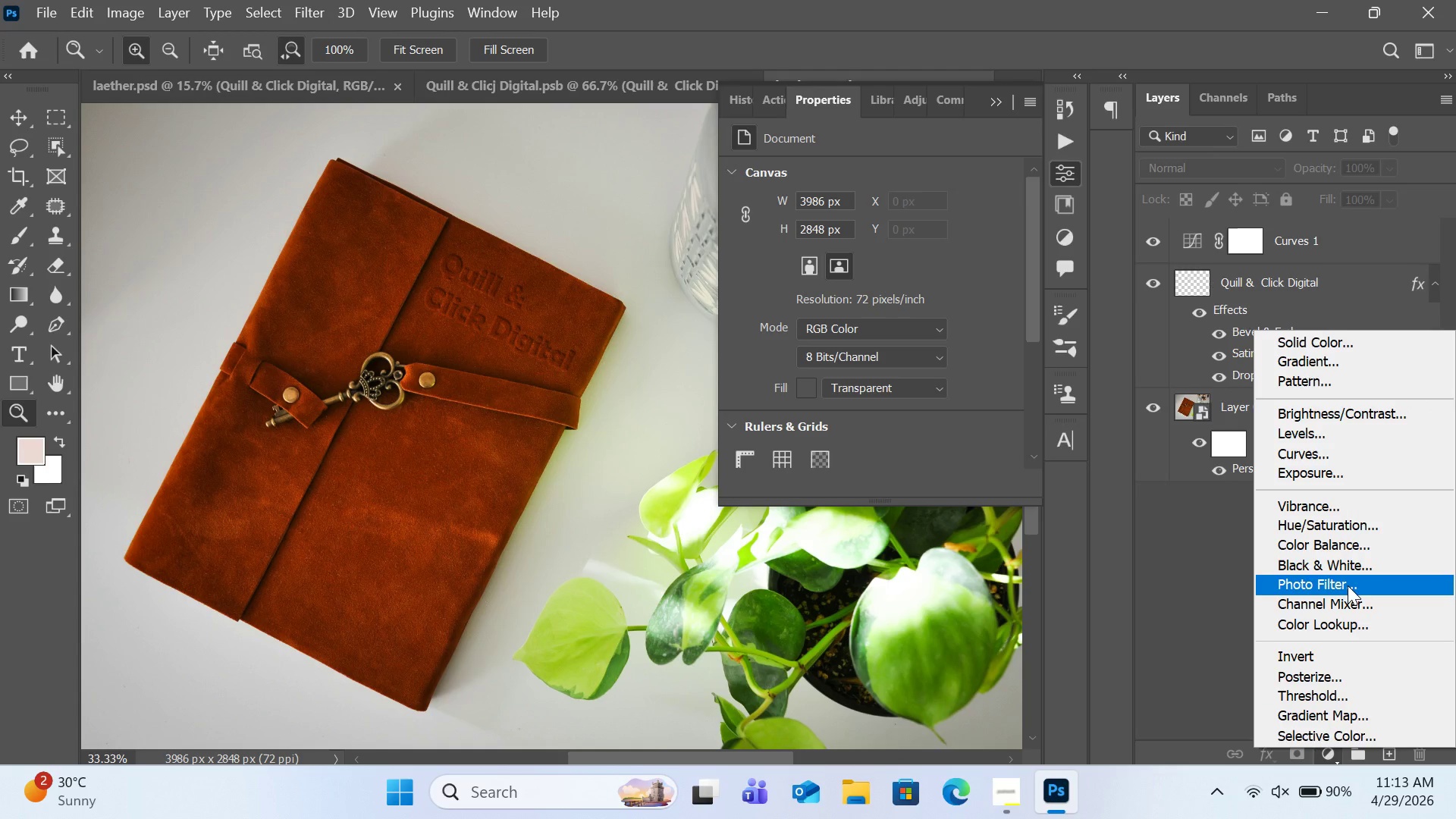 
left_click([1350, 544])
 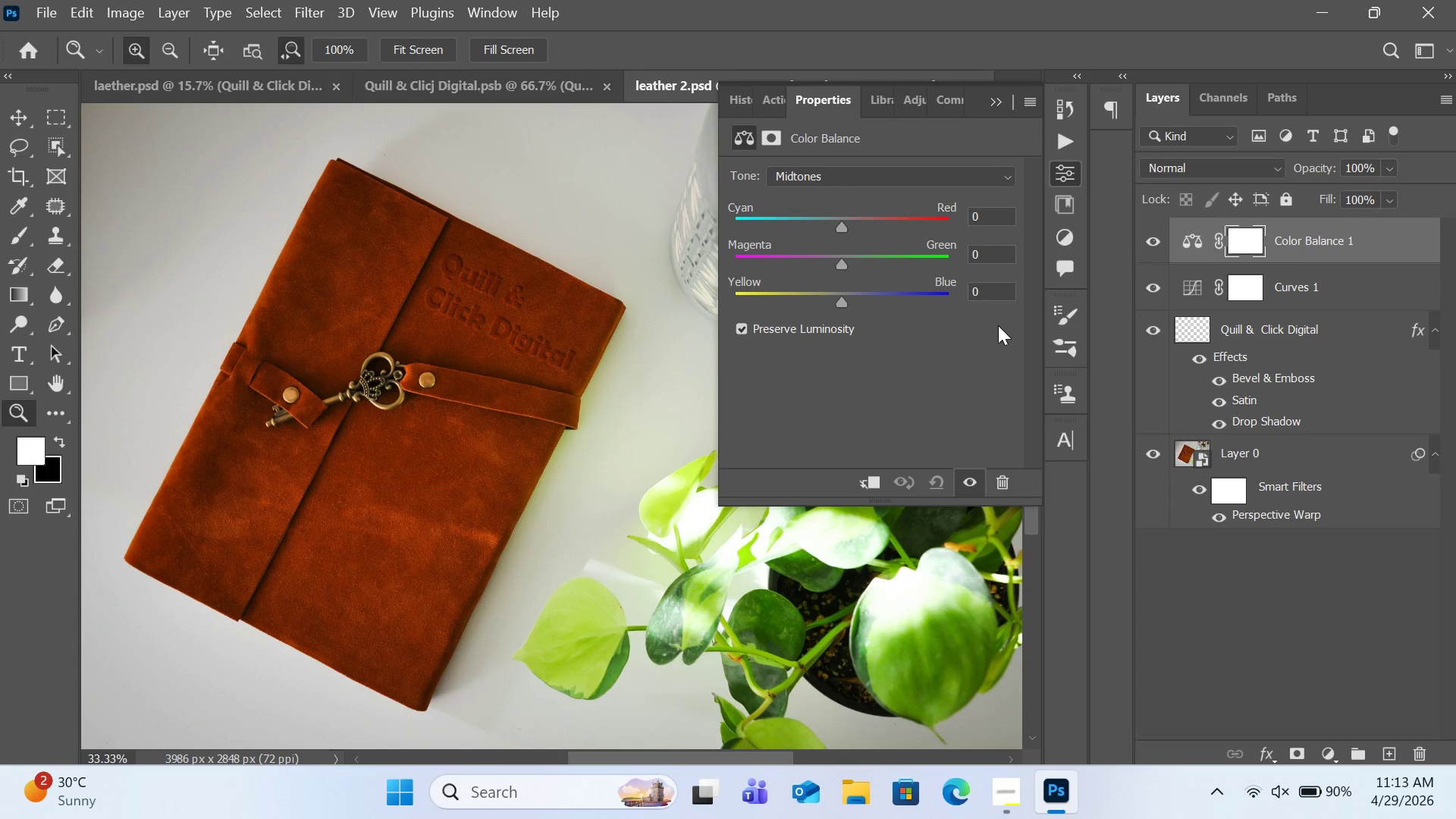 
wait(9.84)
 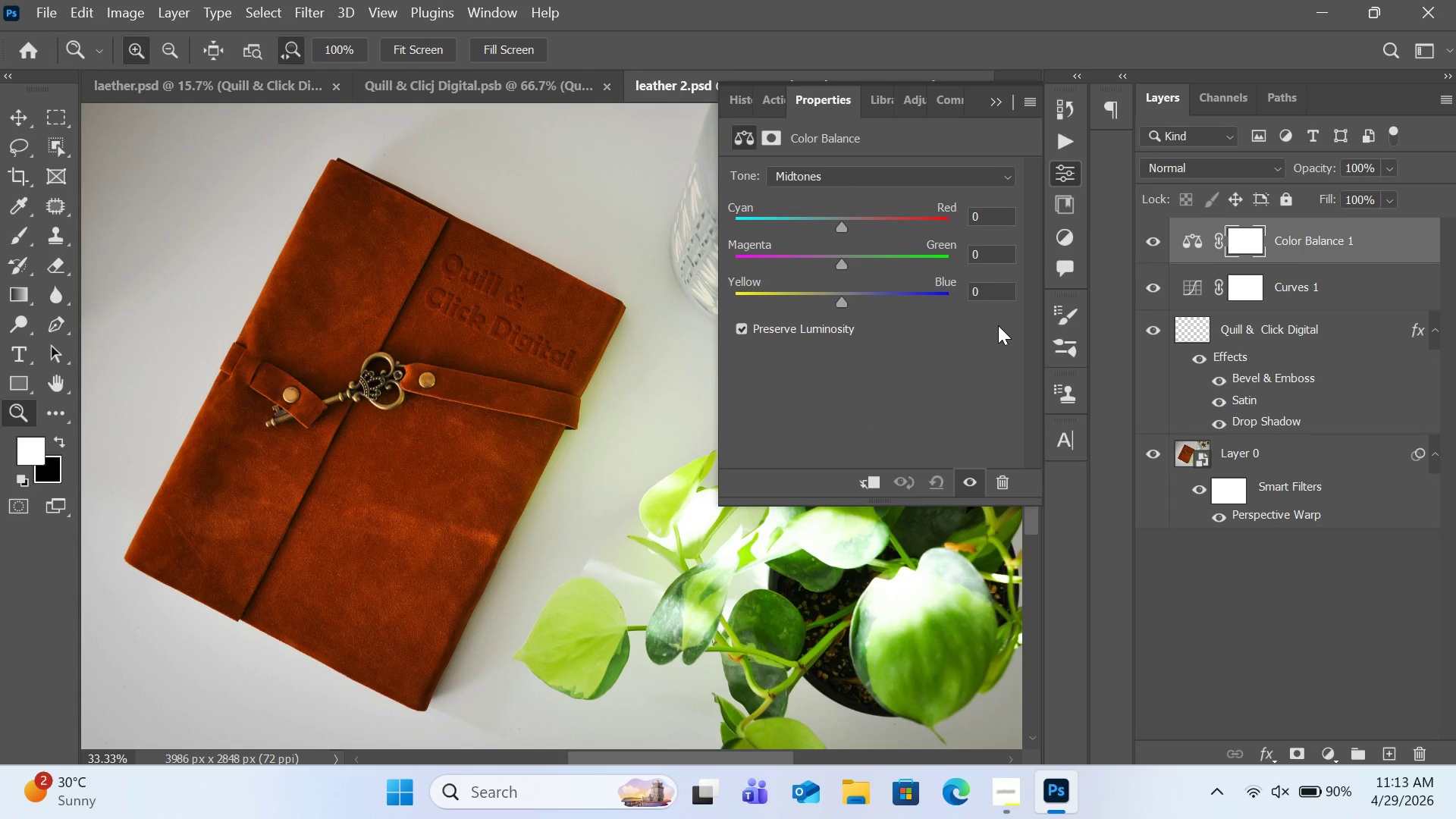 
double_click([863, 174])
 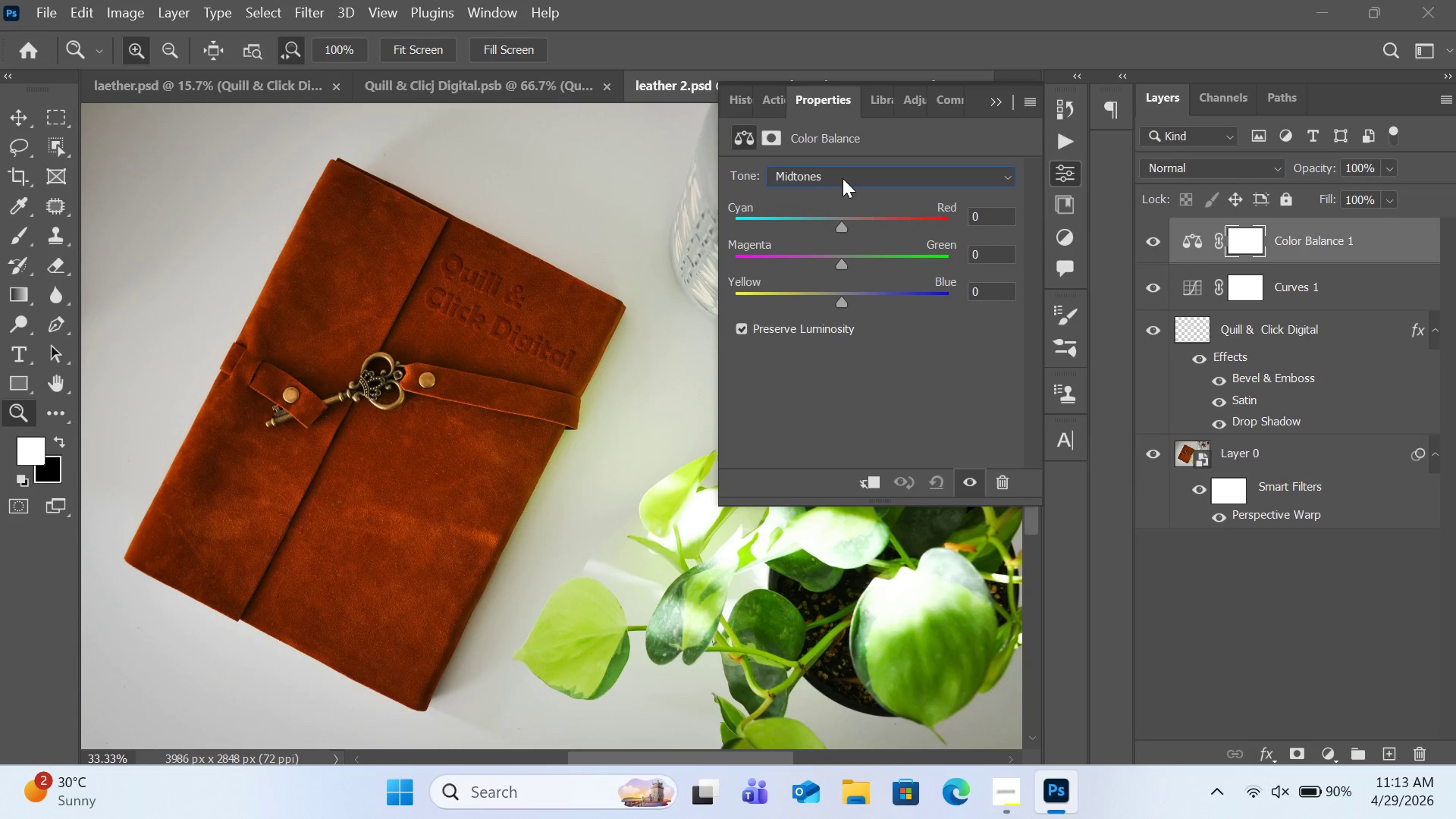 
left_click([843, 178])
 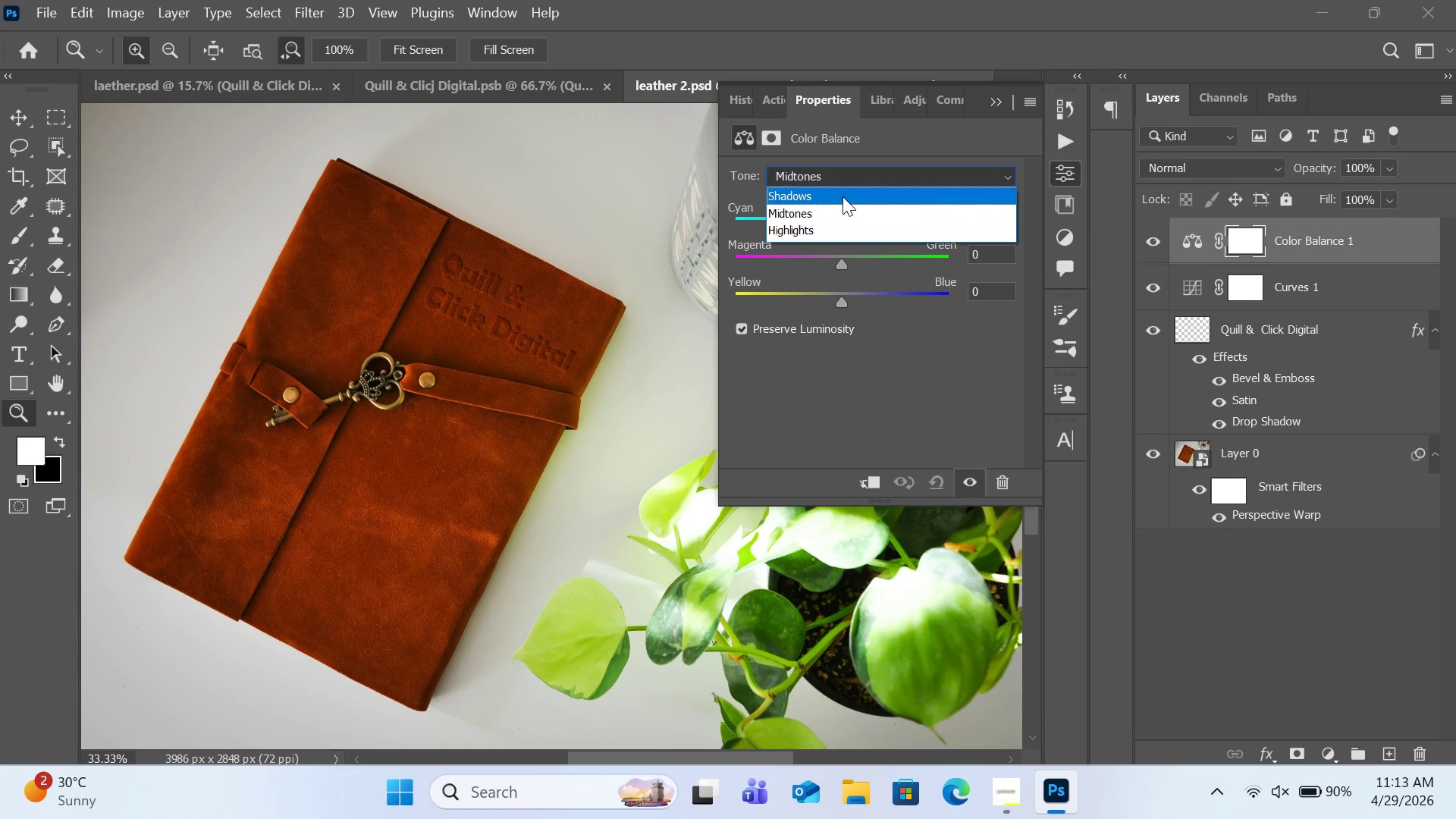 
left_click([843, 196])
 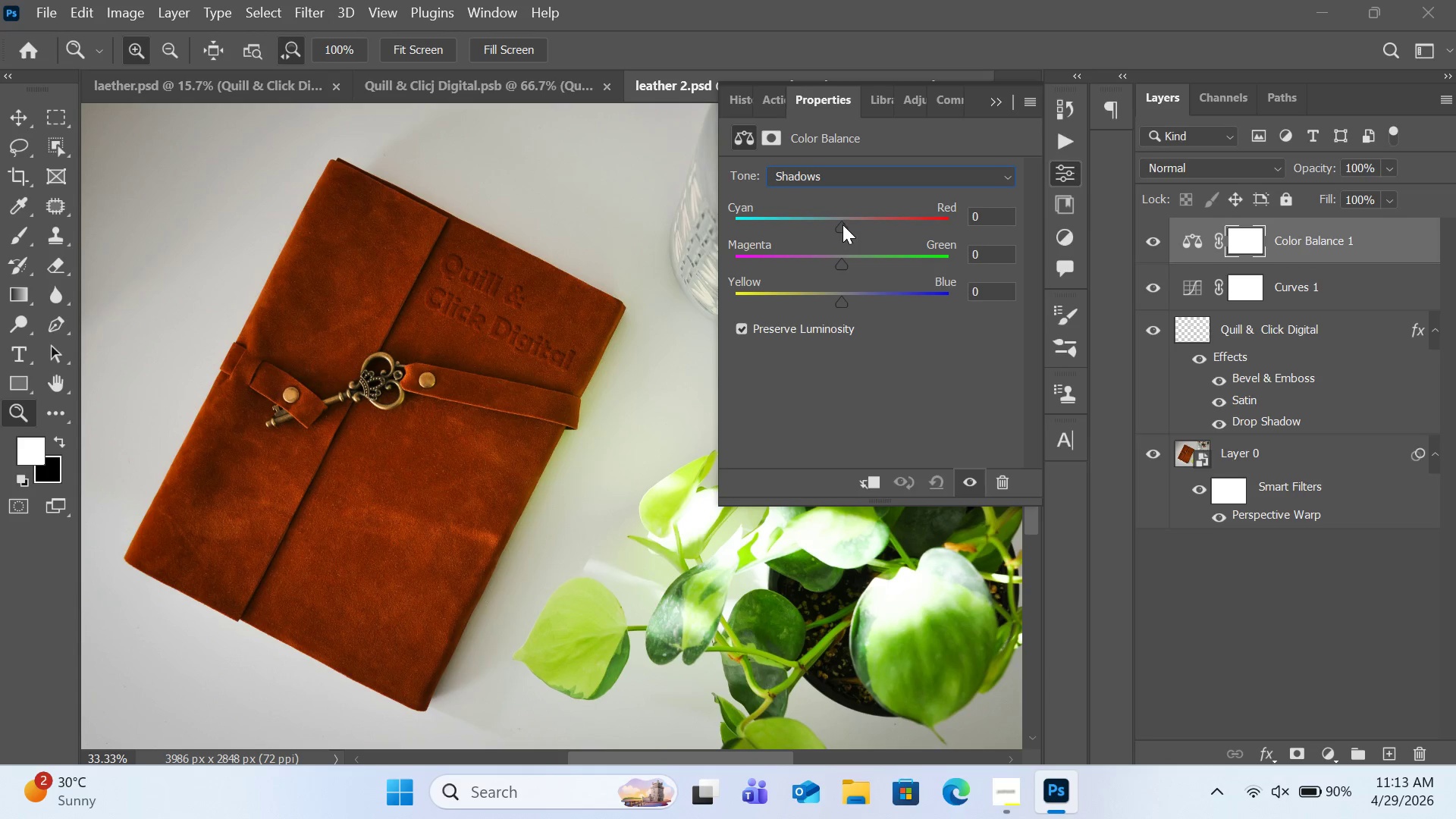 
left_click_drag(start_coordinate=[843, 224], to_coordinate=[832, 223])
 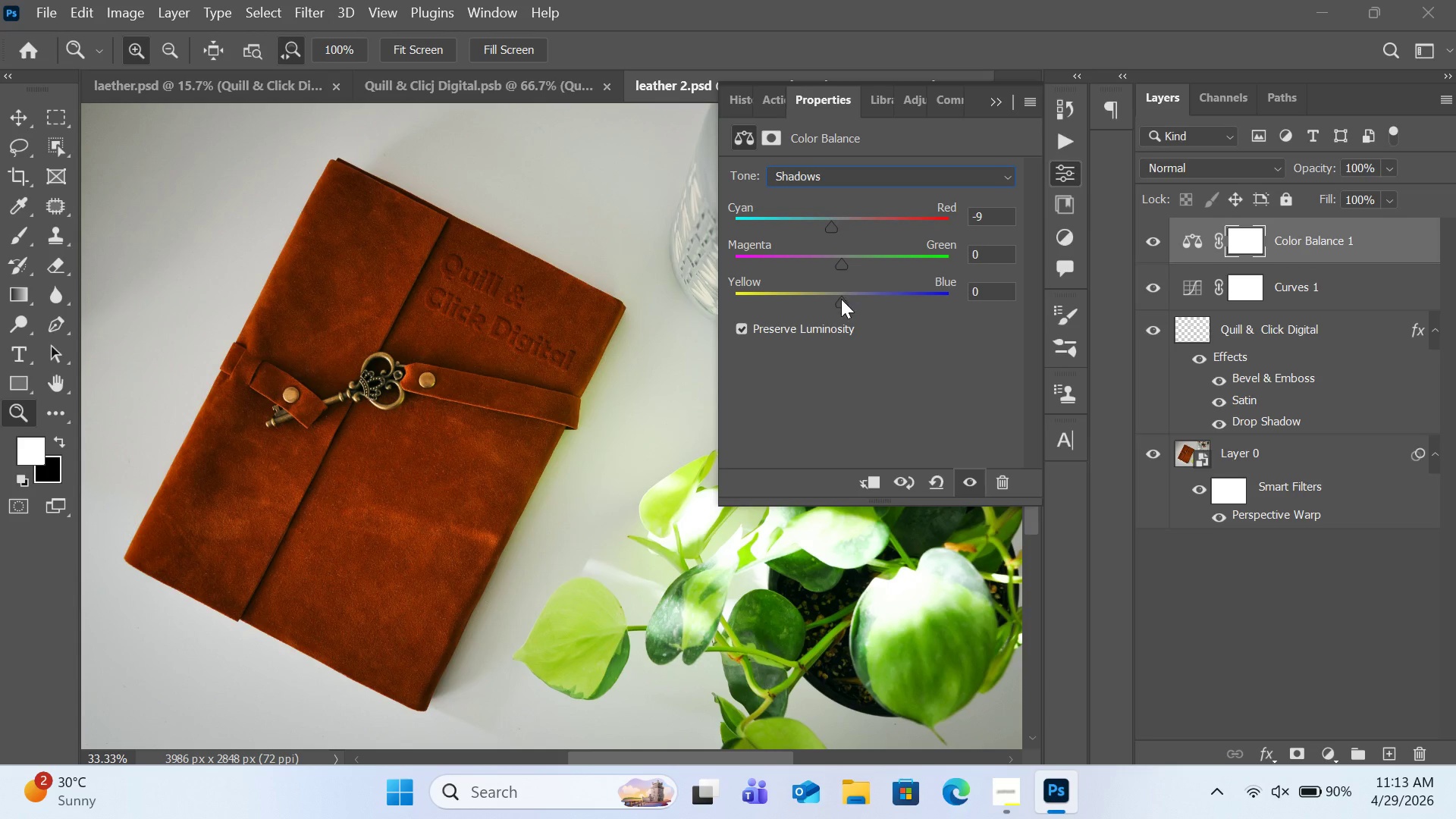 
left_click_drag(start_coordinate=[840, 303], to_coordinate=[846, 304])
 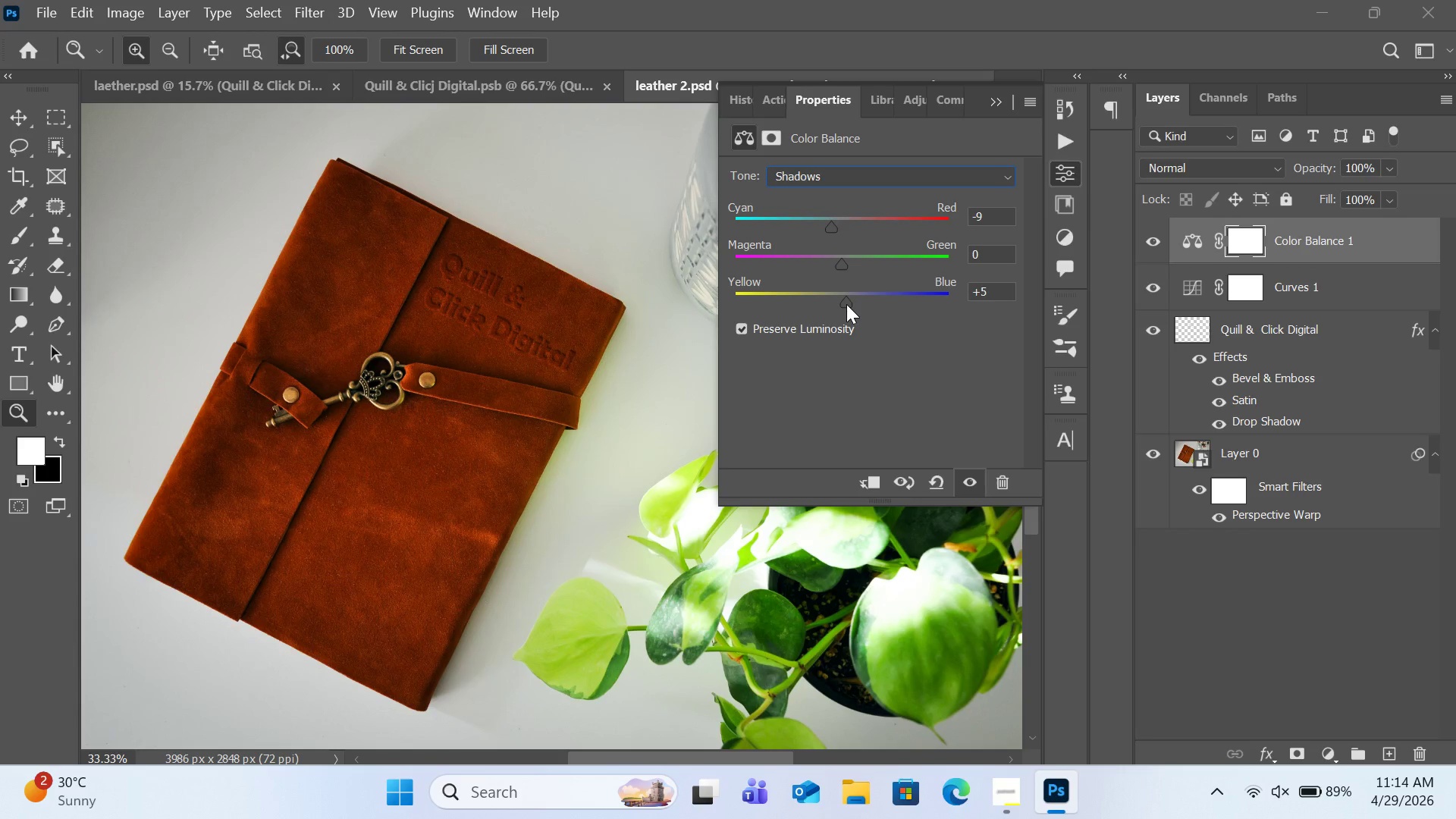 
left_click([856, 174])
 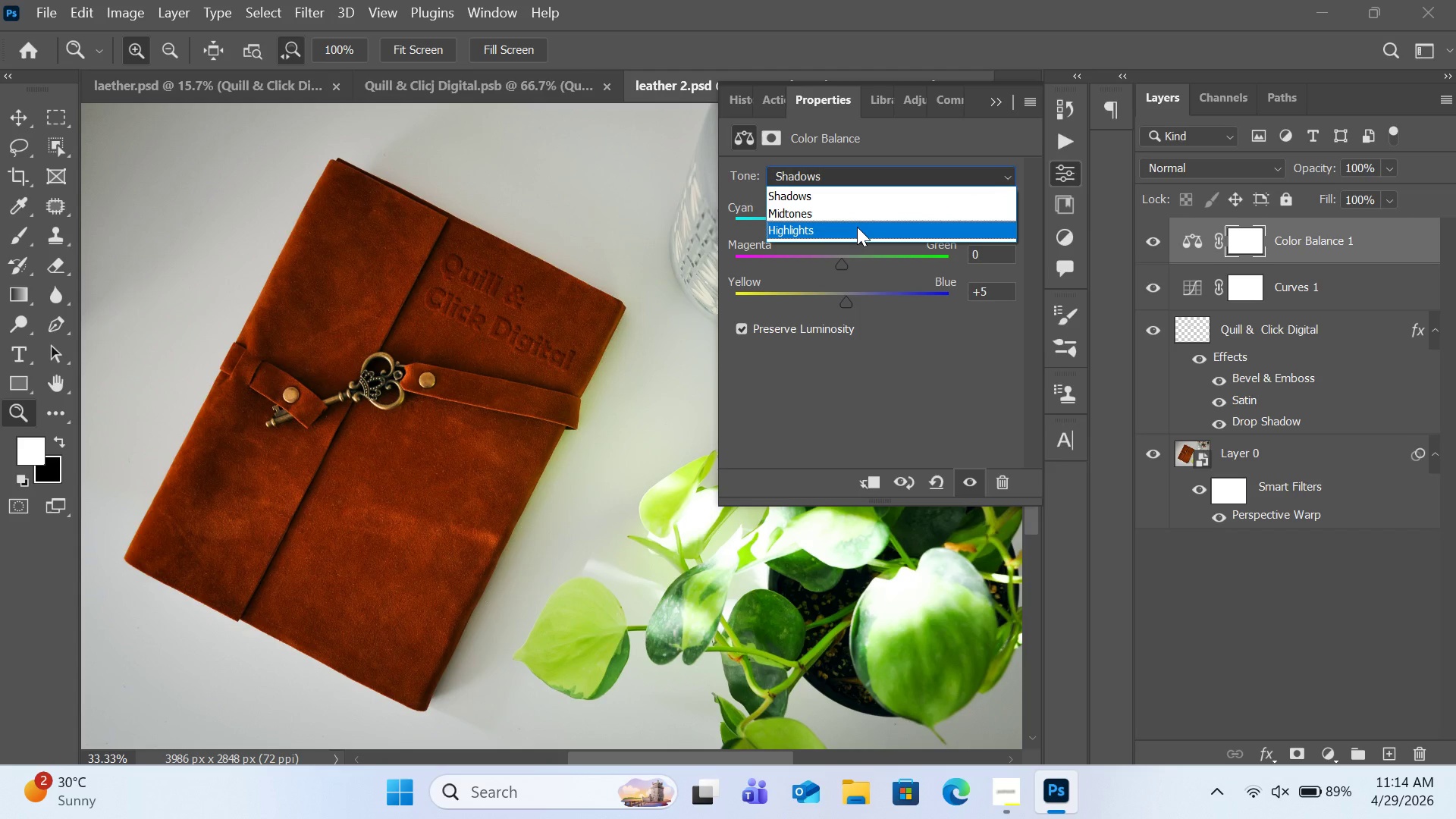 
left_click([857, 228])
 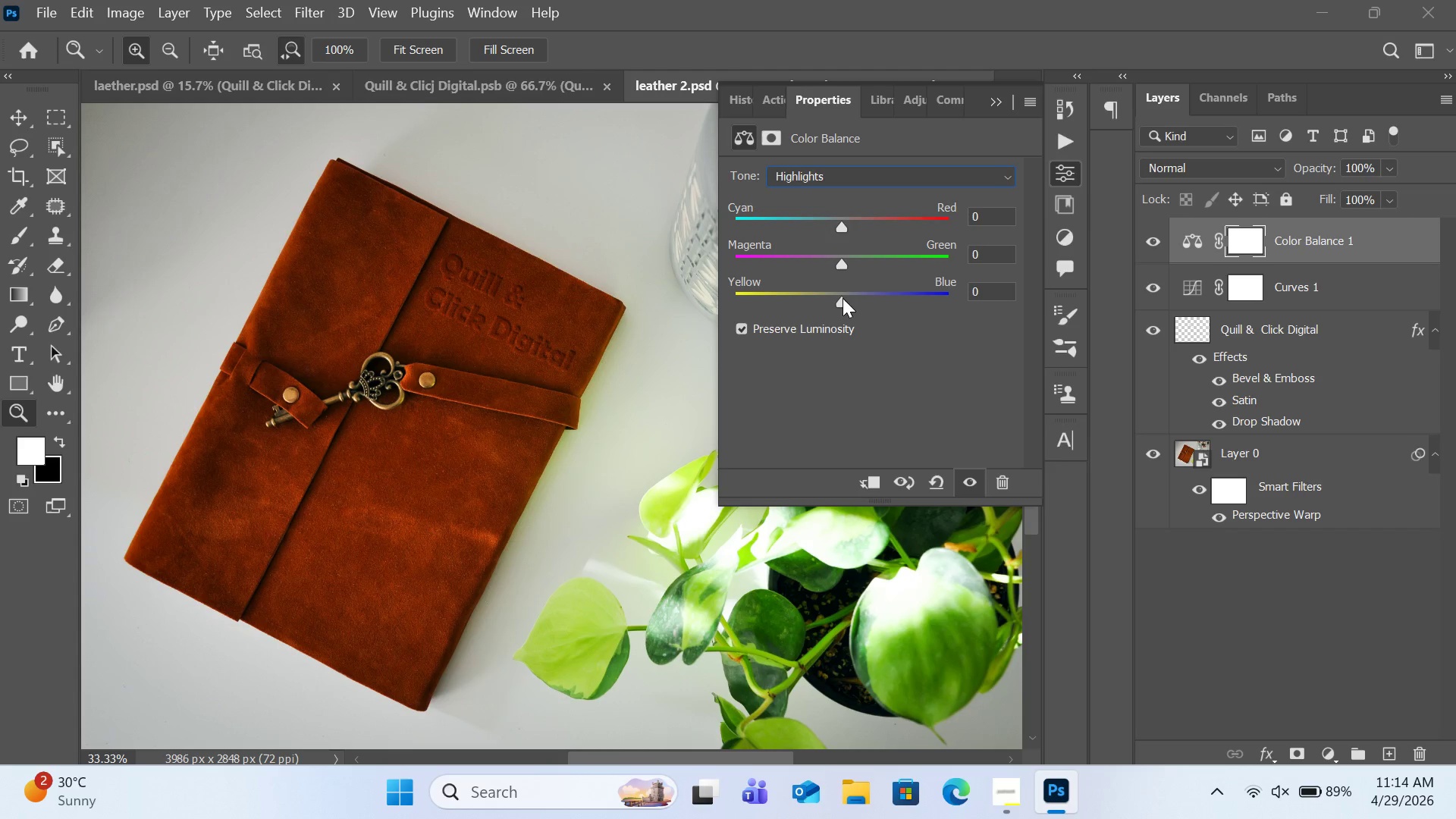 
left_click_drag(start_coordinate=[842, 298], to_coordinate=[833, 302])
 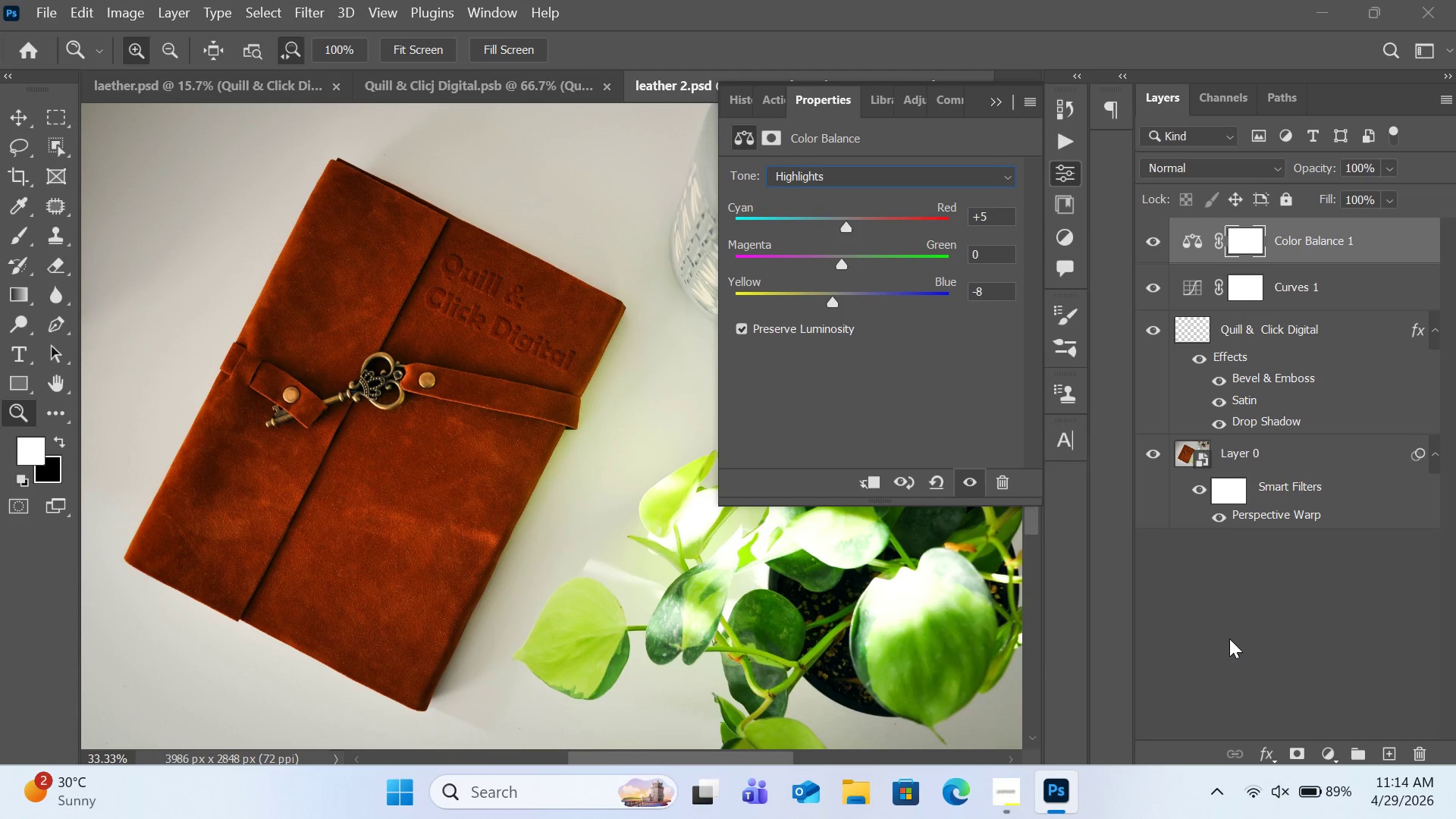 
wait(6.91)
 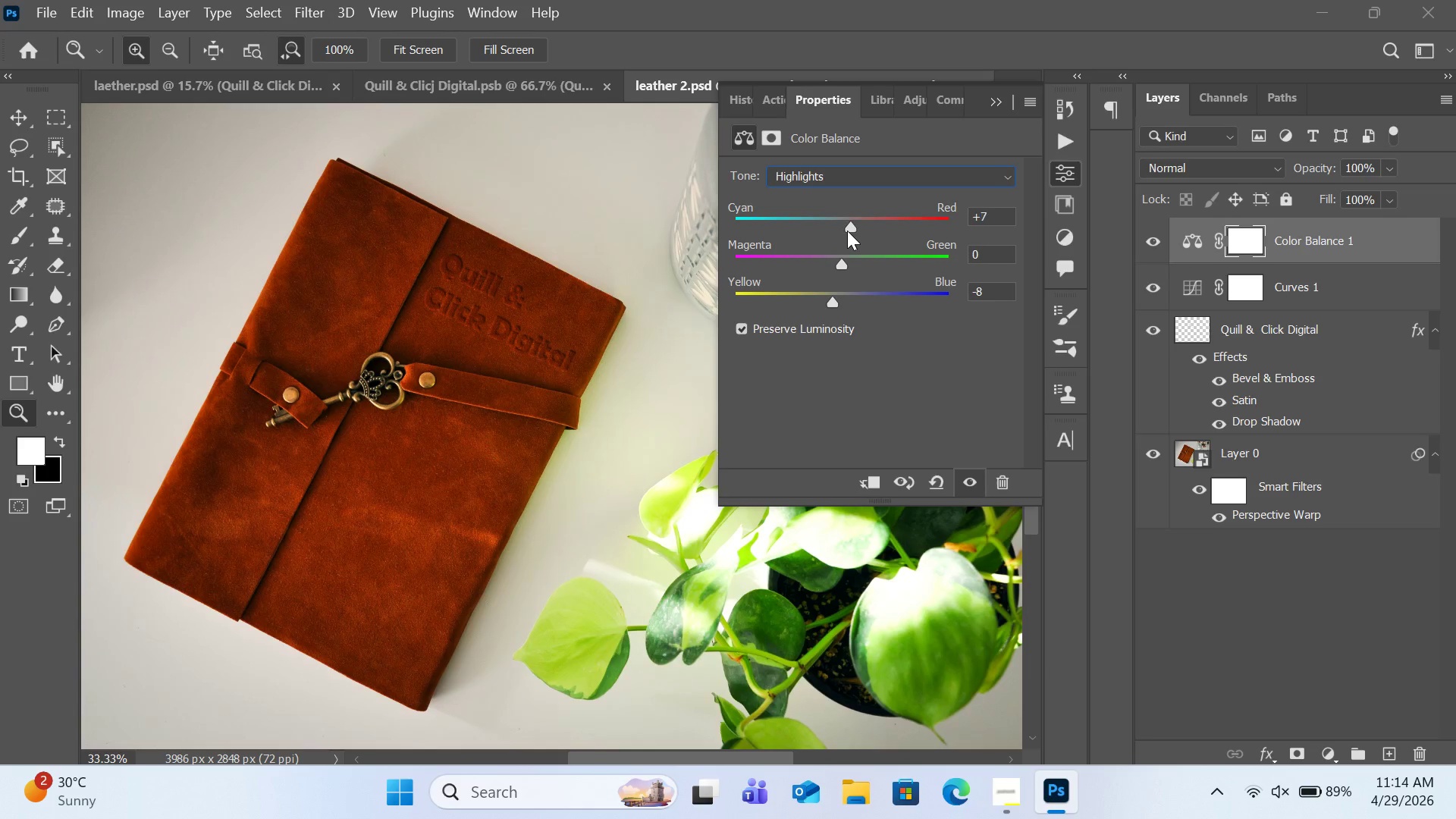 
left_click([899, 178])
 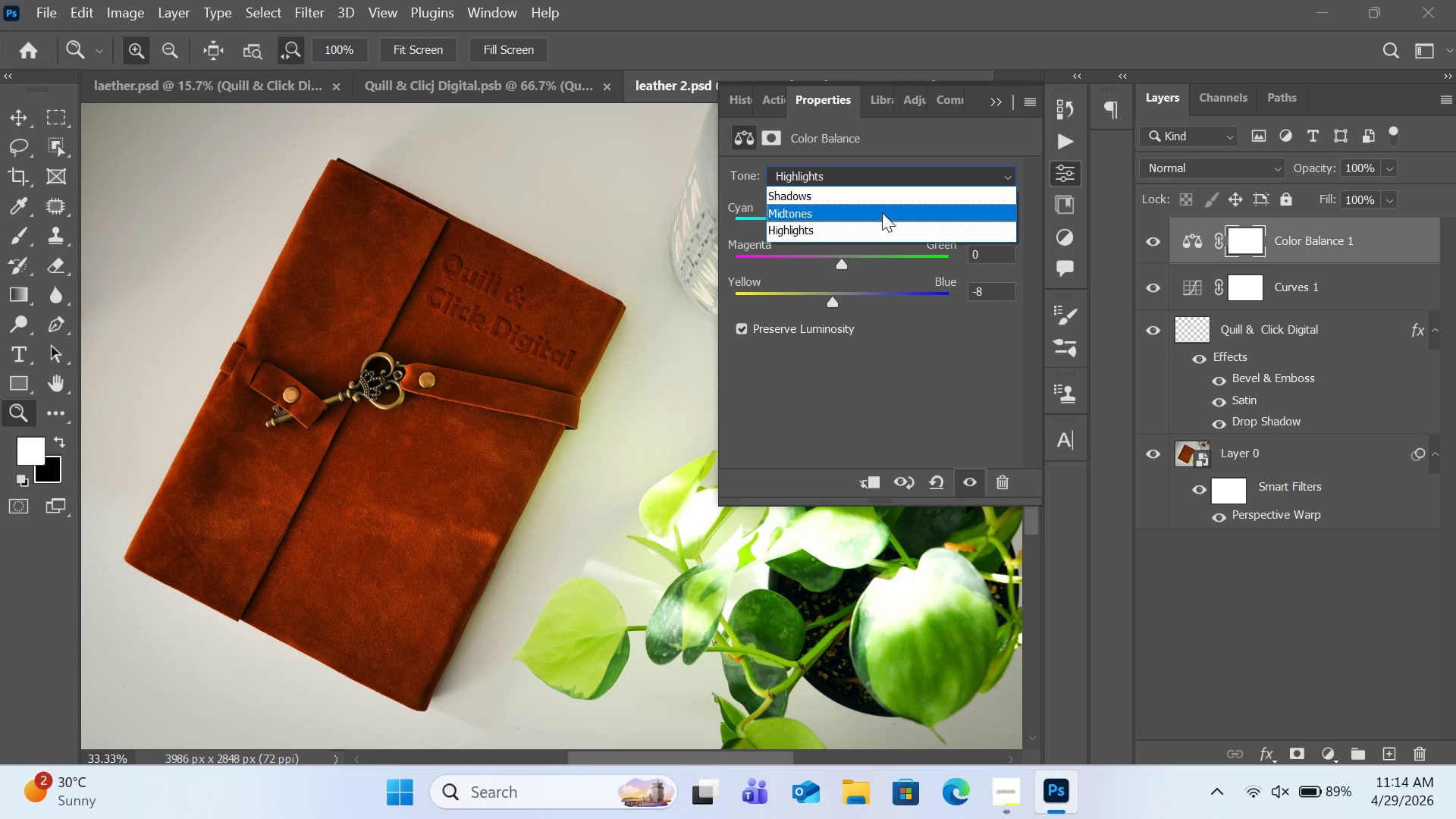 
left_click([882, 212])
 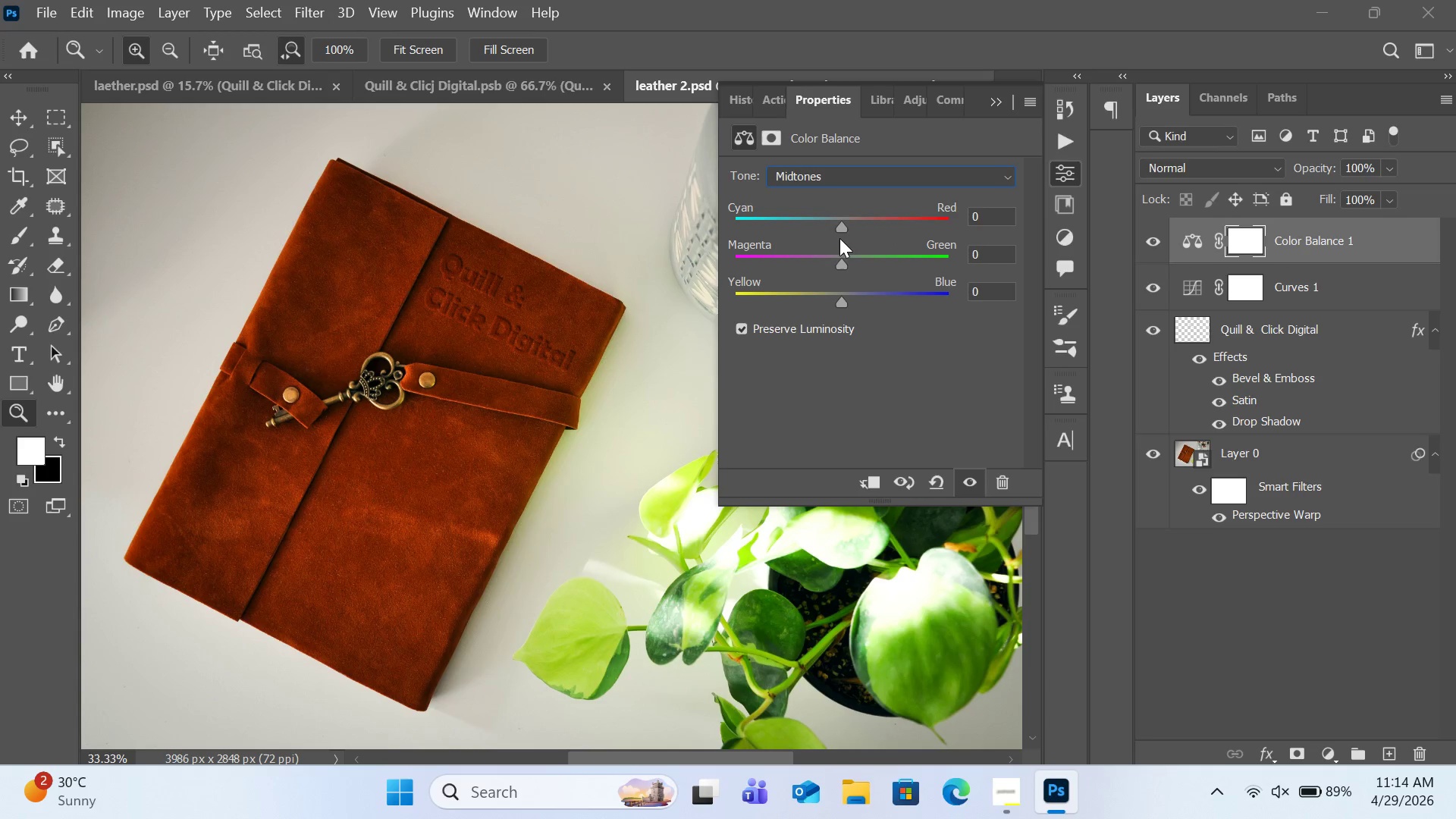 
left_click_drag(start_coordinate=[839, 230], to_coordinate=[860, 236])
 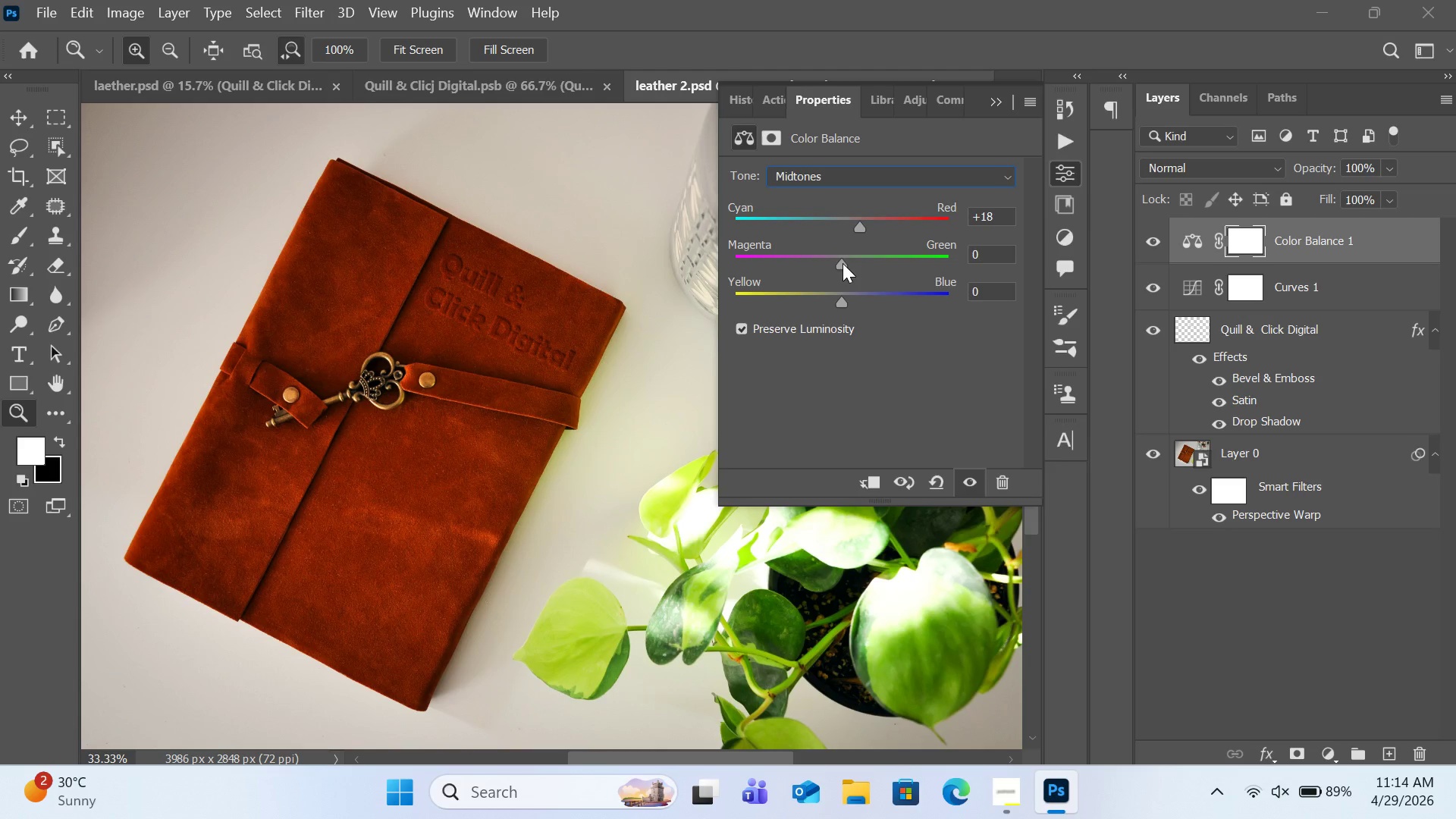 
left_click_drag(start_coordinate=[843, 263], to_coordinate=[860, 268])
 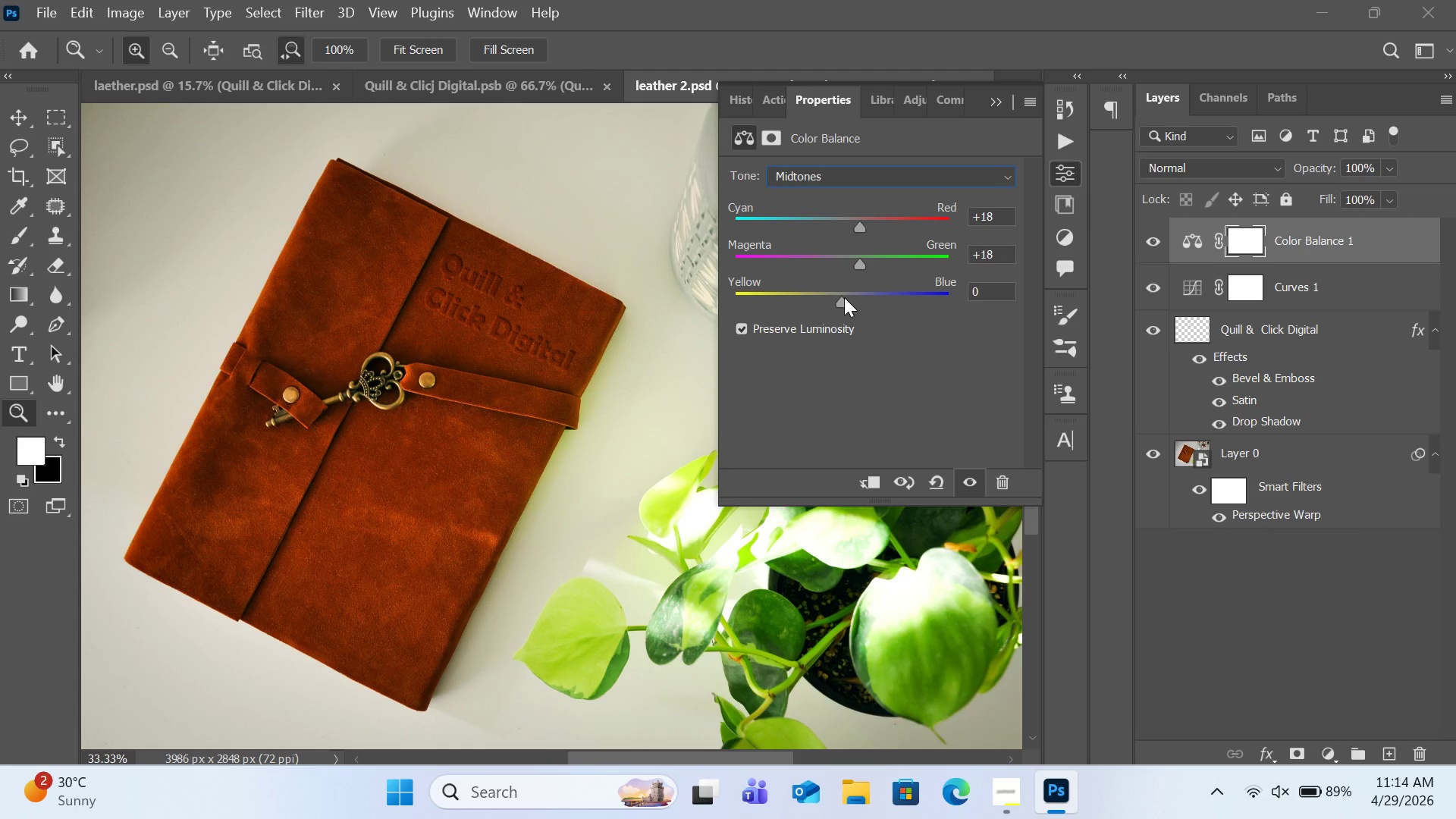 
left_click_drag(start_coordinate=[844, 299], to_coordinate=[853, 303])
 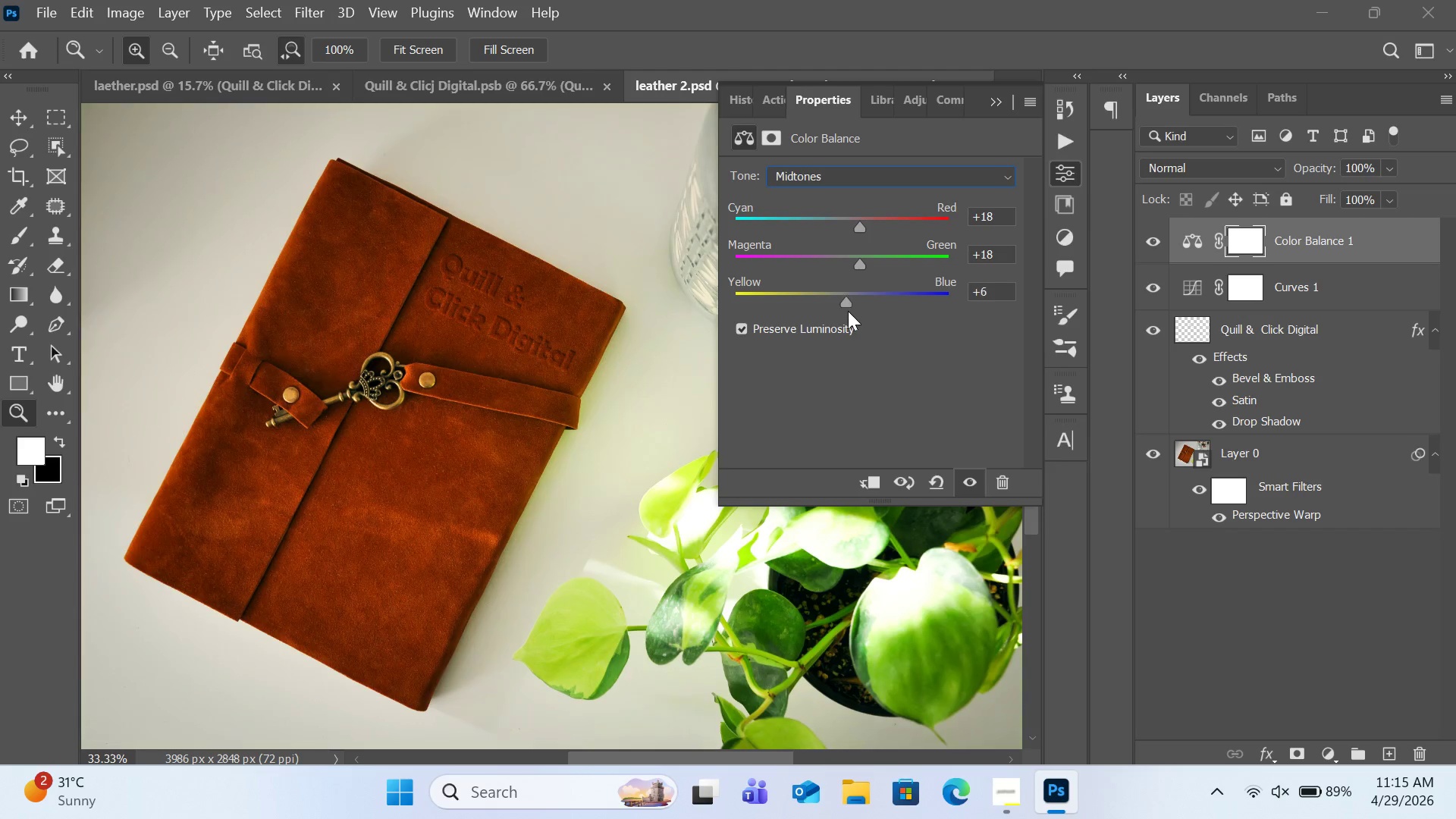 
wait(36.98)
 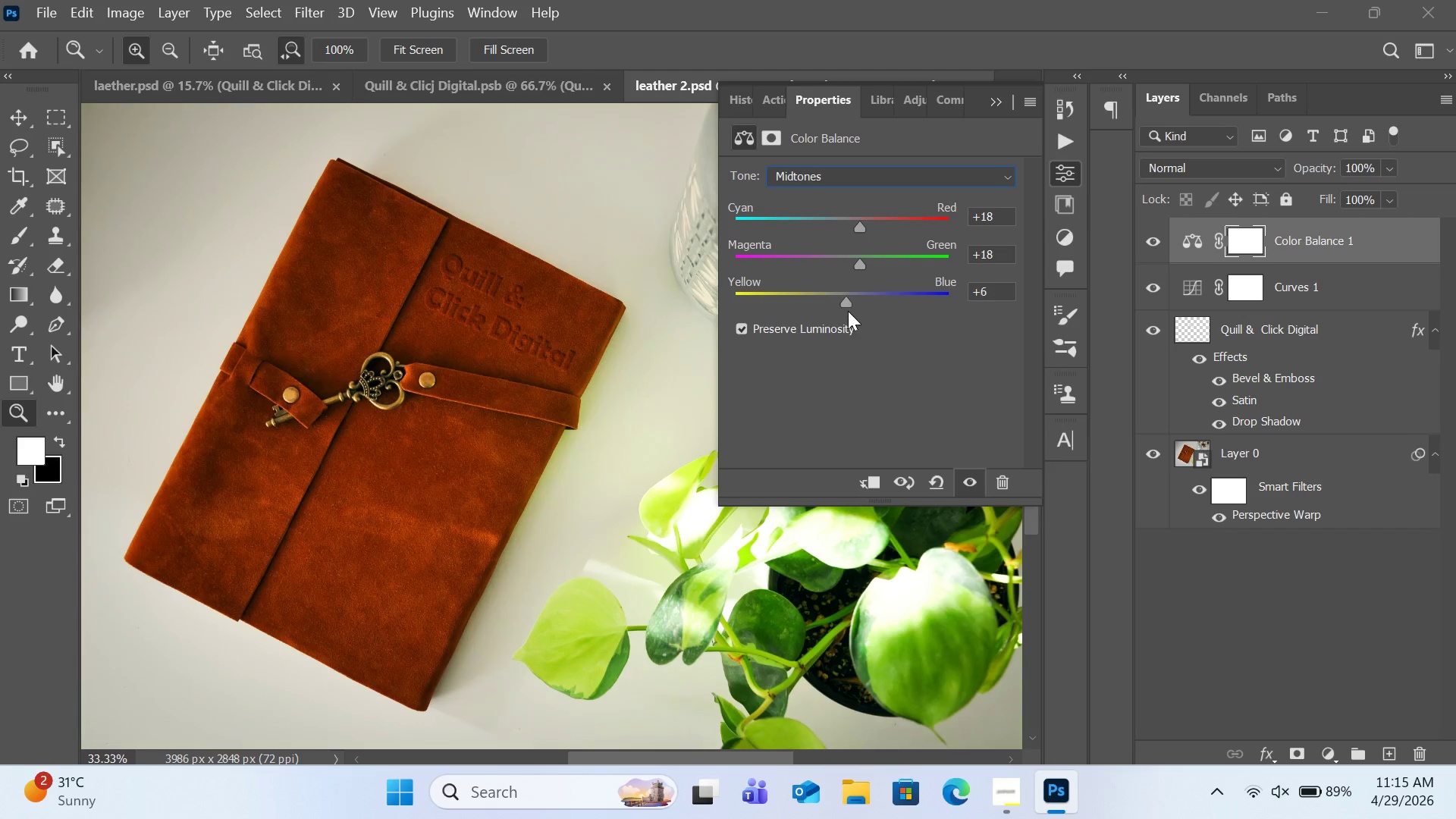 
left_click([1003, 212])
 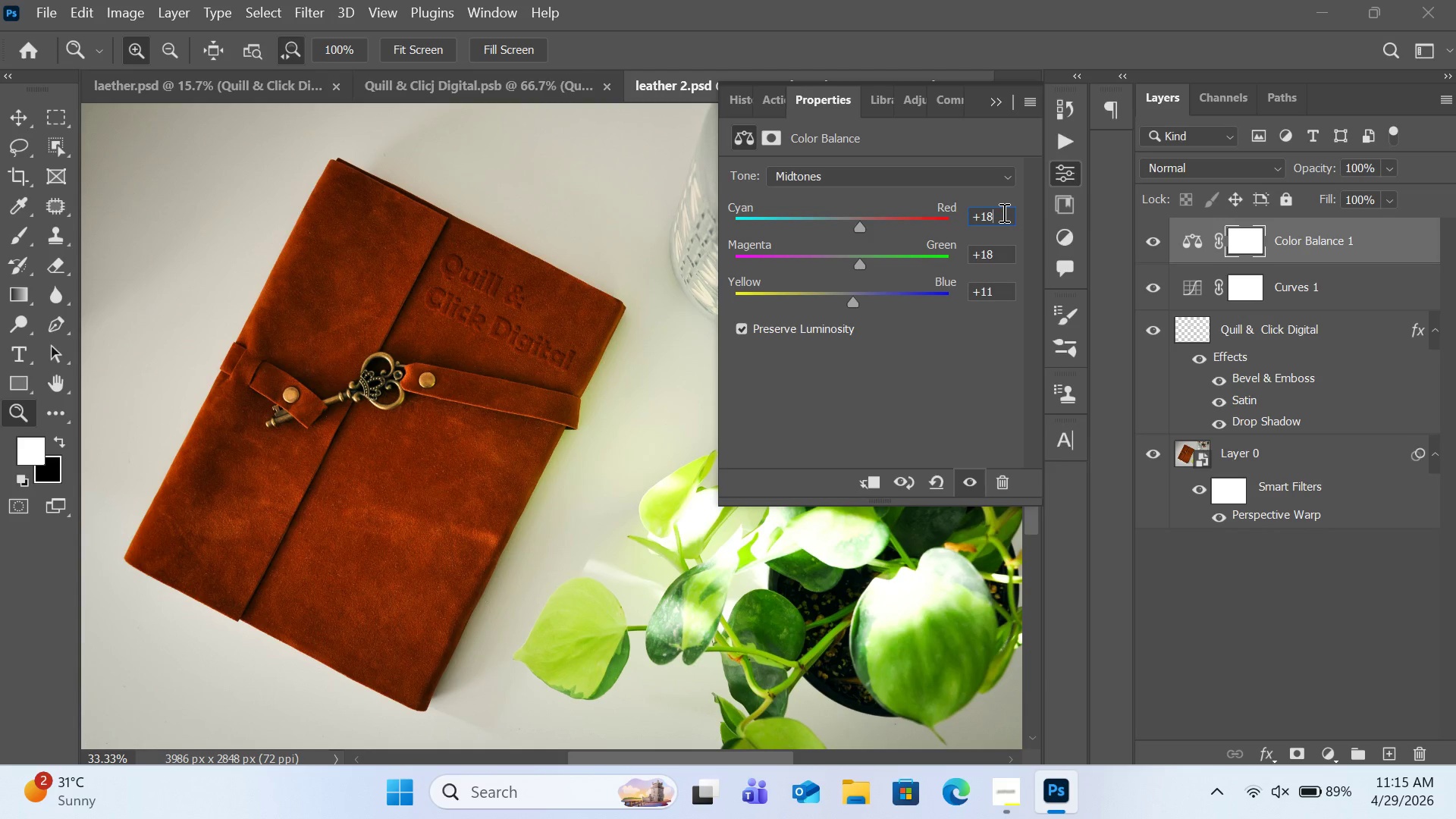 
key(Backspace)
 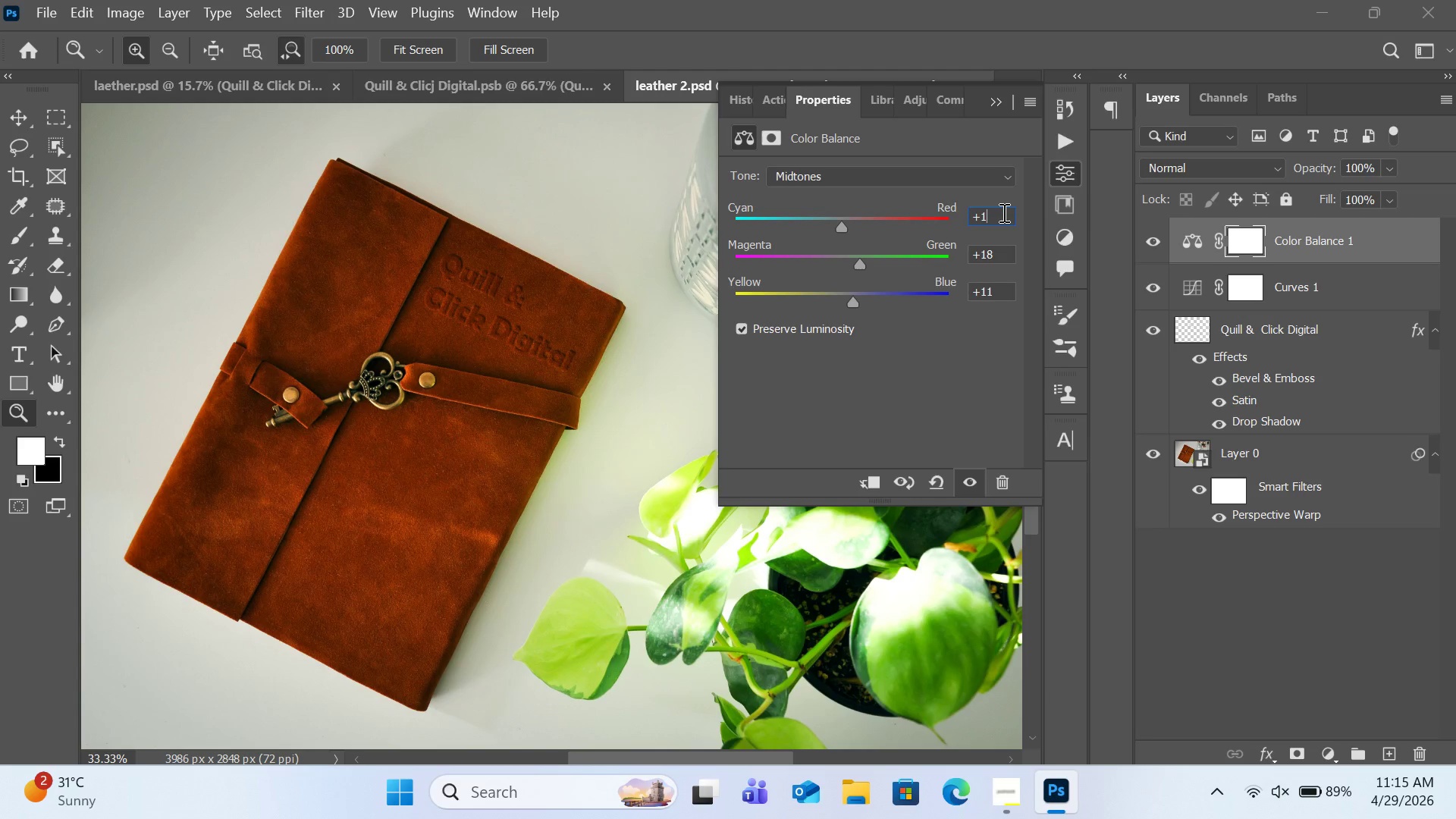 
key(Backspace)
 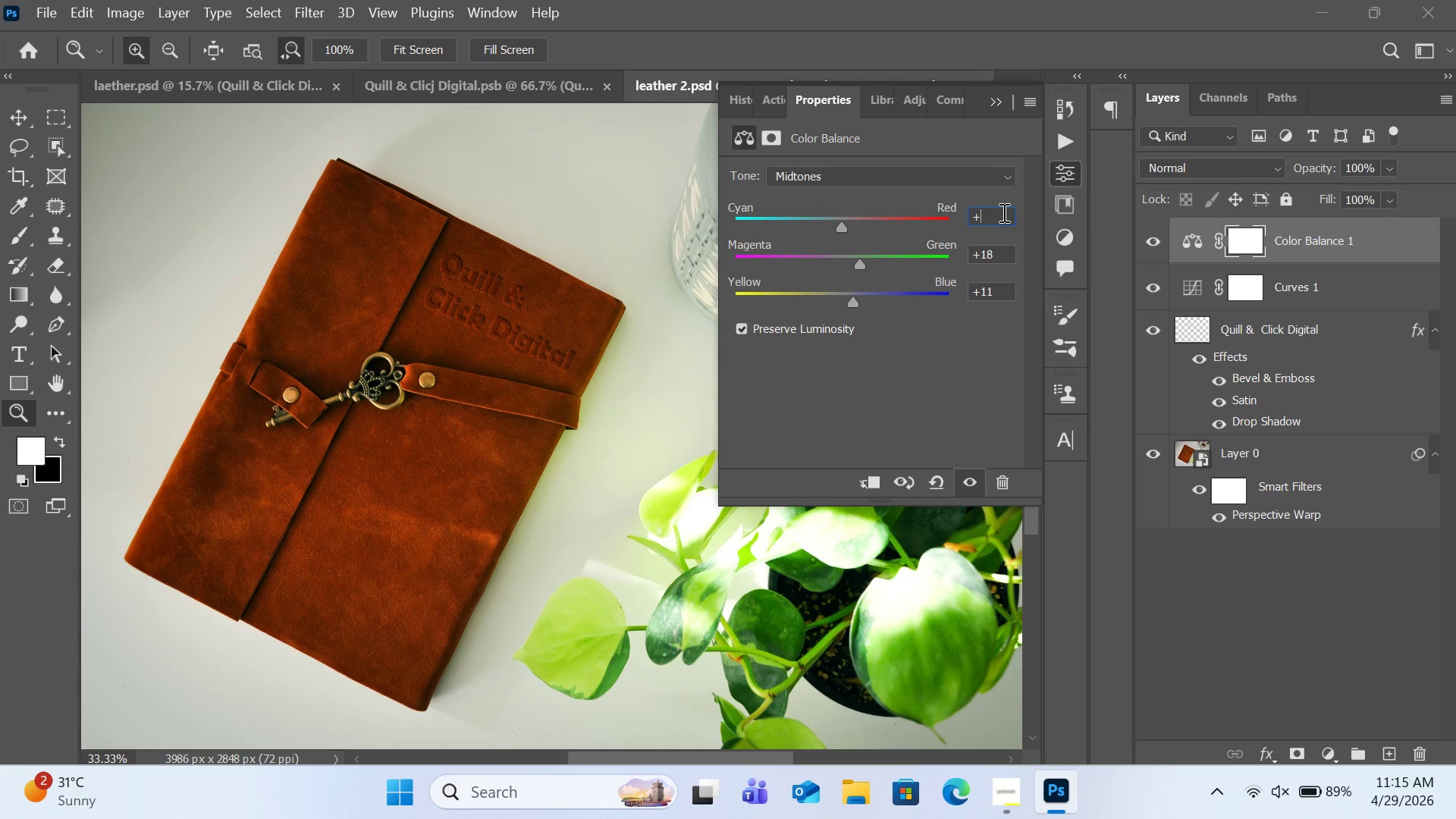 
key(0)
 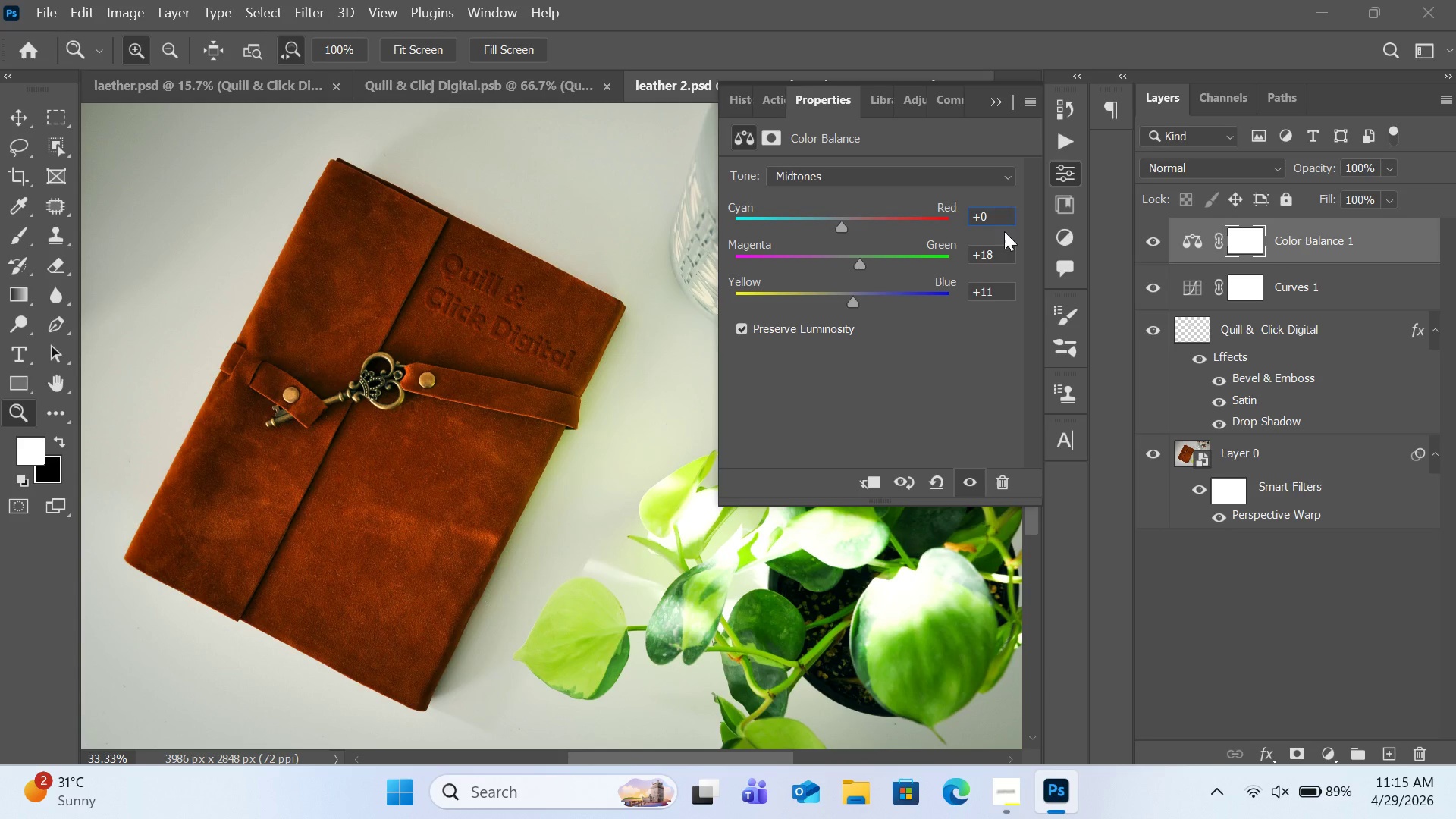 
left_click([1004, 251])
 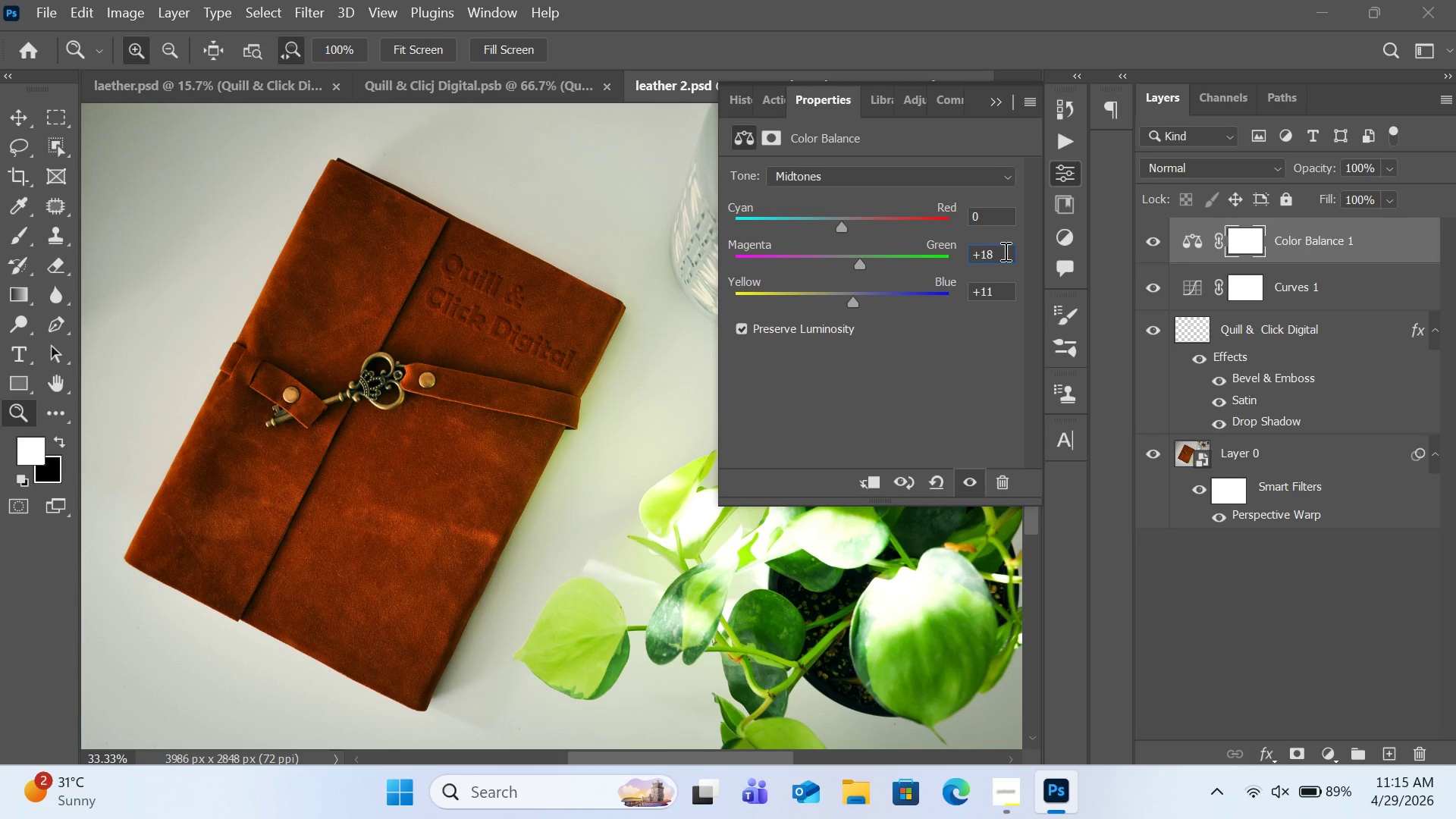 
key(Backspace)
 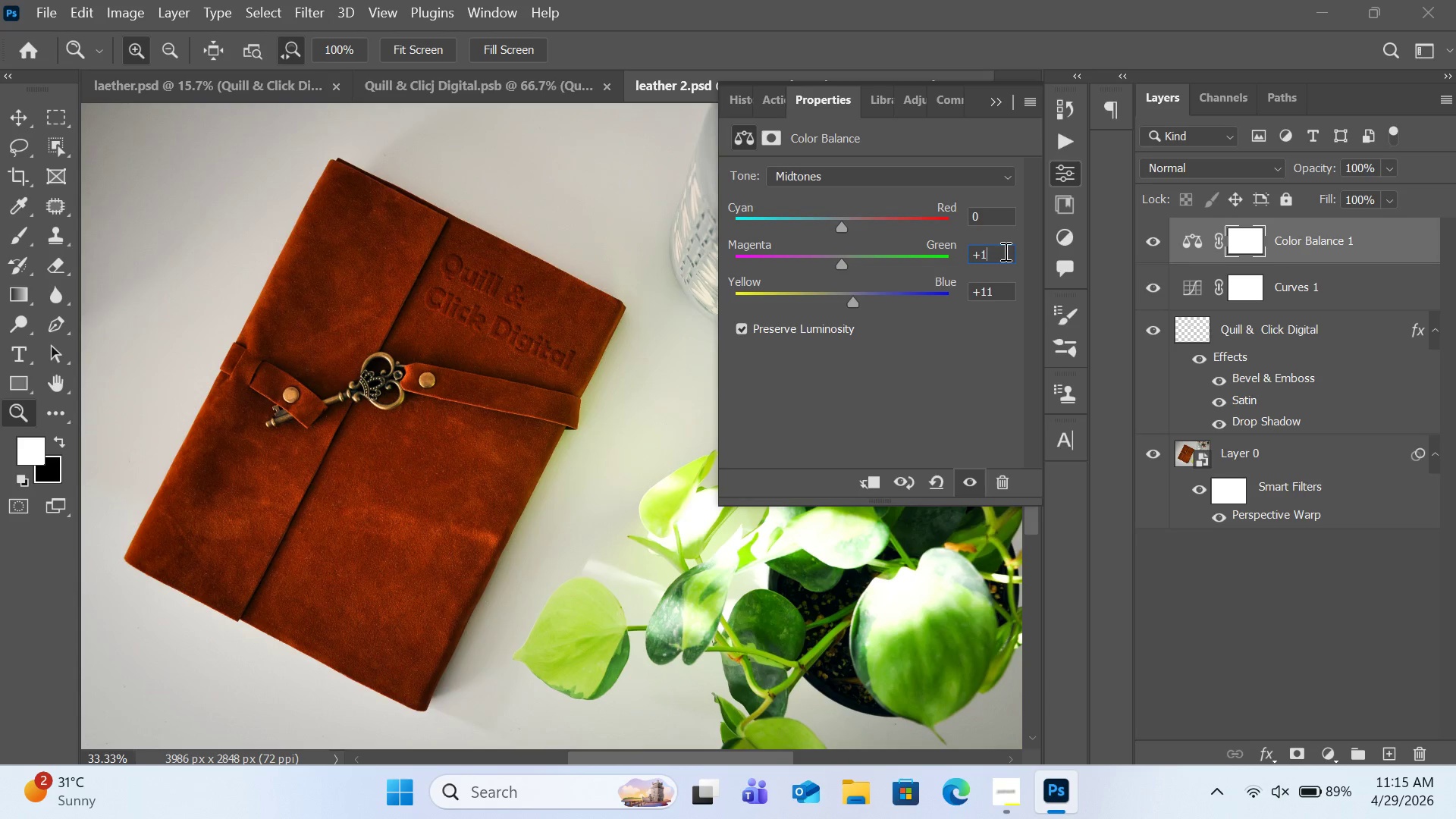 
key(Backspace)
 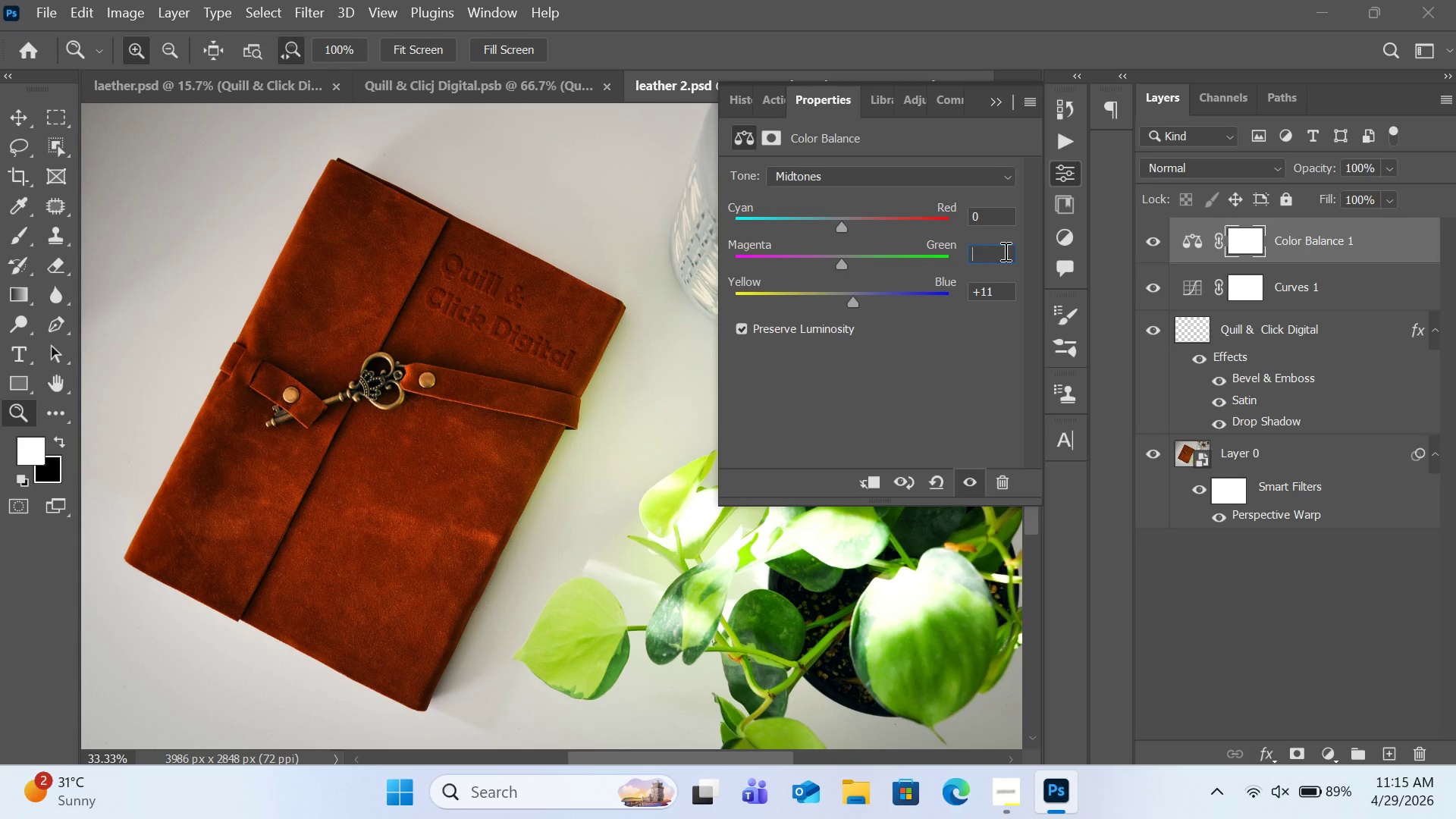 
key(Backspace)
 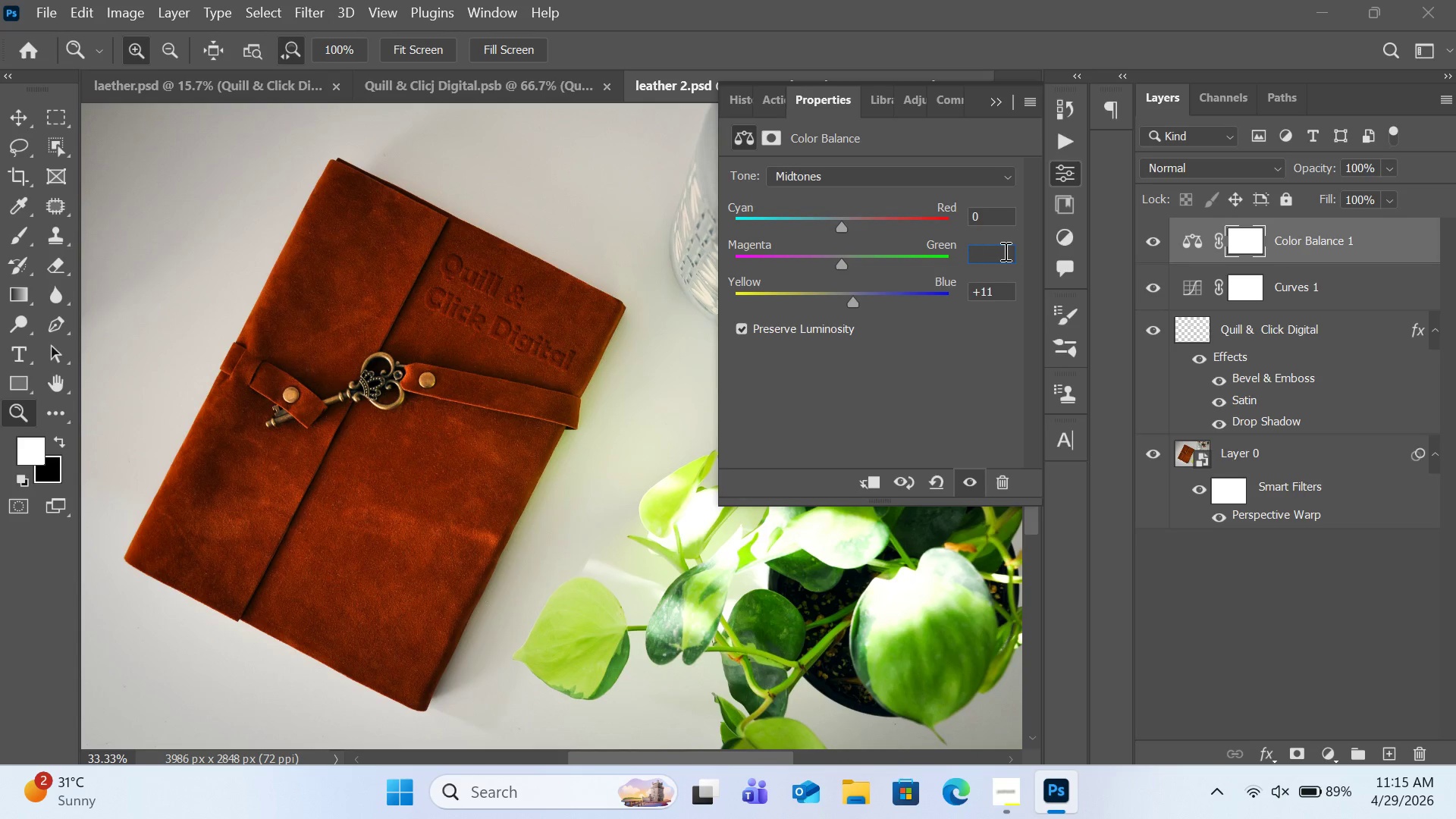 
key(0)
 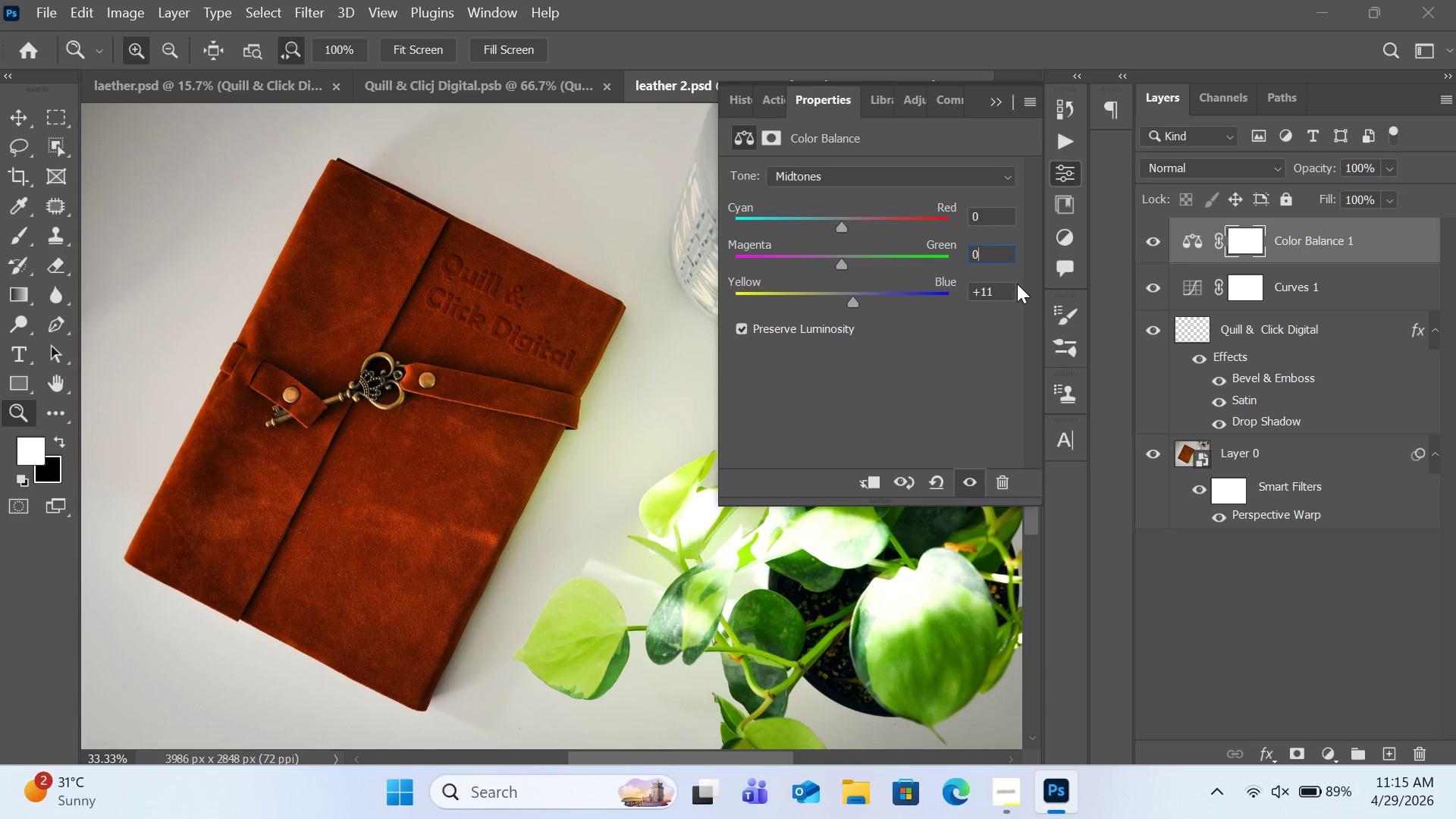 
left_click([1001, 289])
 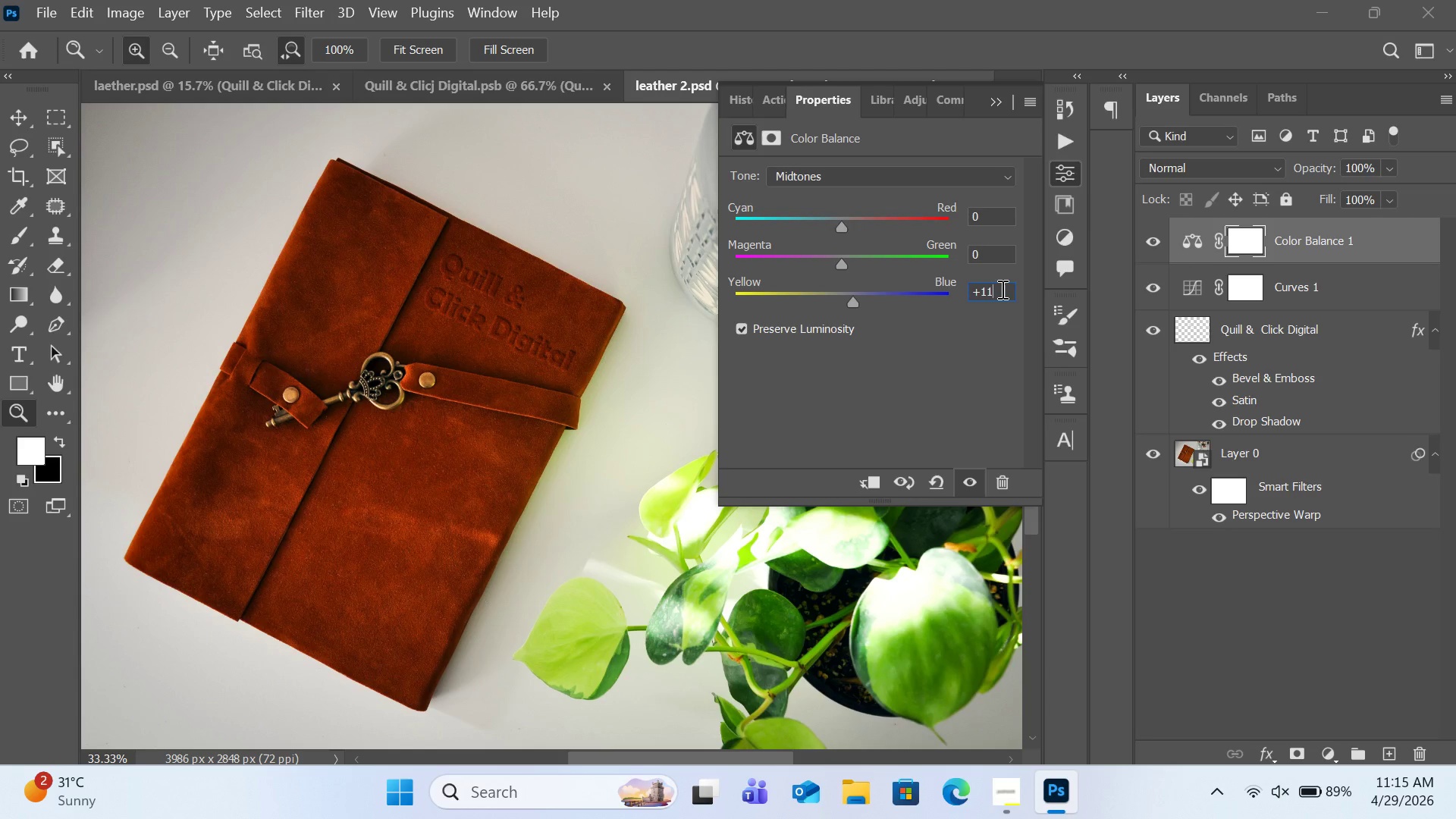 
key(Backspace)
 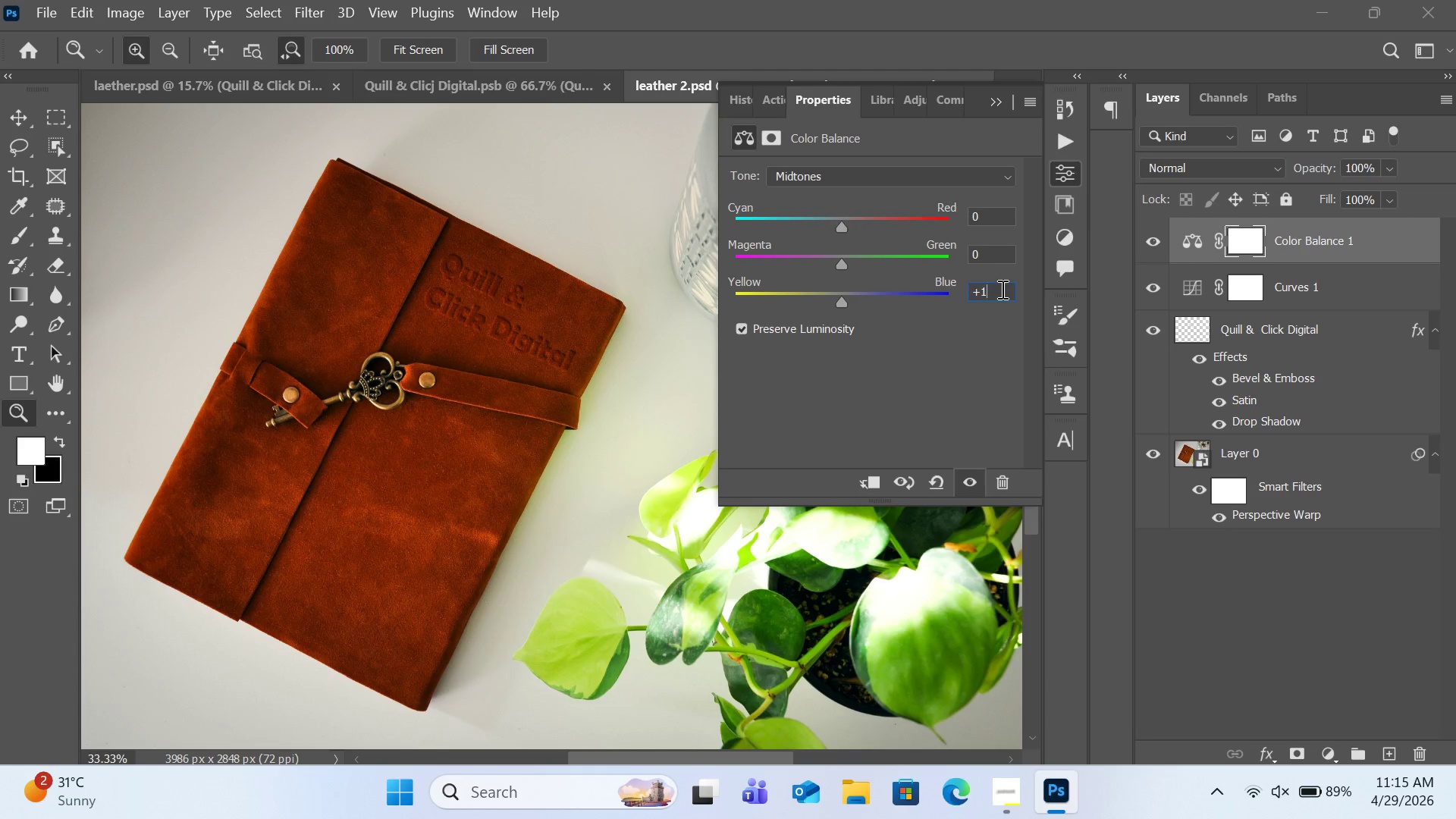 
key(Backspace)
 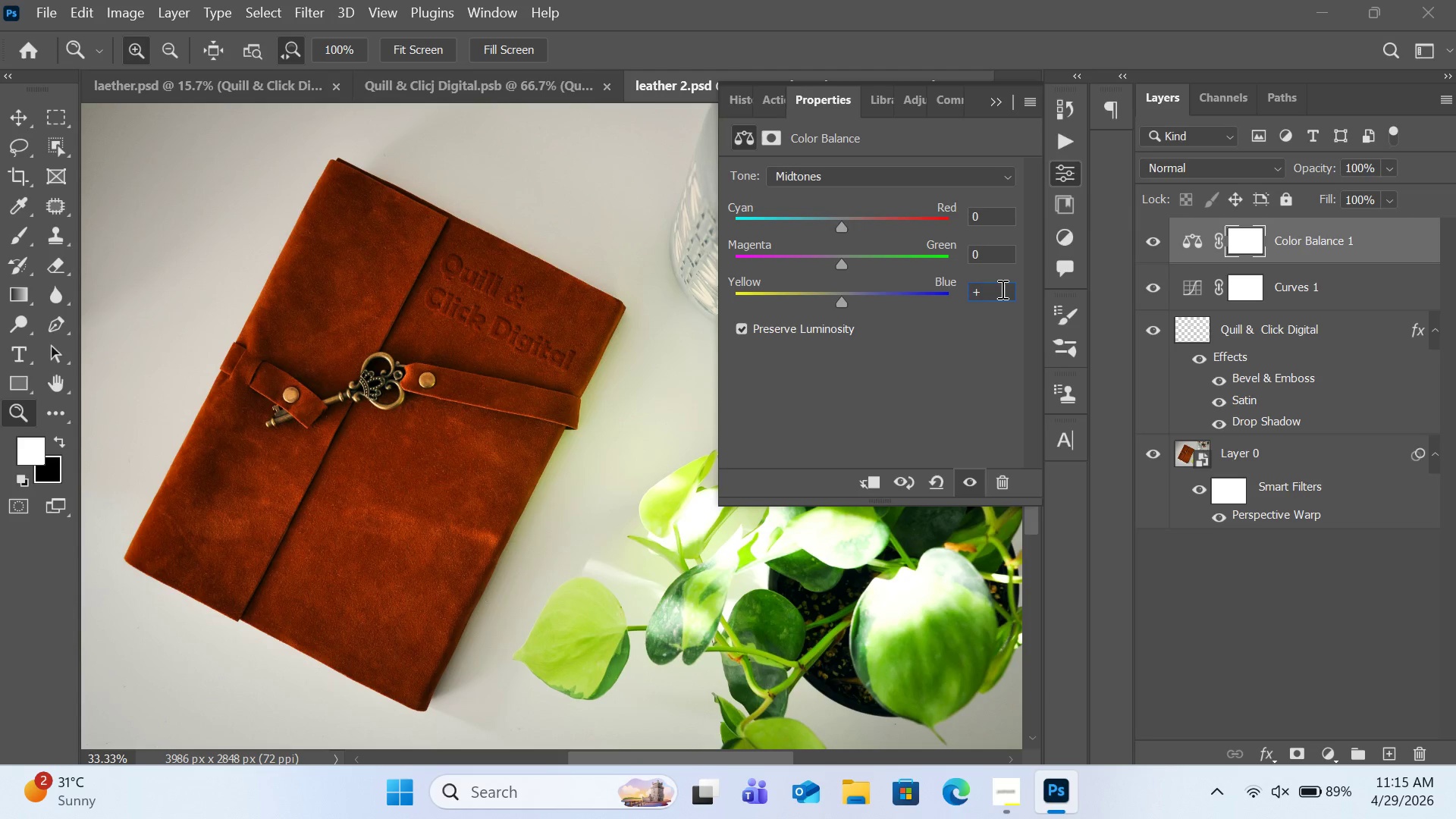 
key(Backspace)
 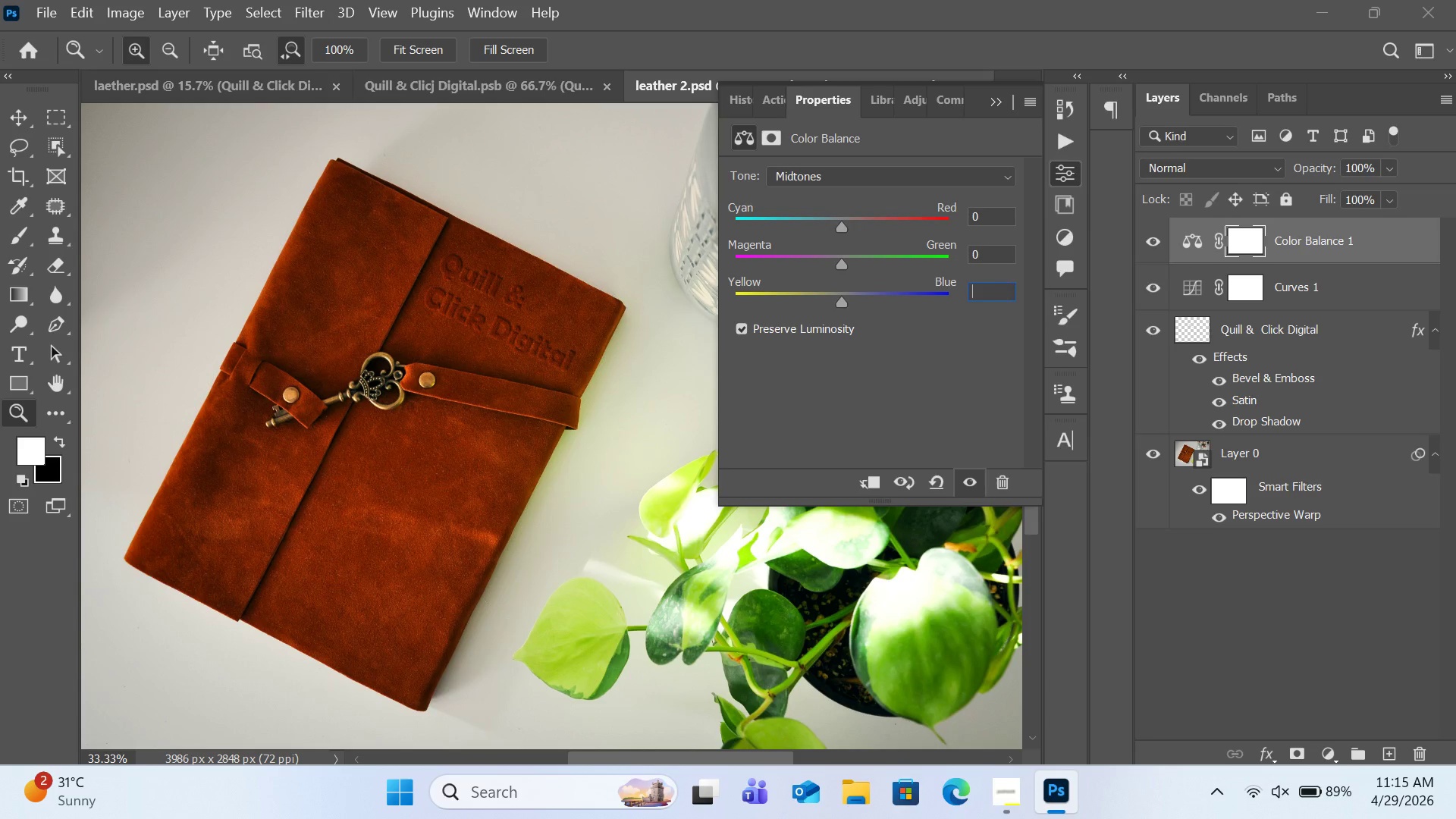 
key(0)
 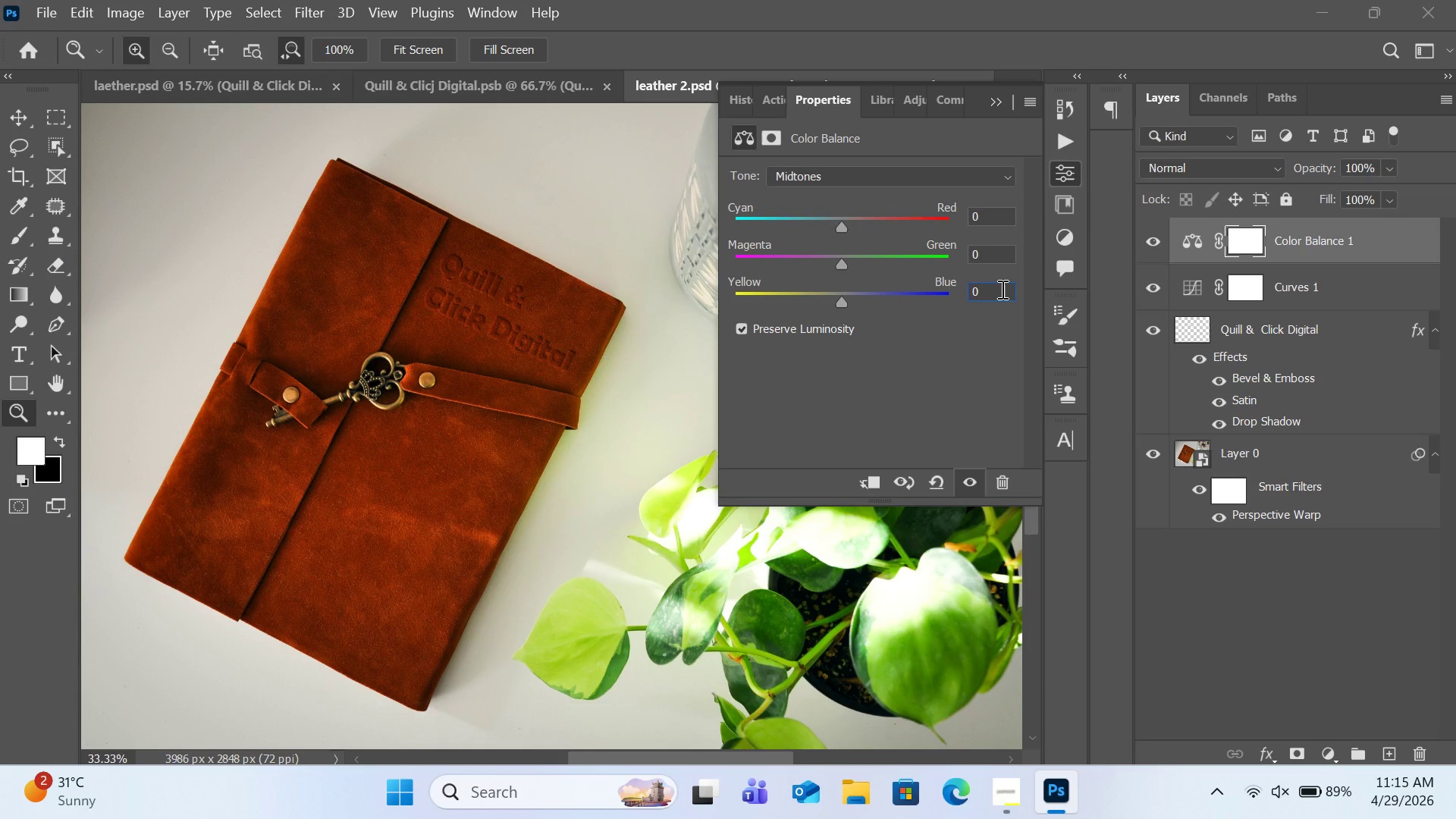 
wait(8.94)
 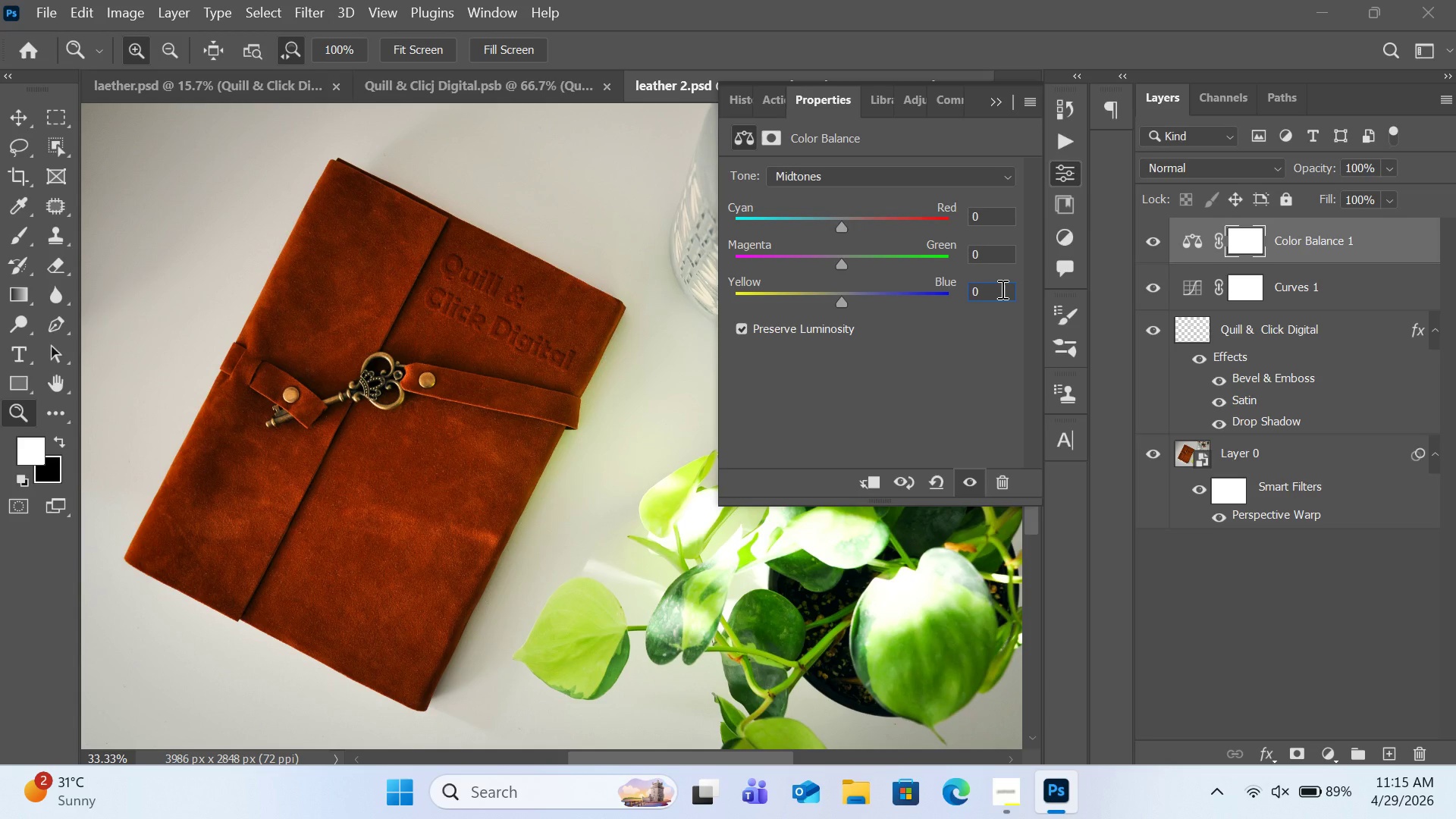 
left_click([1202, 566])
 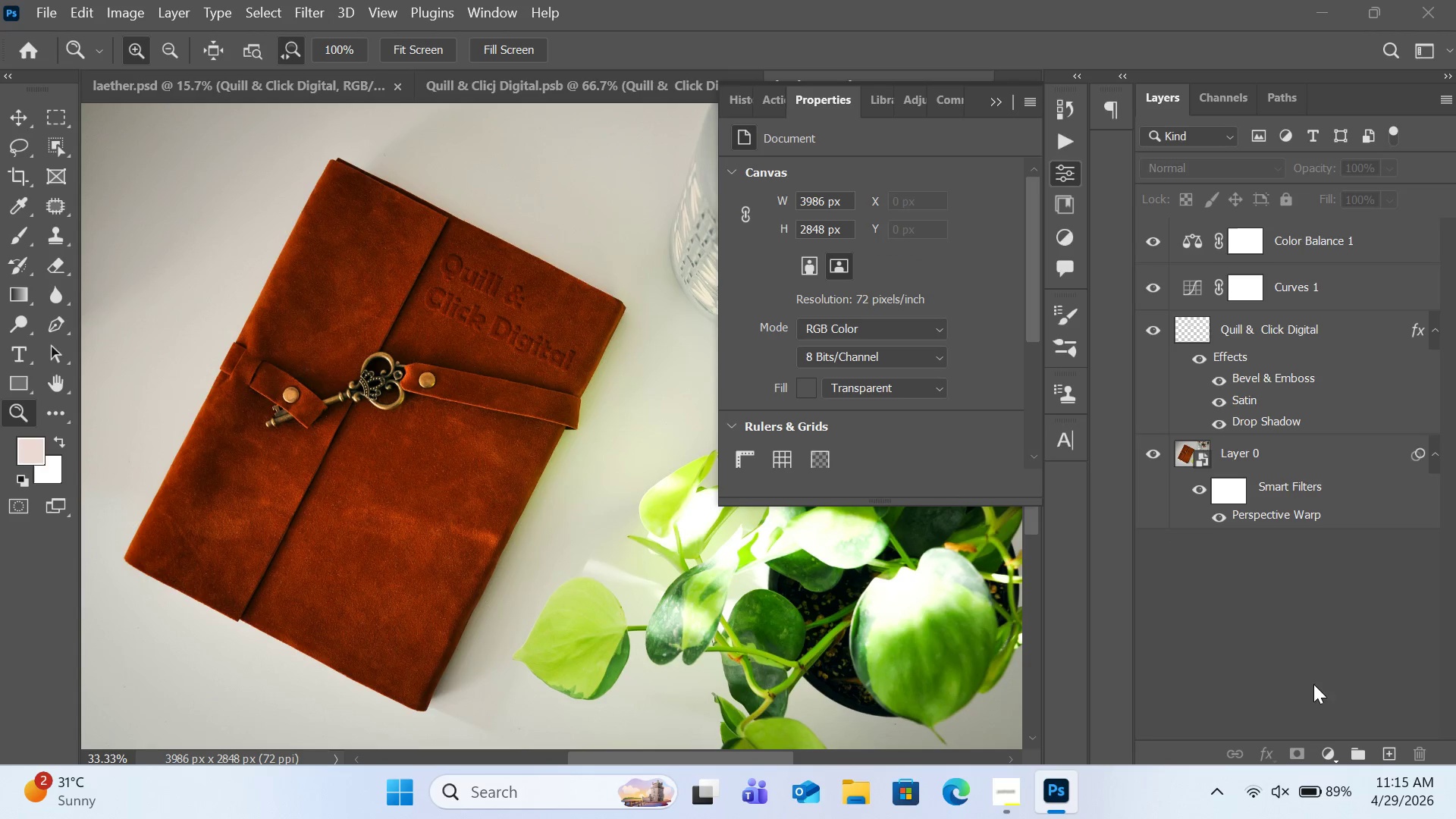 
left_click([1325, 745])
 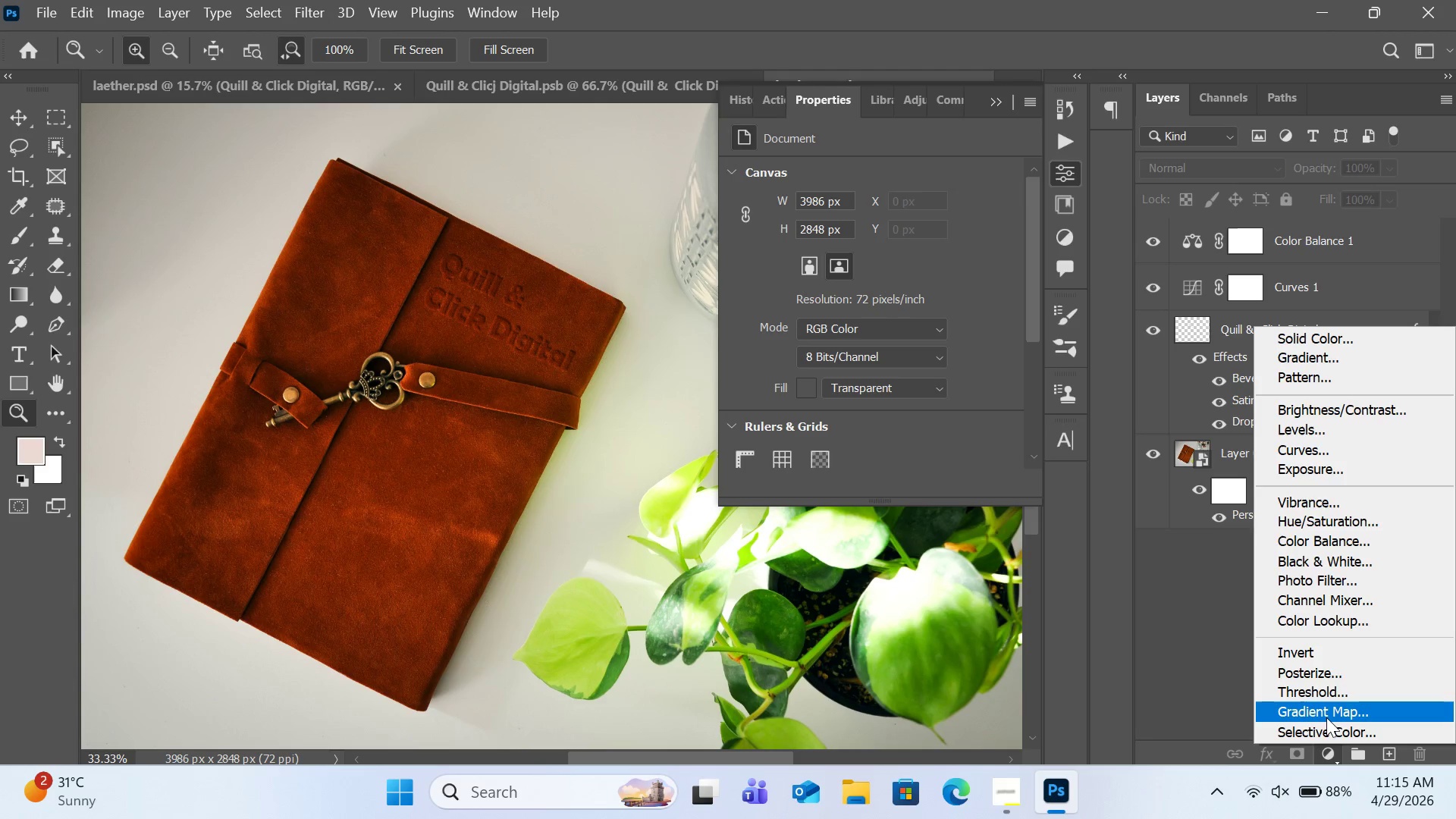 
left_click([1326, 716])
 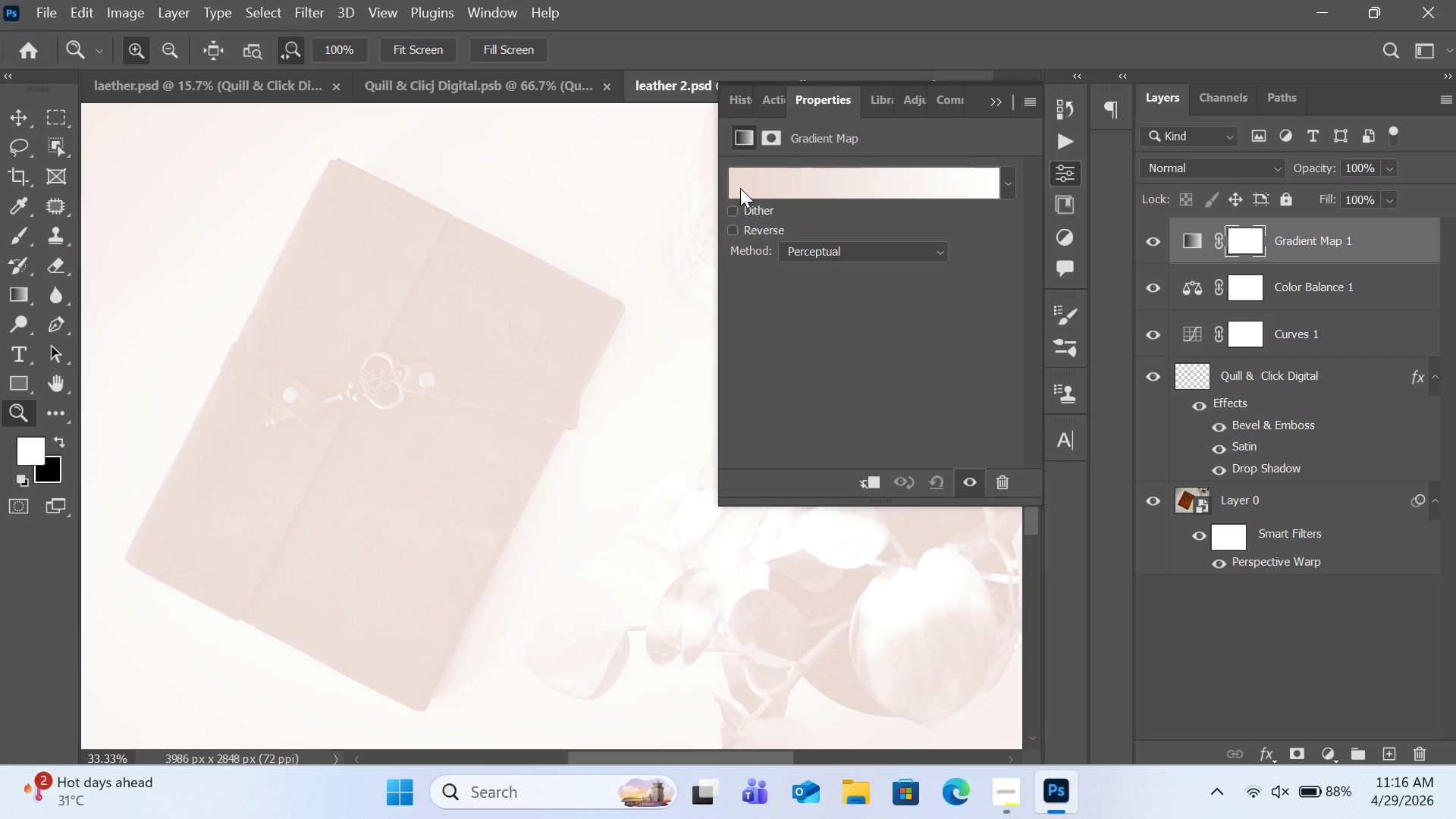 
wait(6.78)
 